 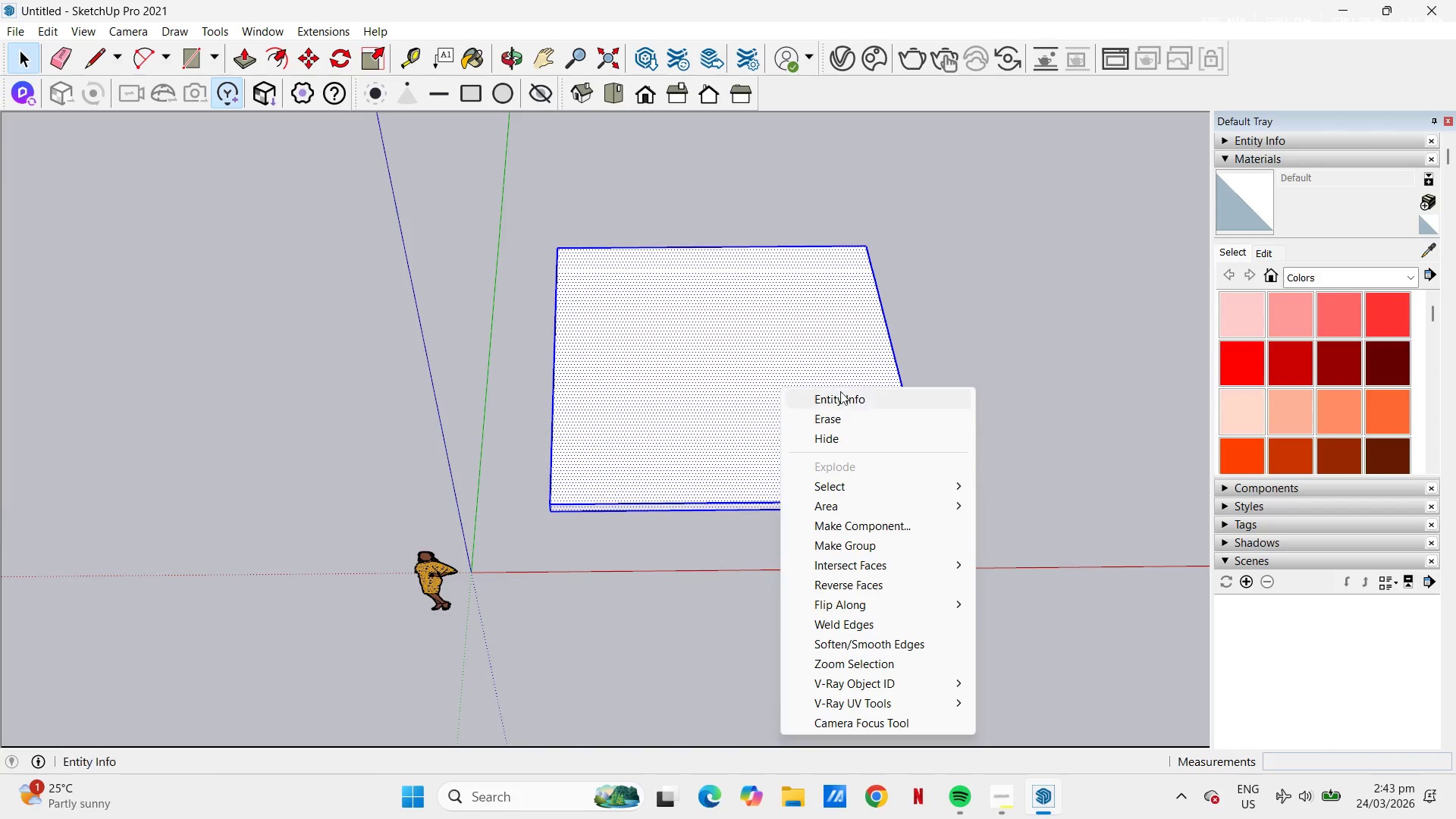 
left_click([853, 552])
 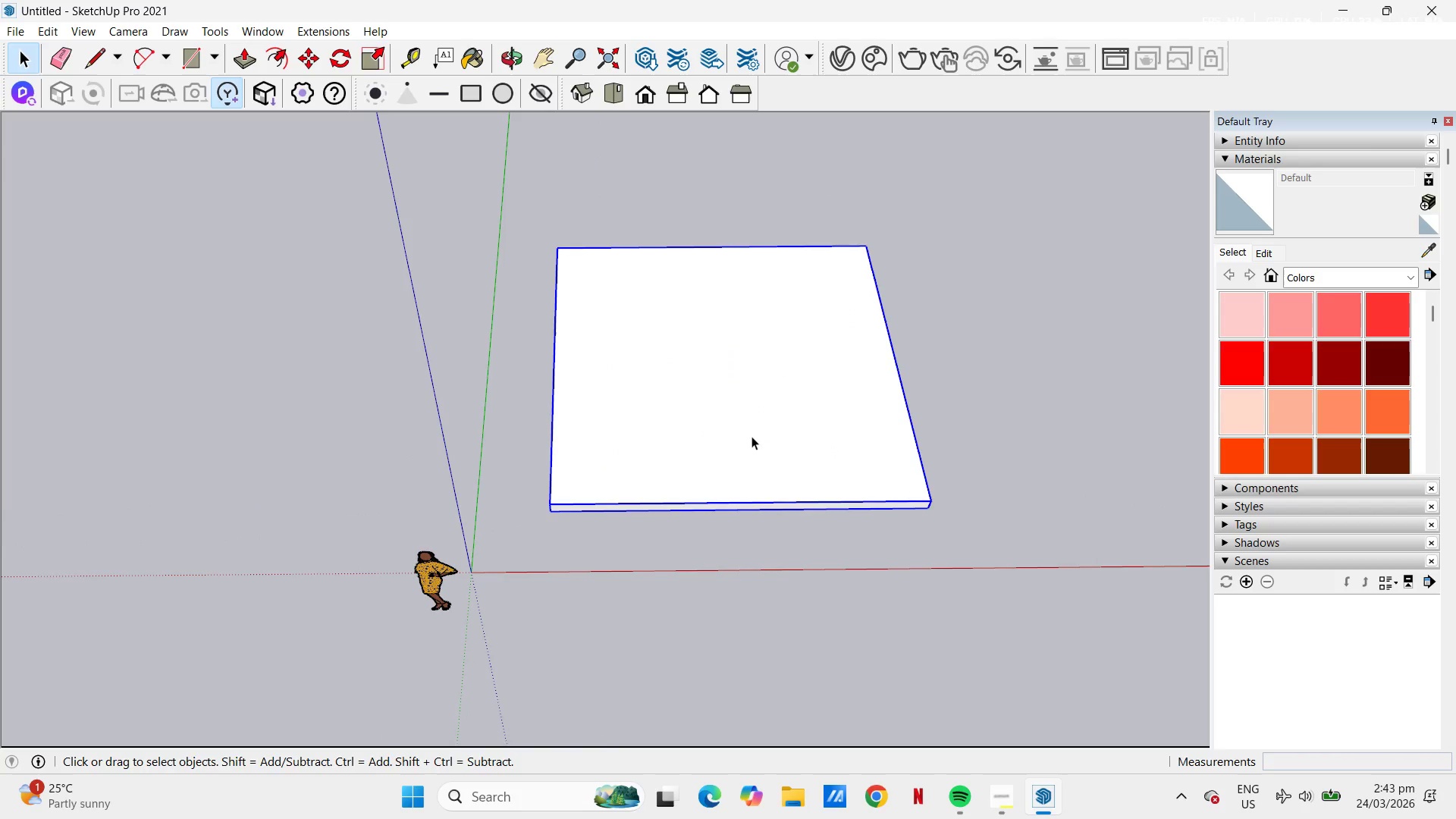 
double_click([752, 436])
 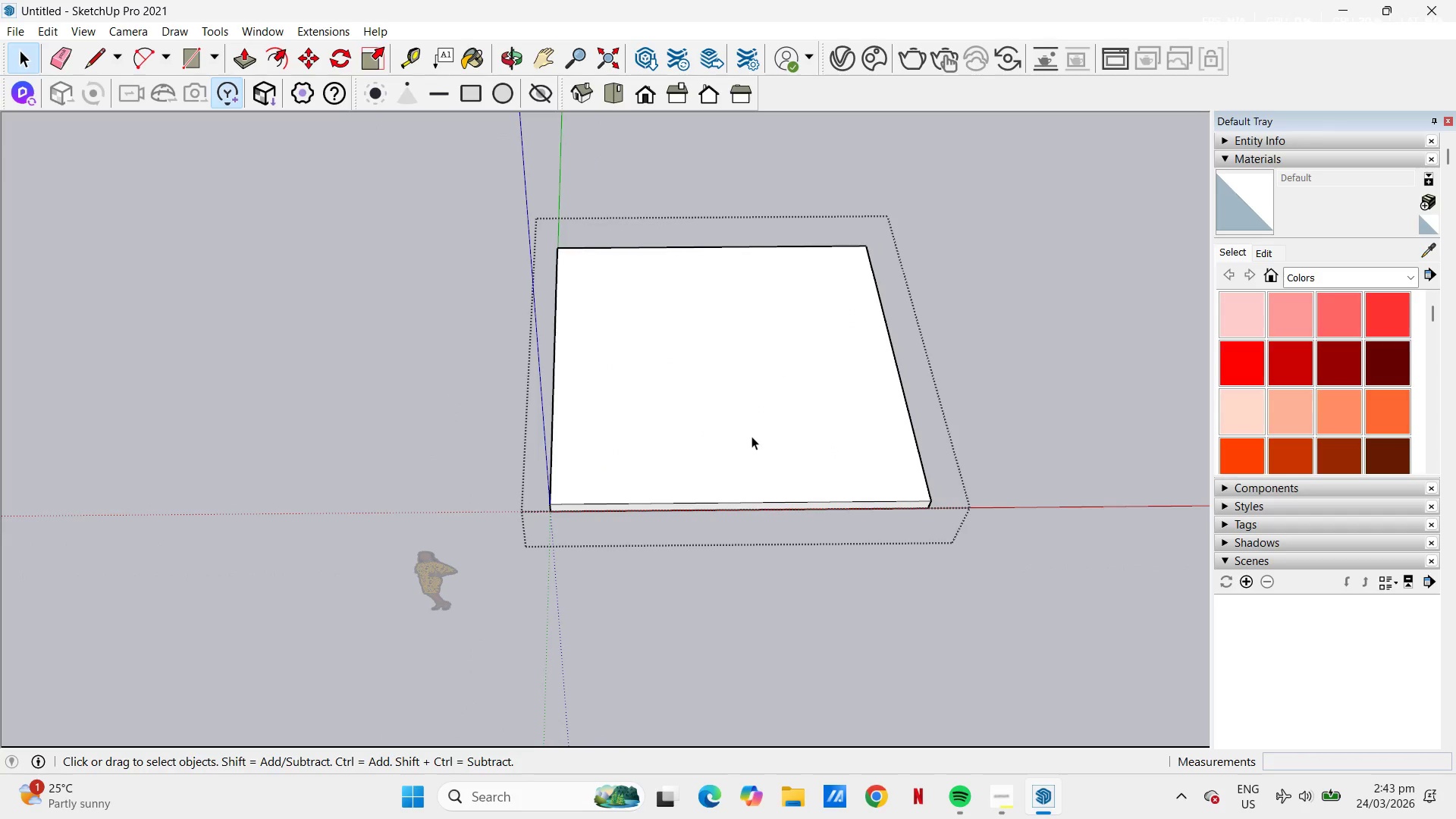 
key(Control+ControlLeft)
 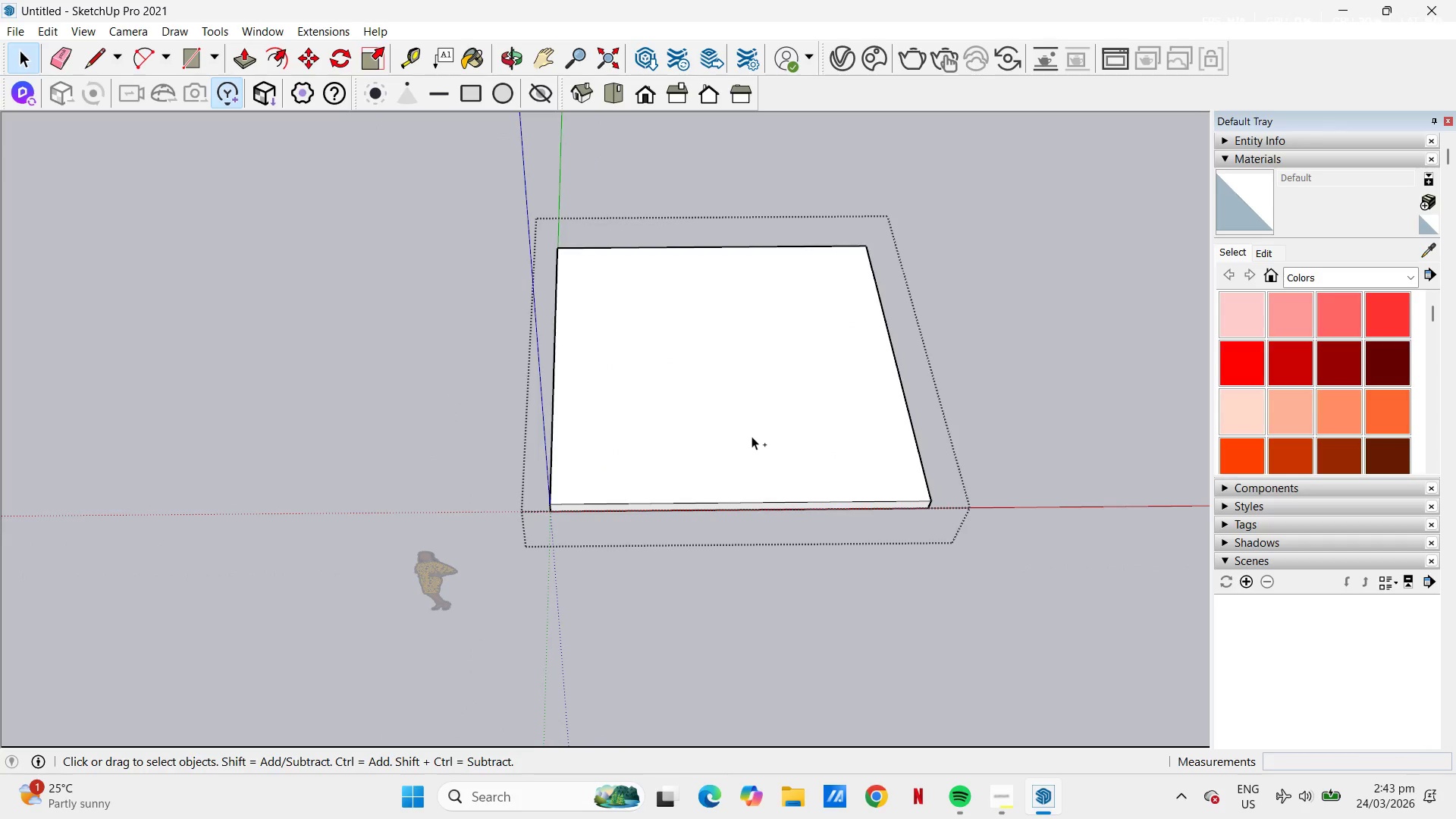 
key(Control+A)
 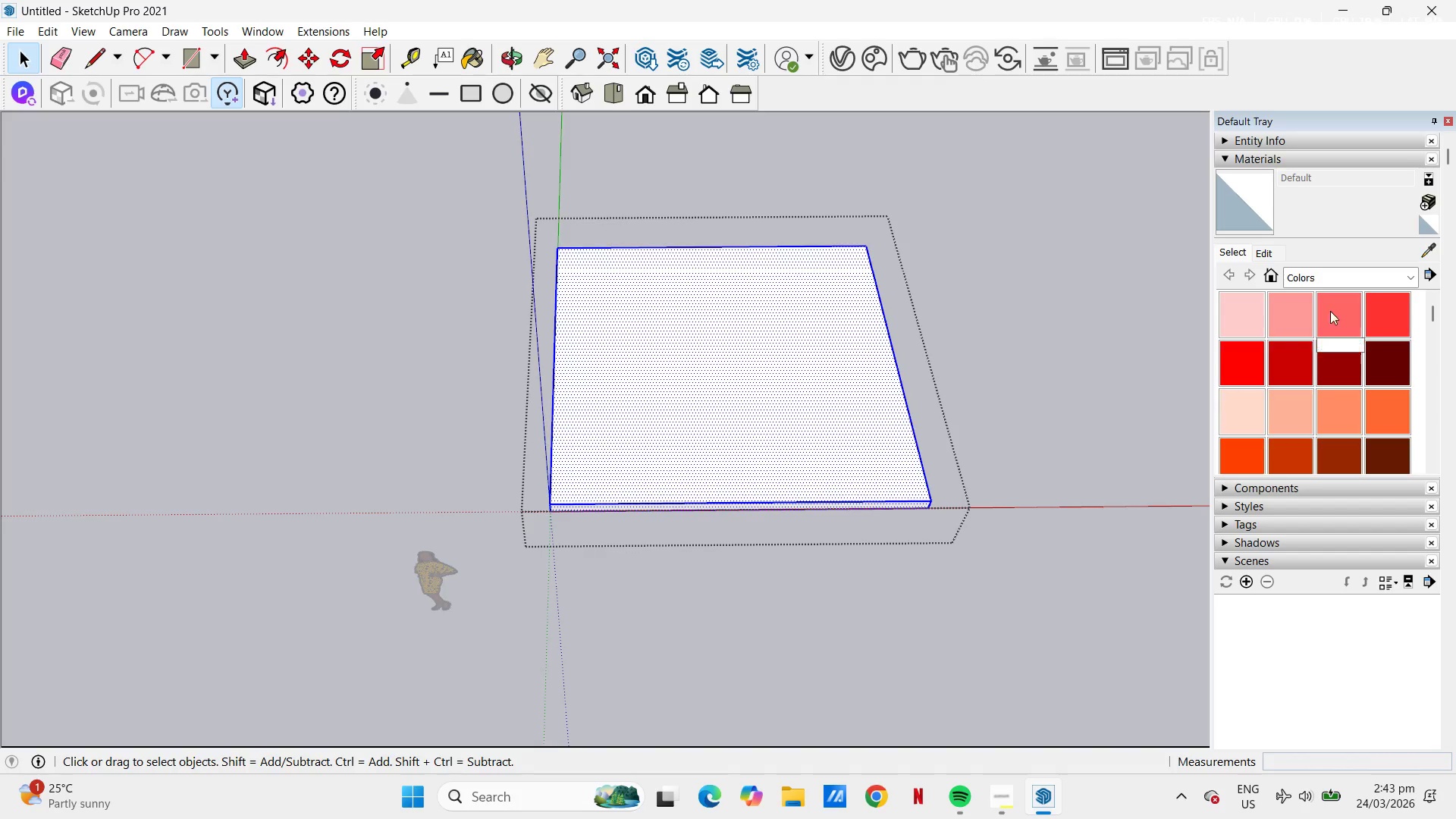 
left_click([1404, 275])
 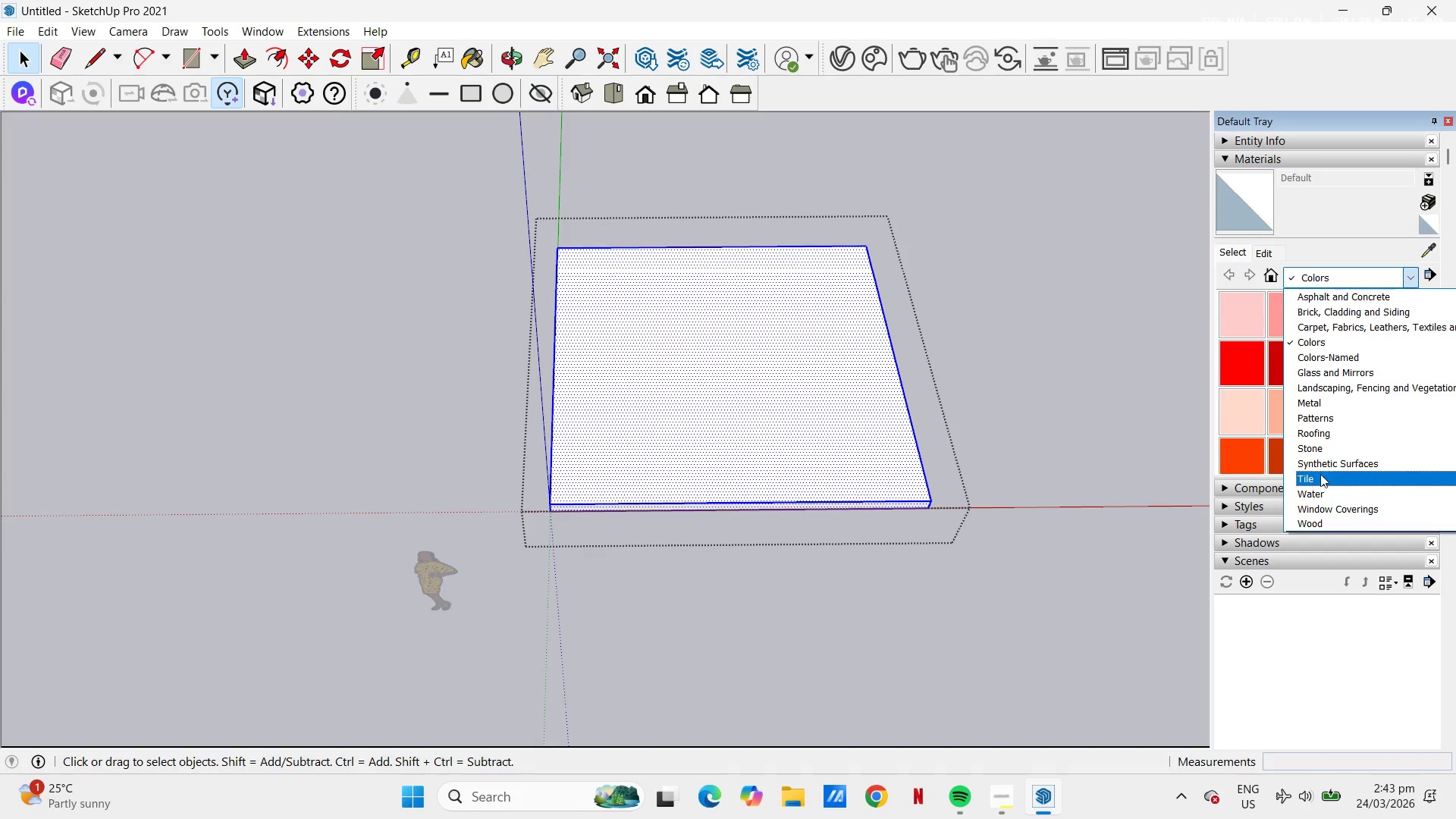 
left_click([1320, 443])
 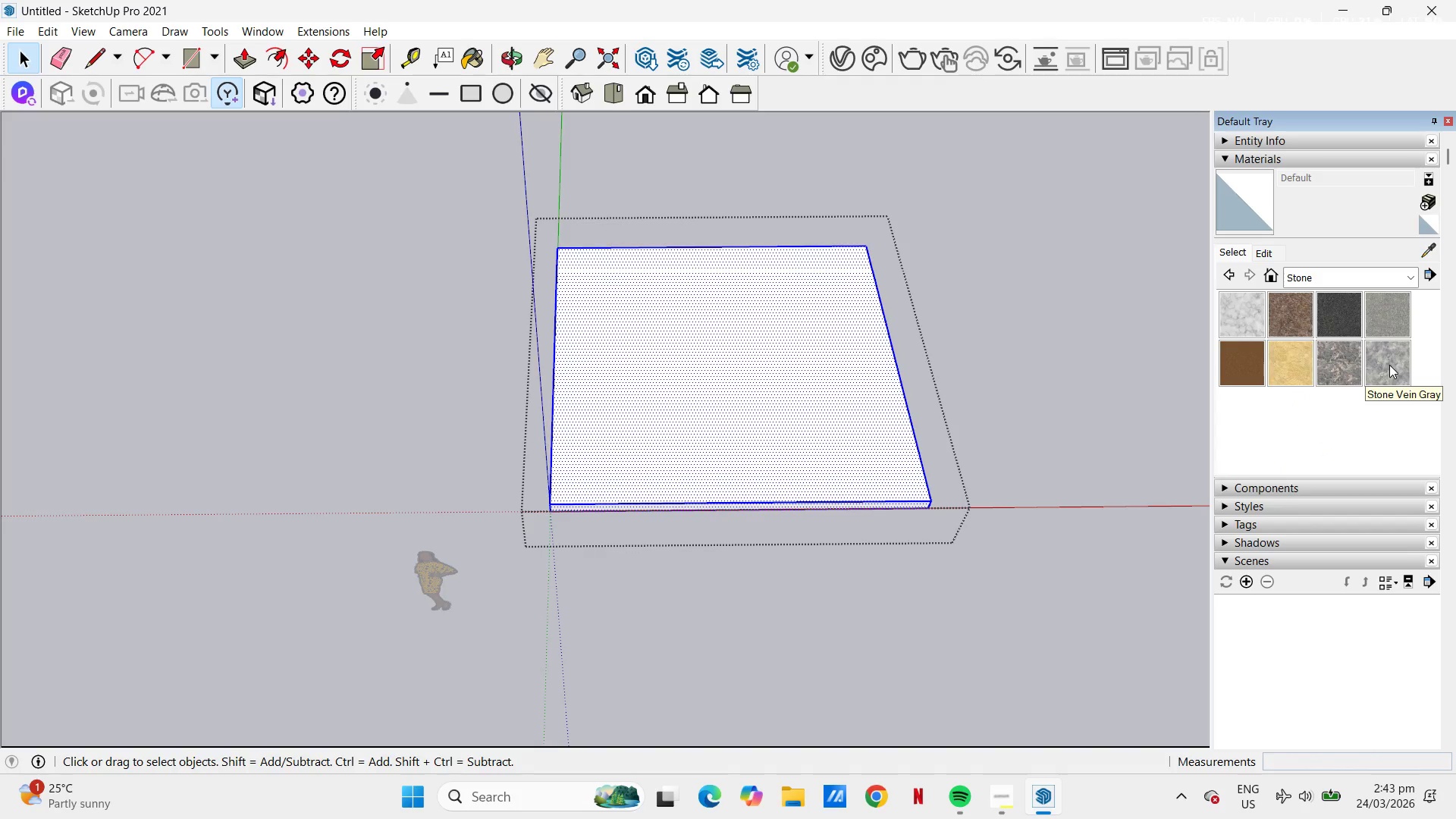 
left_click([1411, 273])
 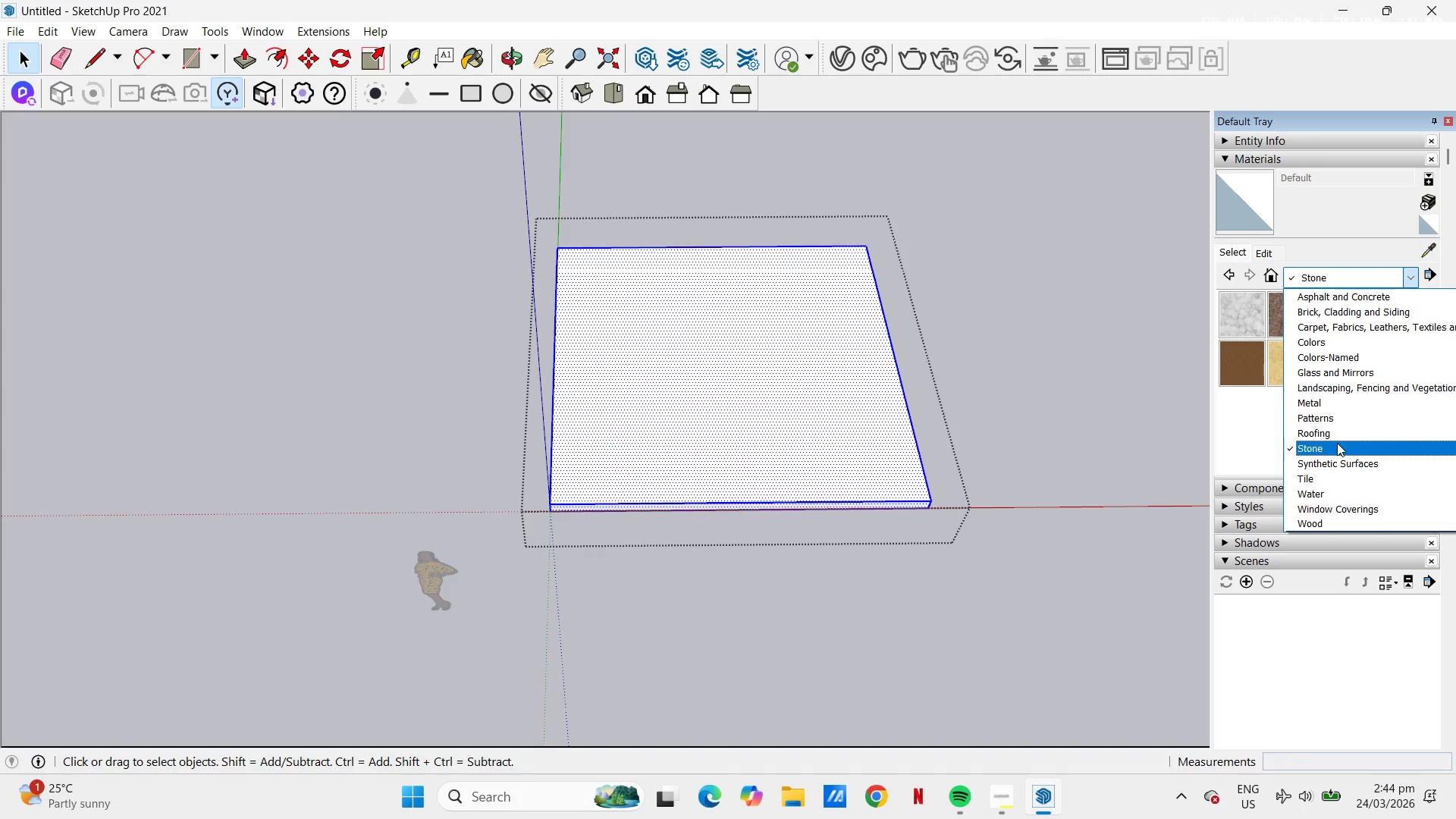 
wait(11.66)
 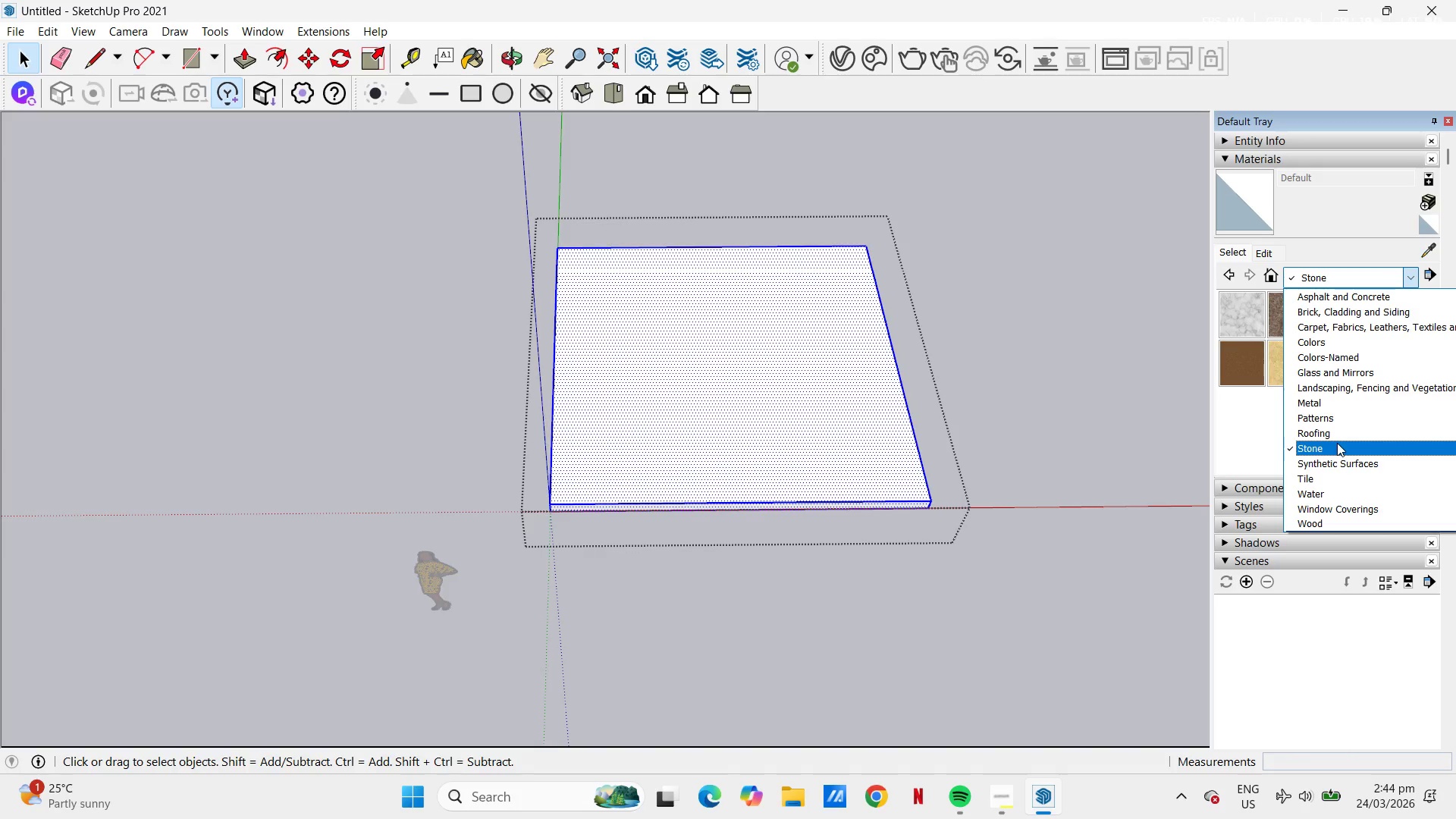 
left_click([1335, 529])
 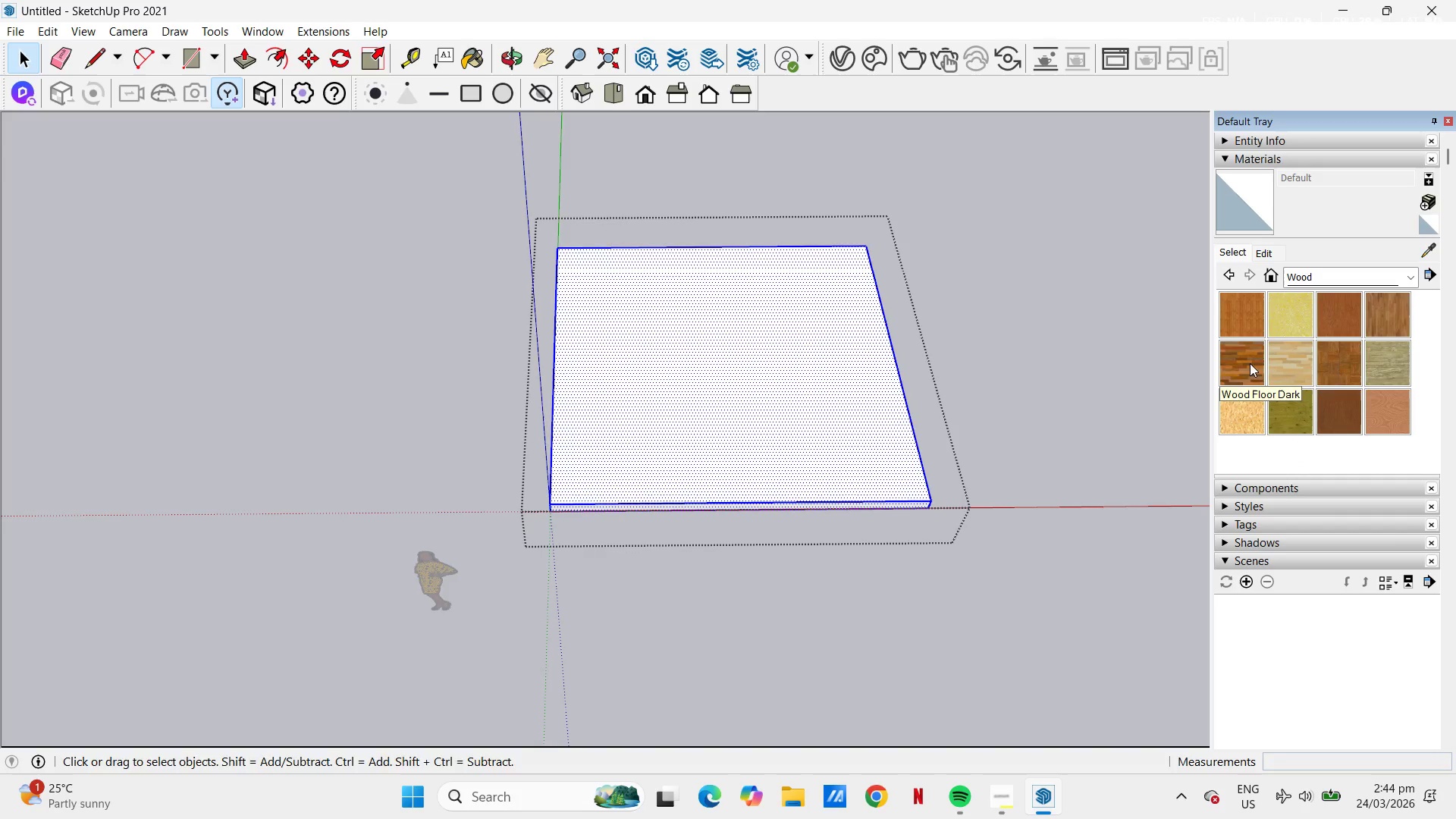 
double_click([787, 421])
 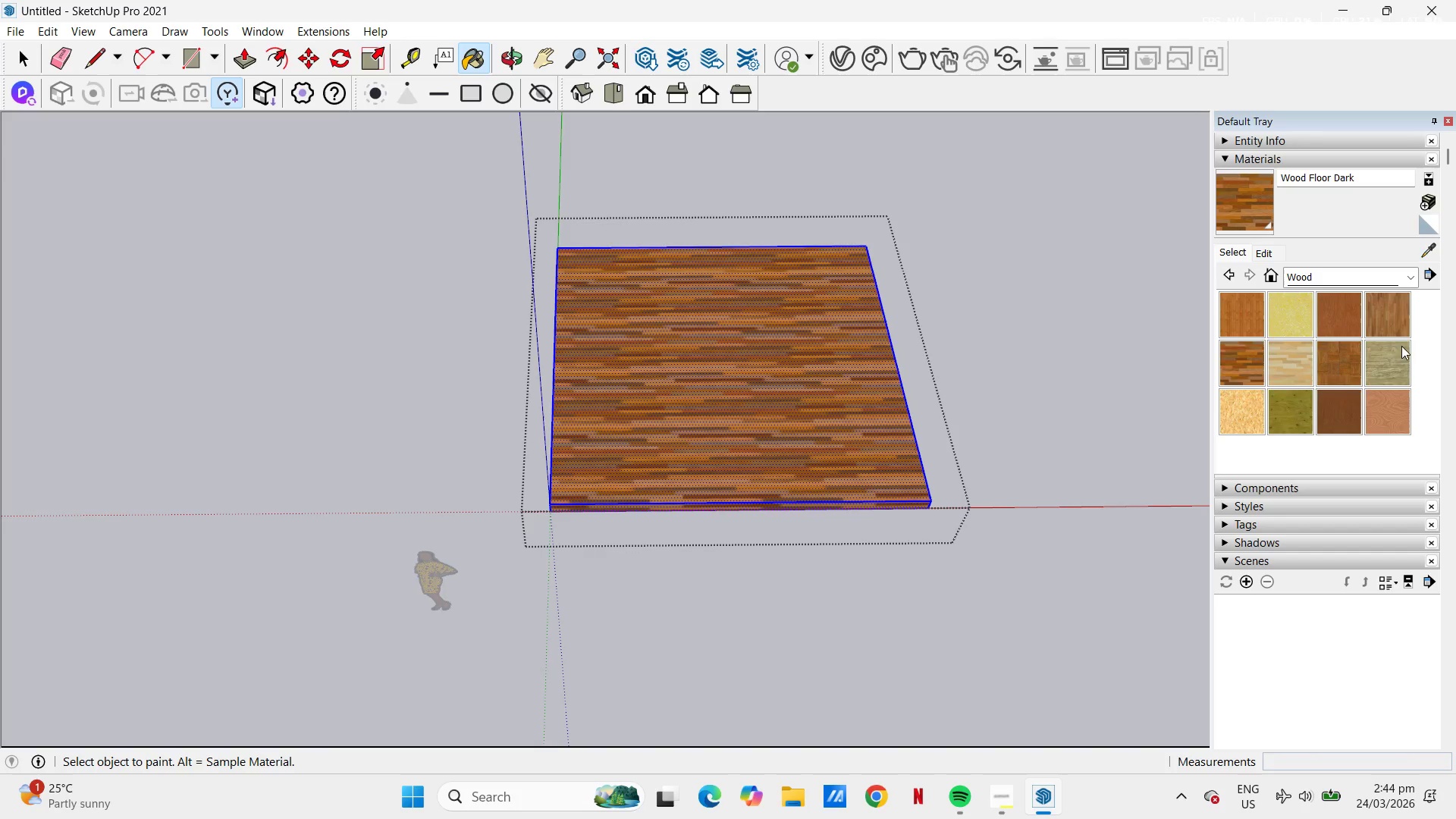 
scroll: coordinate [1392, 340], scroll_direction: up, amount: 5.0
 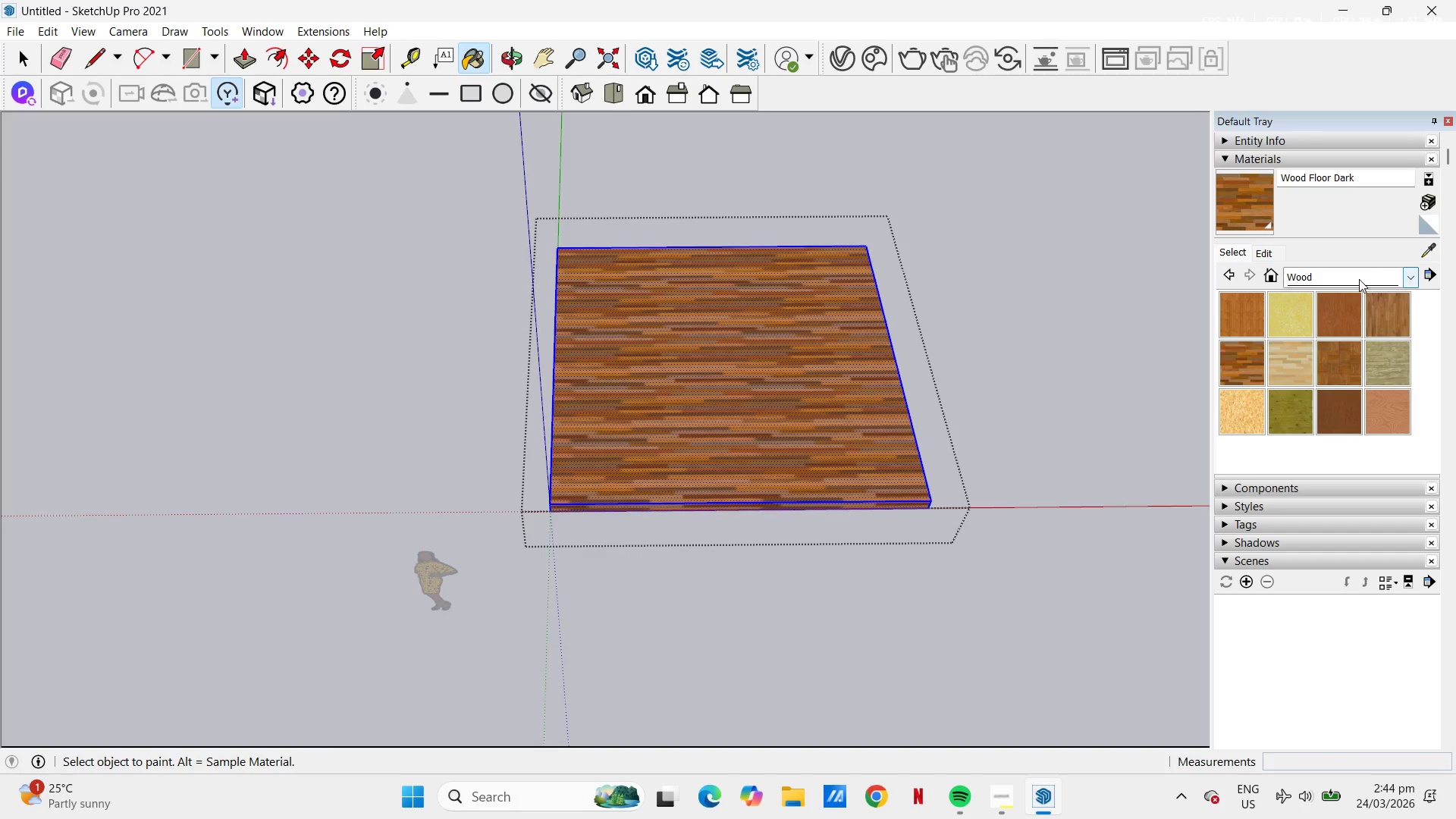 
left_click([1415, 278])
 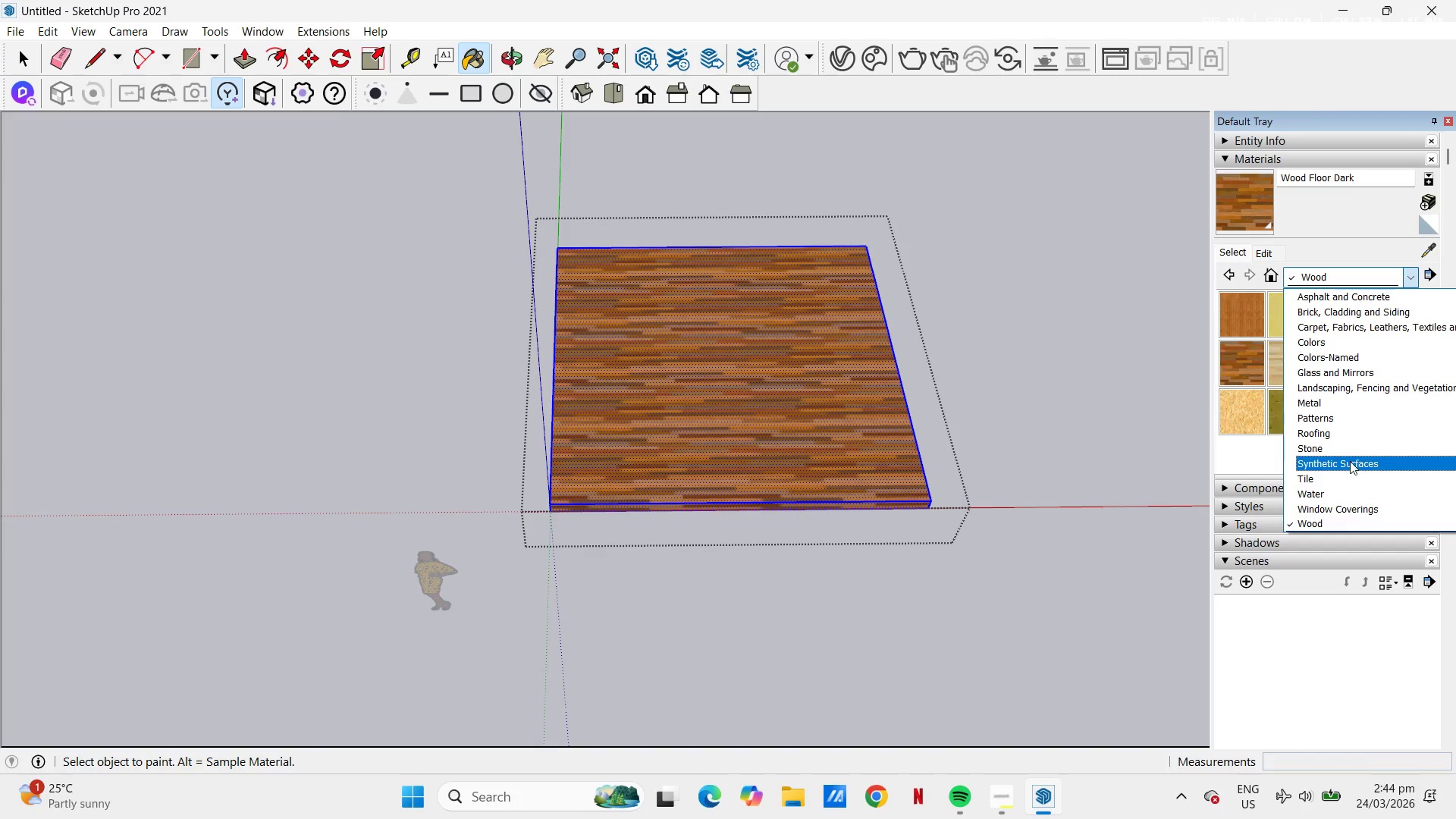 
left_click([1342, 473])
 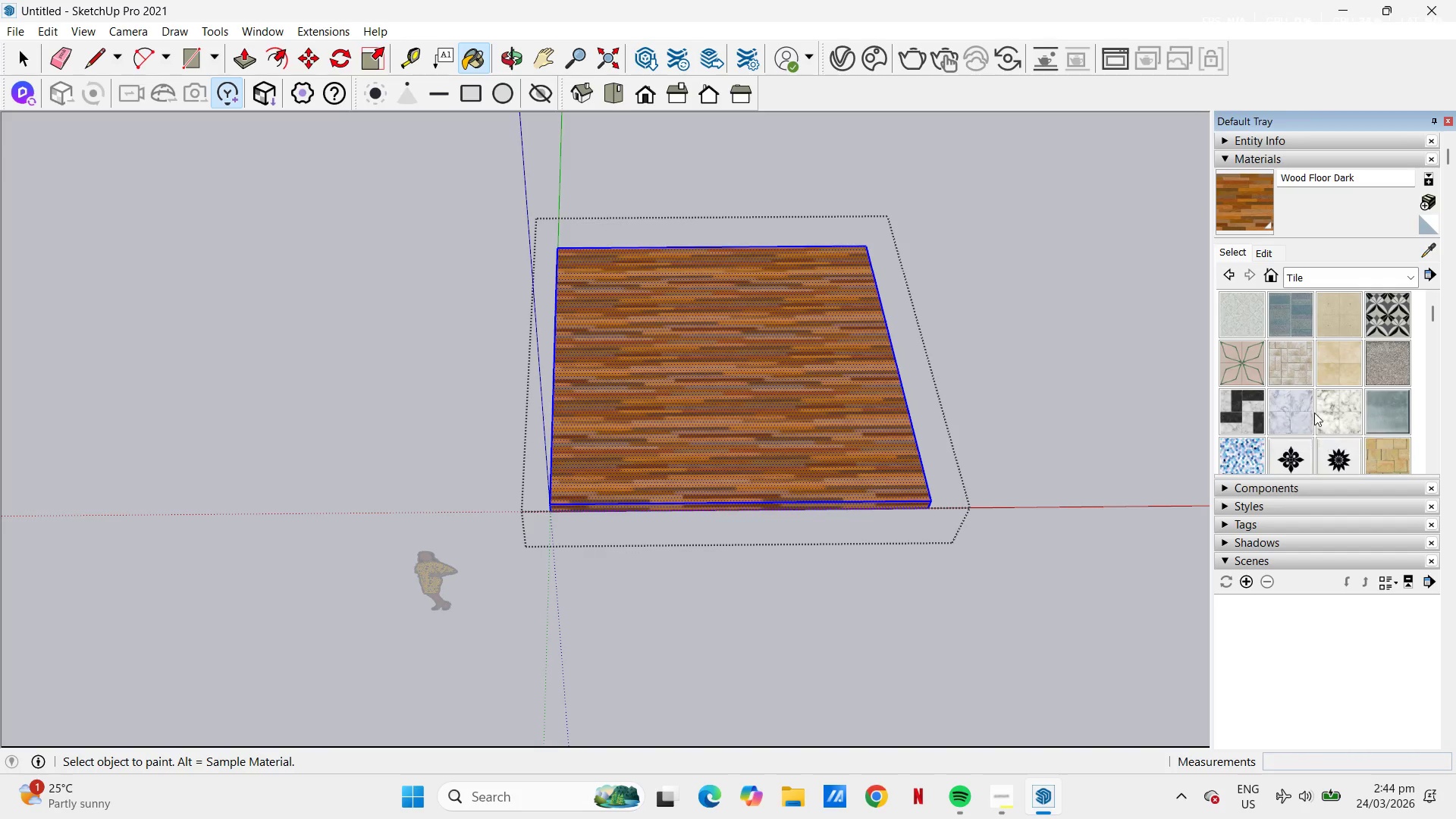 
scroll: coordinate [1320, 384], scroll_direction: down, amount: 2.0
 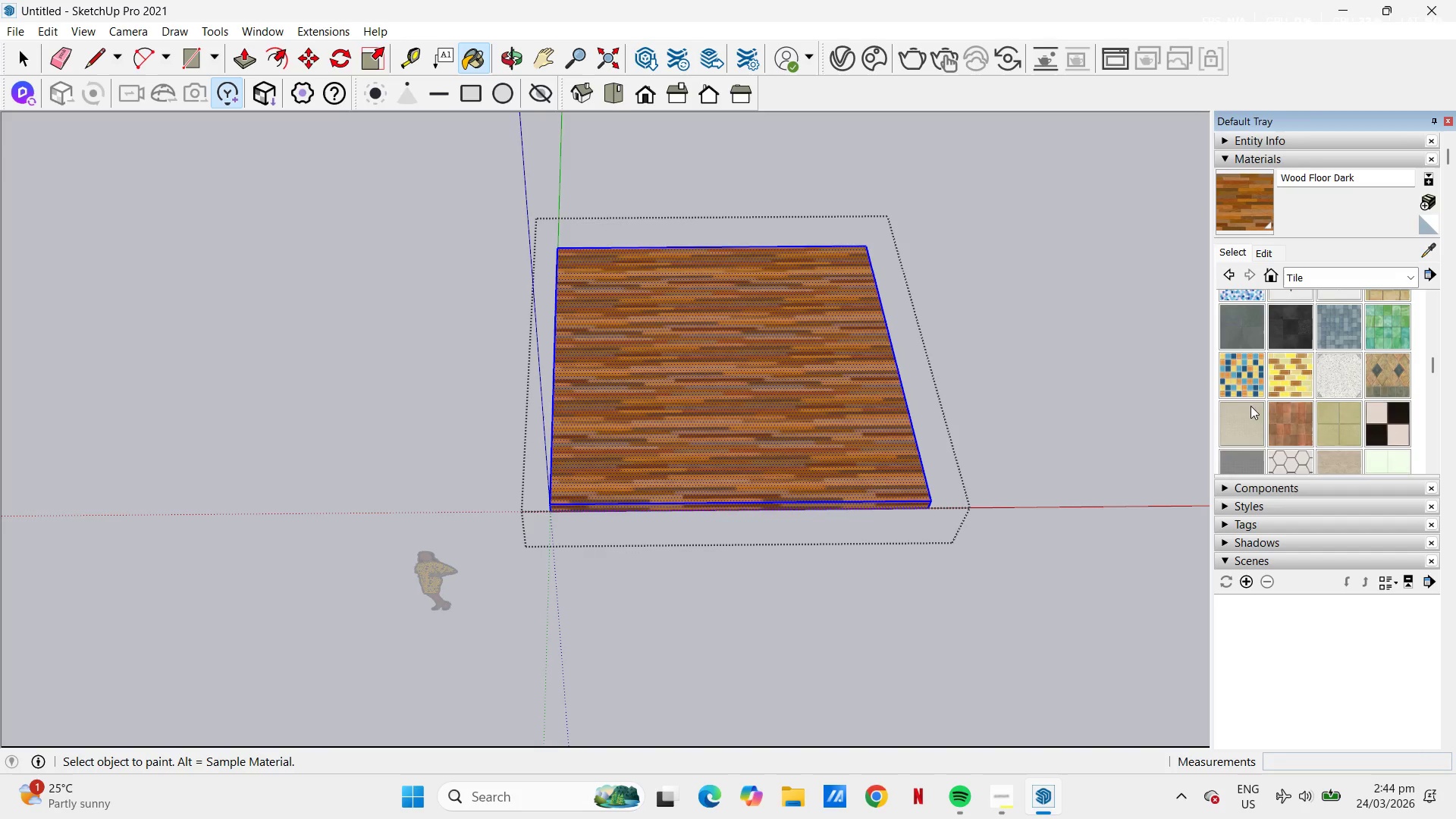 
scroll: coordinate [1273, 409], scroll_direction: up, amount: 1.0
 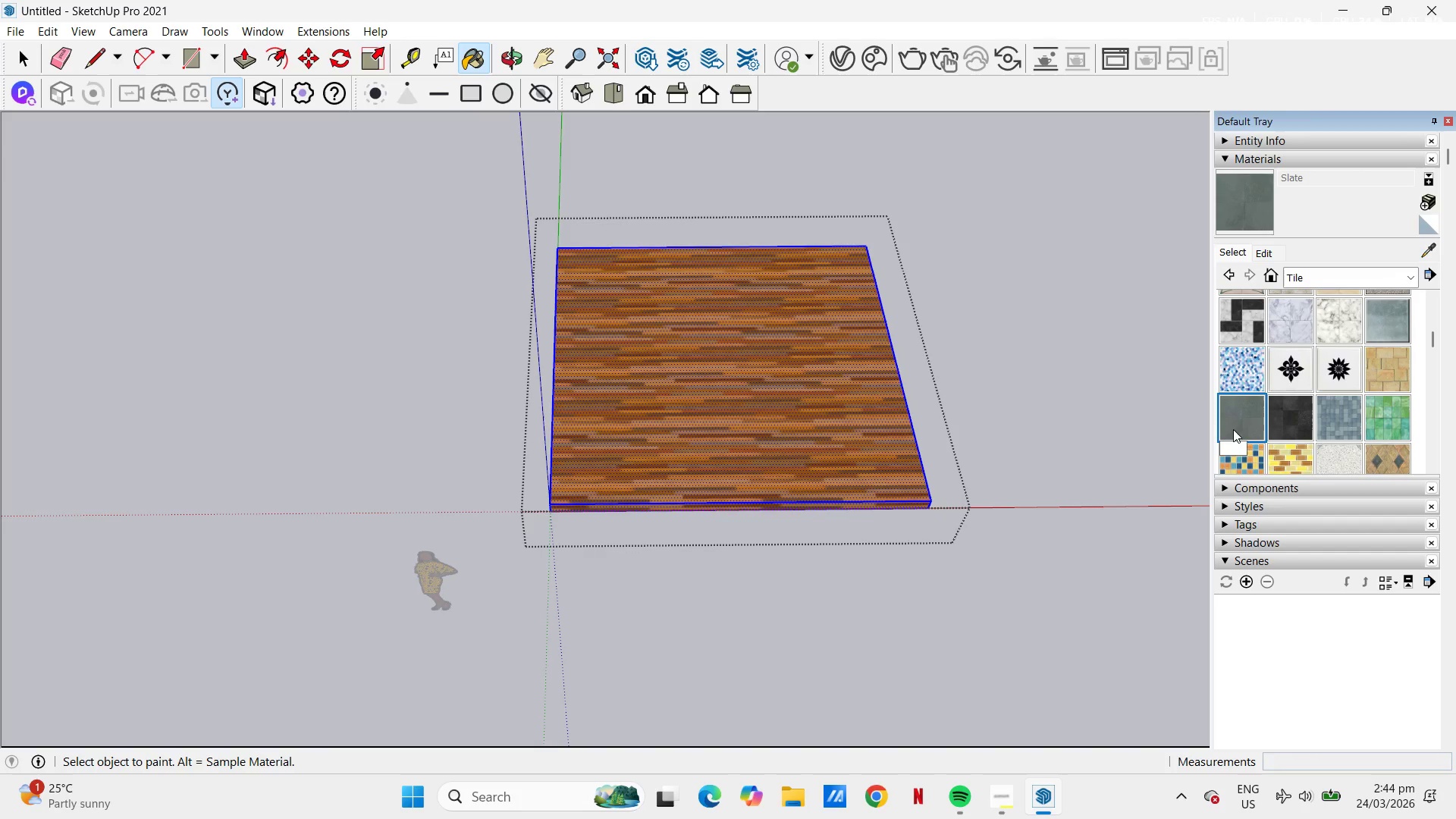 
left_click([757, 407])
 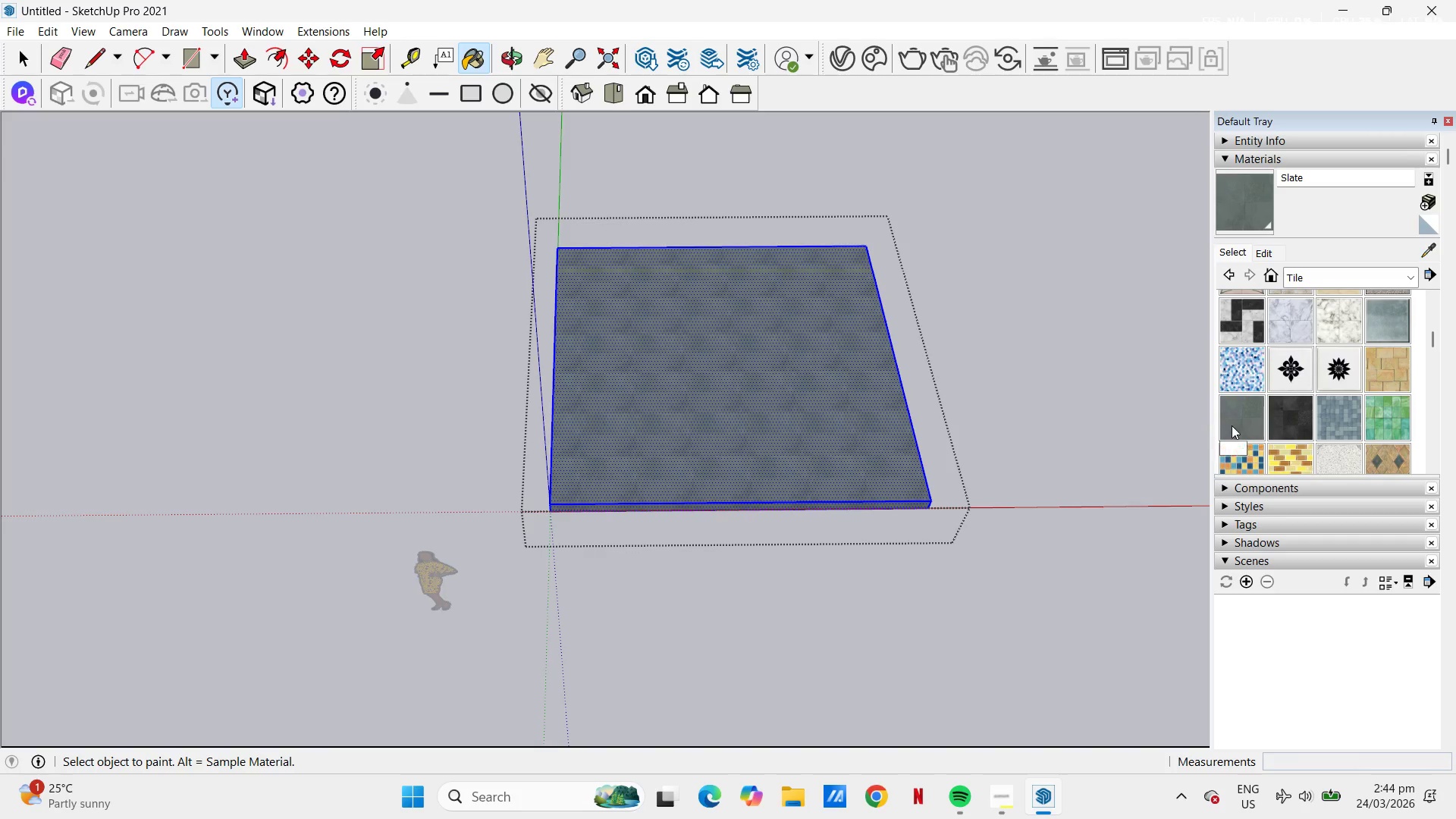 
scroll: coordinate [1295, 410], scroll_direction: down, amount: 2.0
 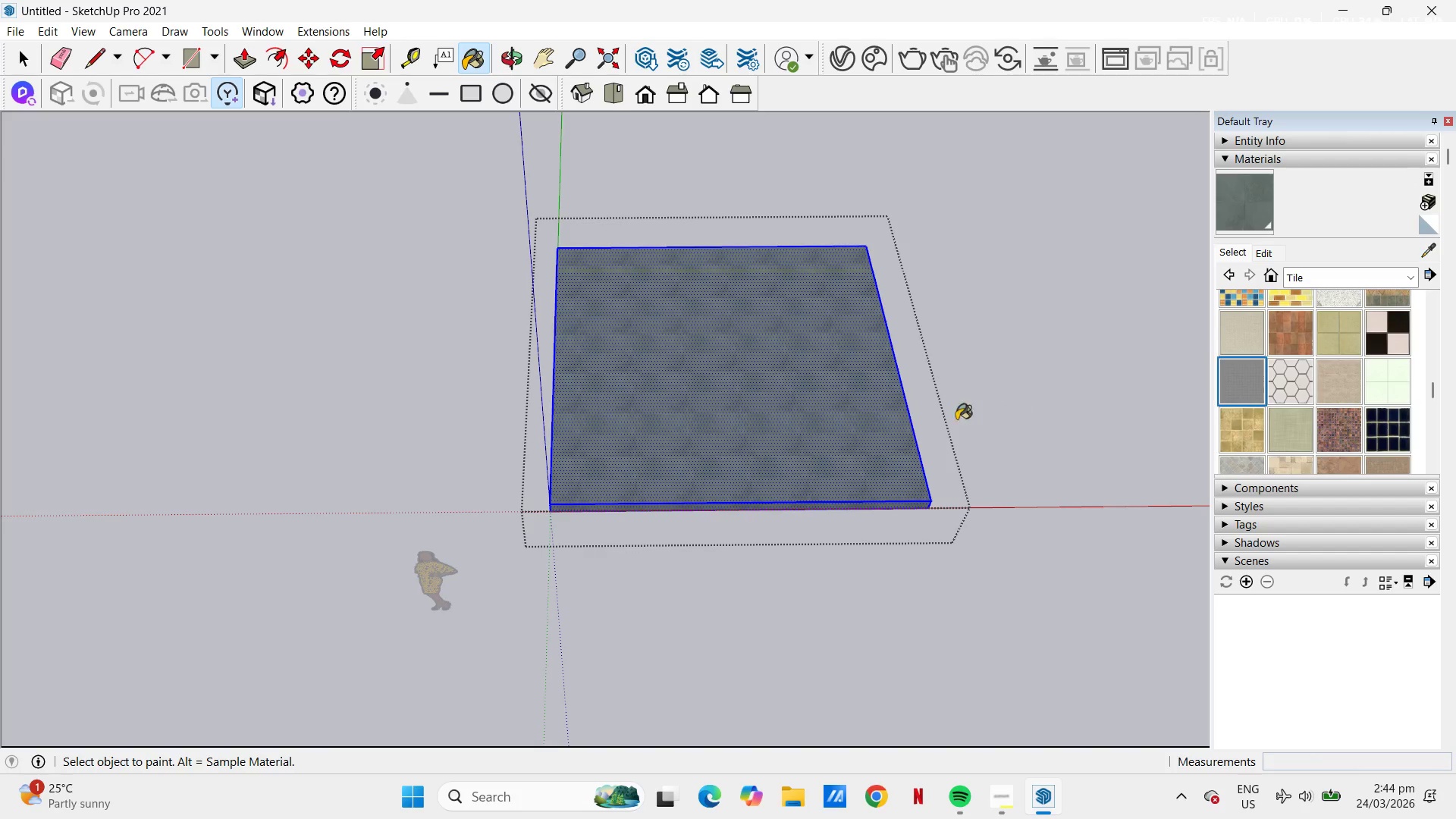 
double_click([891, 423])
 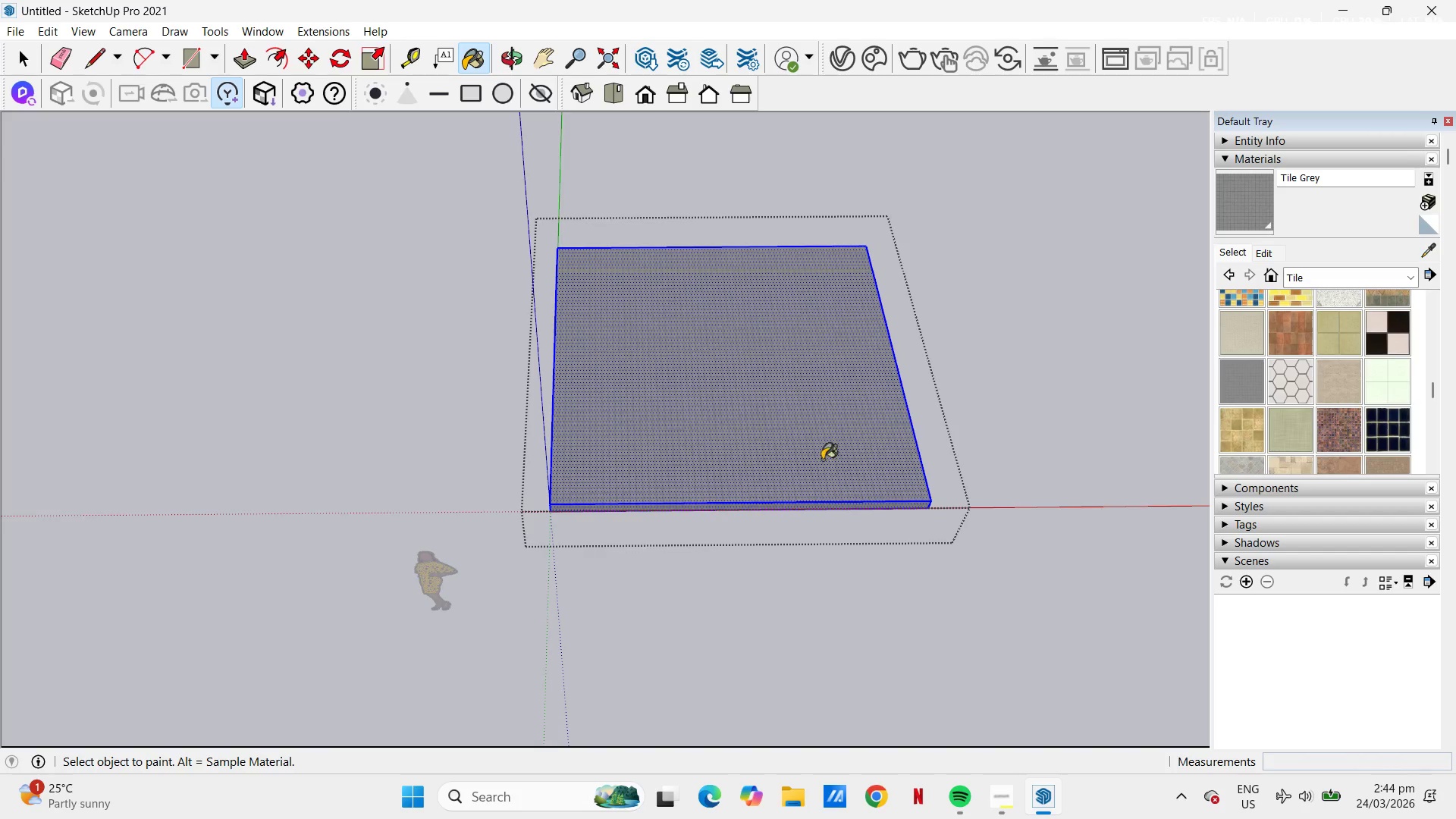 
scroll: coordinate [1318, 415], scroll_direction: up, amount: 12.0
 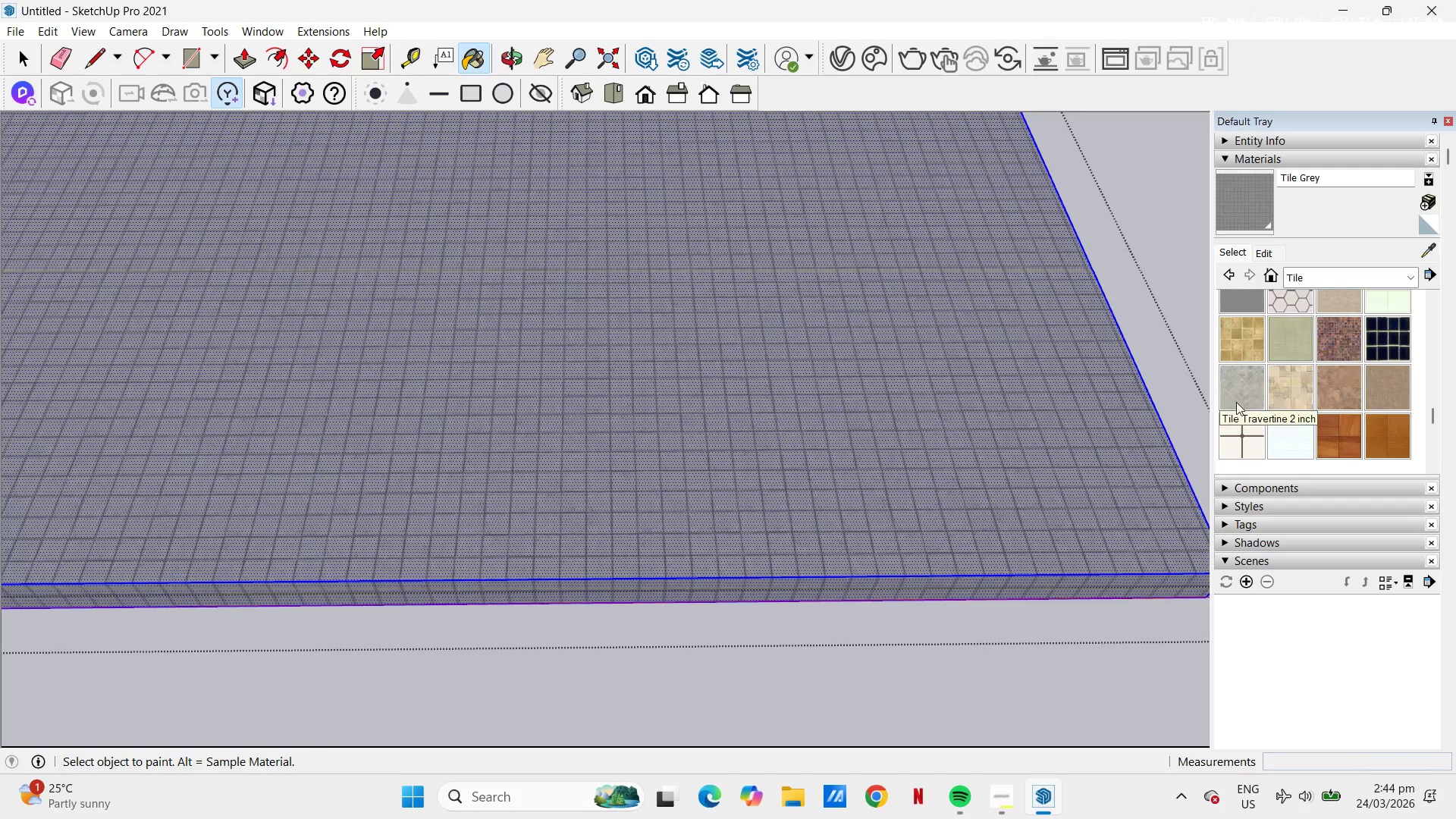 
left_click([1232, 384])
 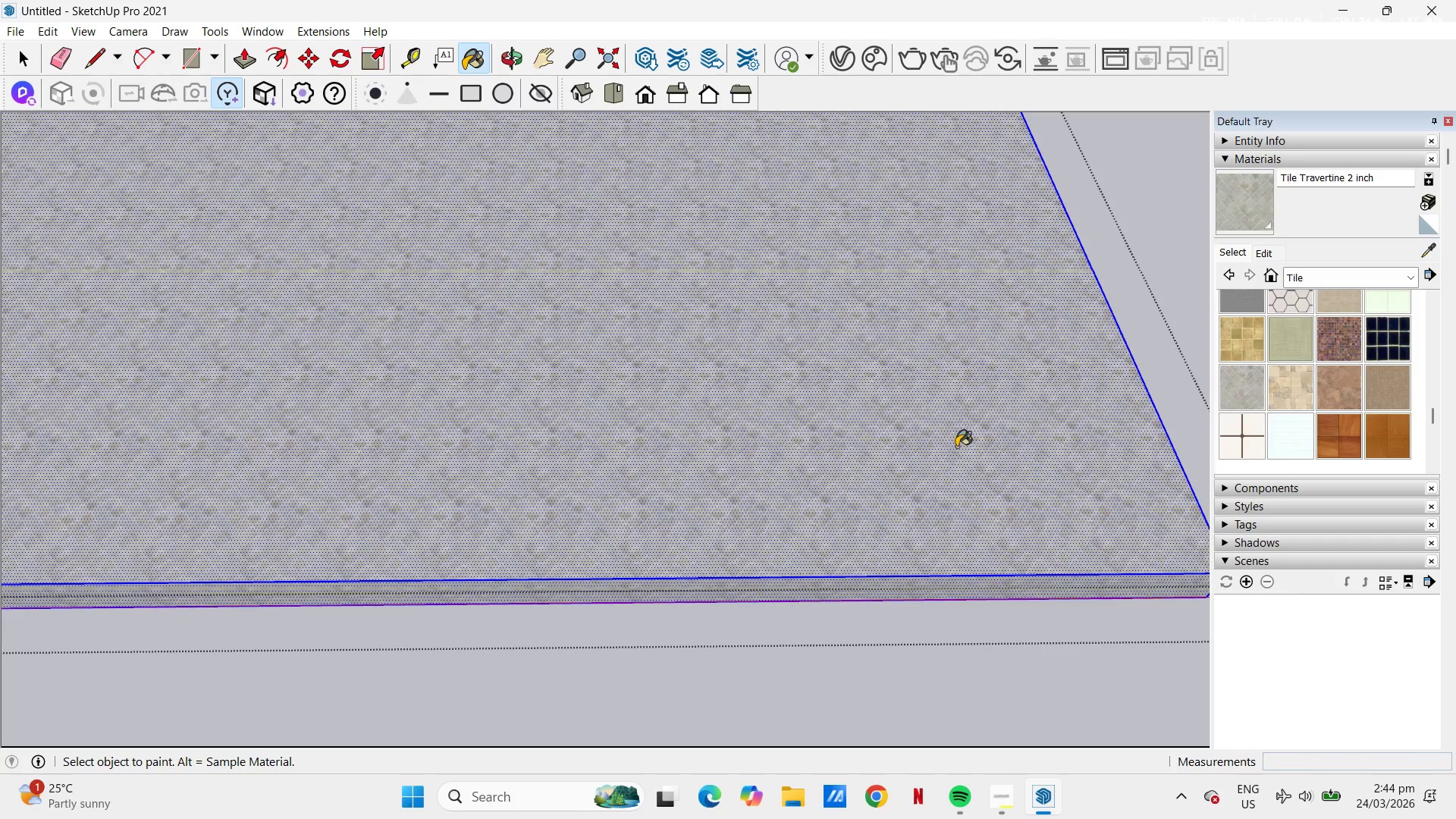 
key(Space)
 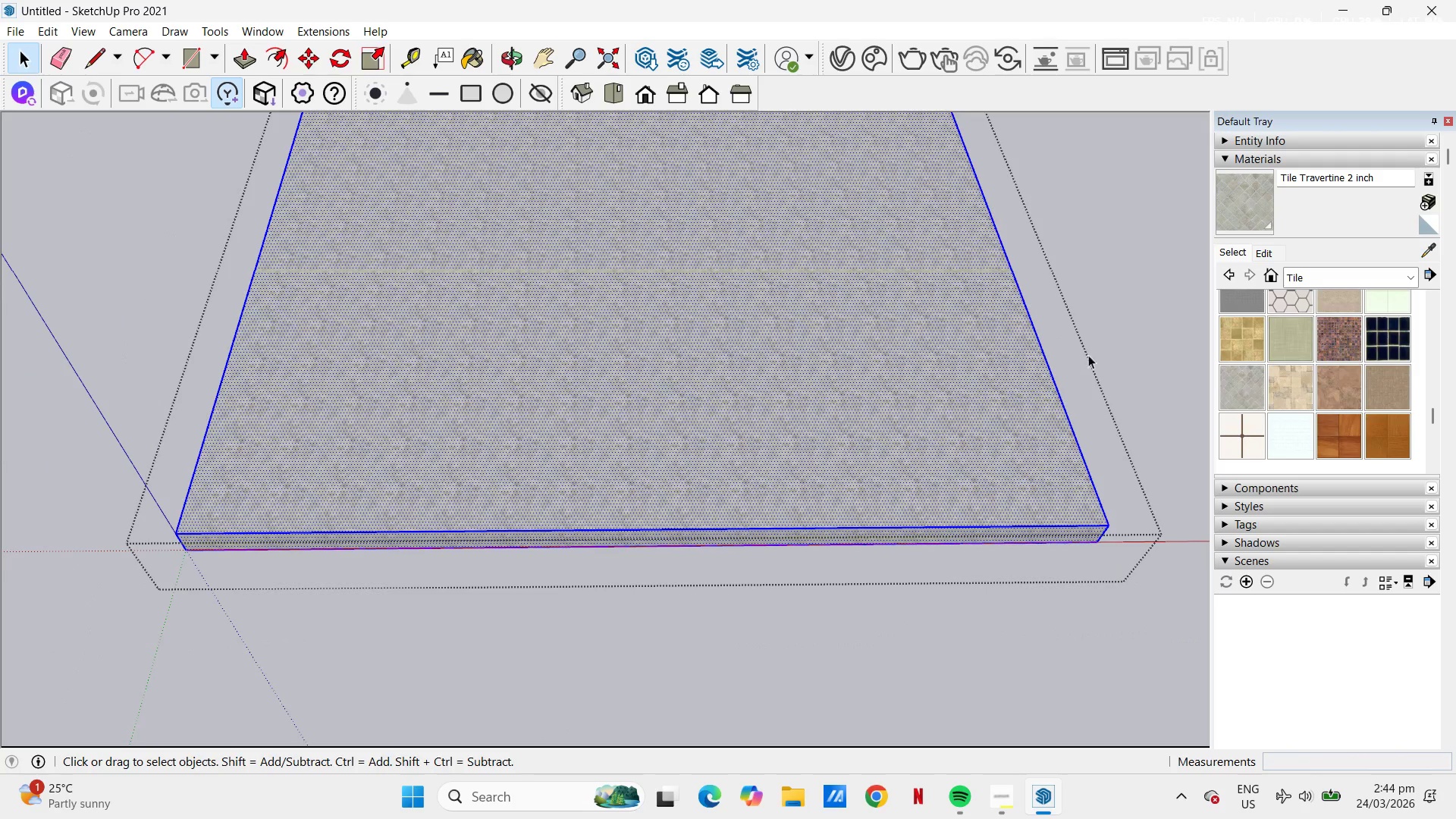 
scroll: coordinate [916, 451], scroll_direction: down, amount: 5.0
 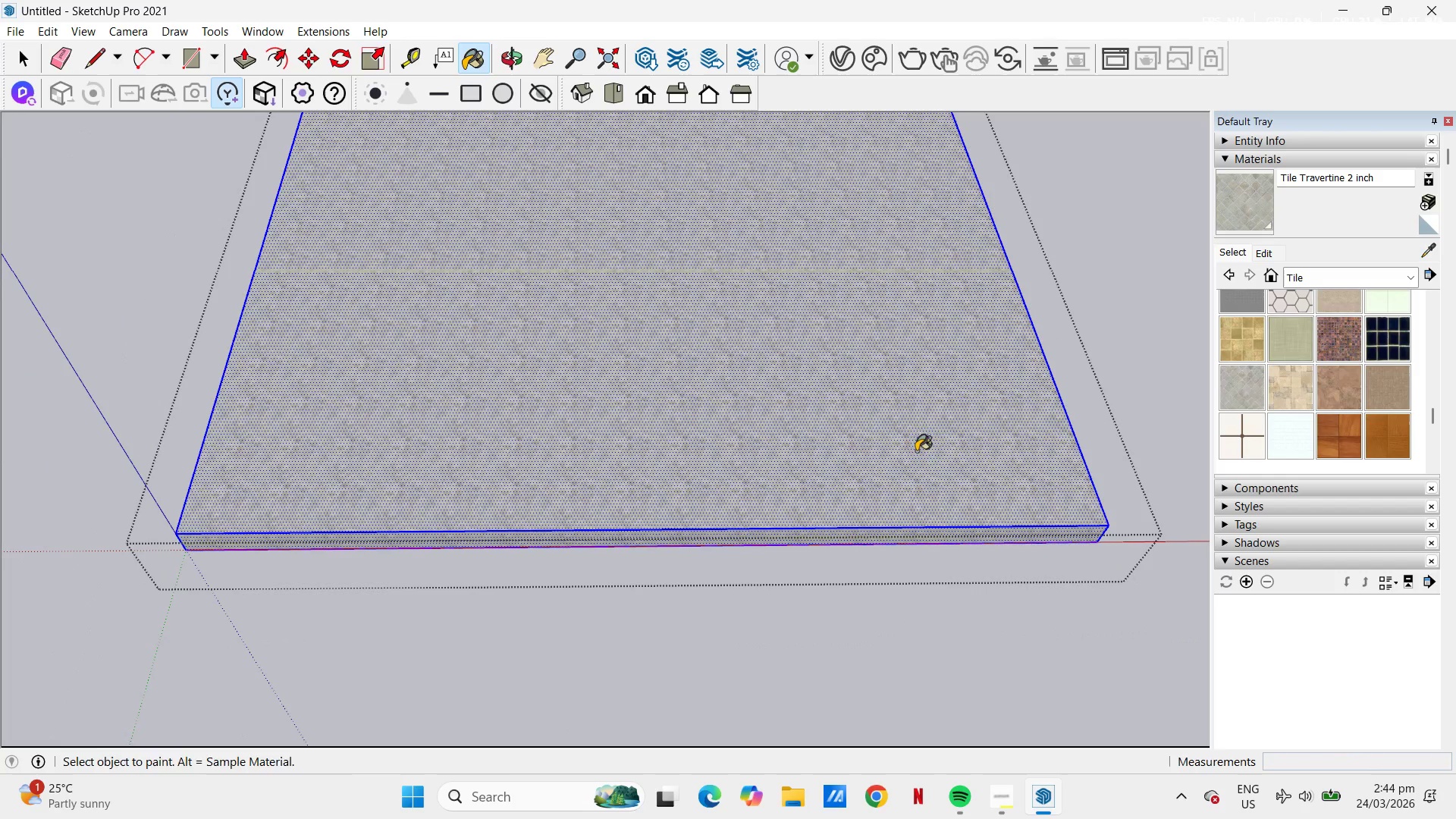 
left_click([1108, 320])
 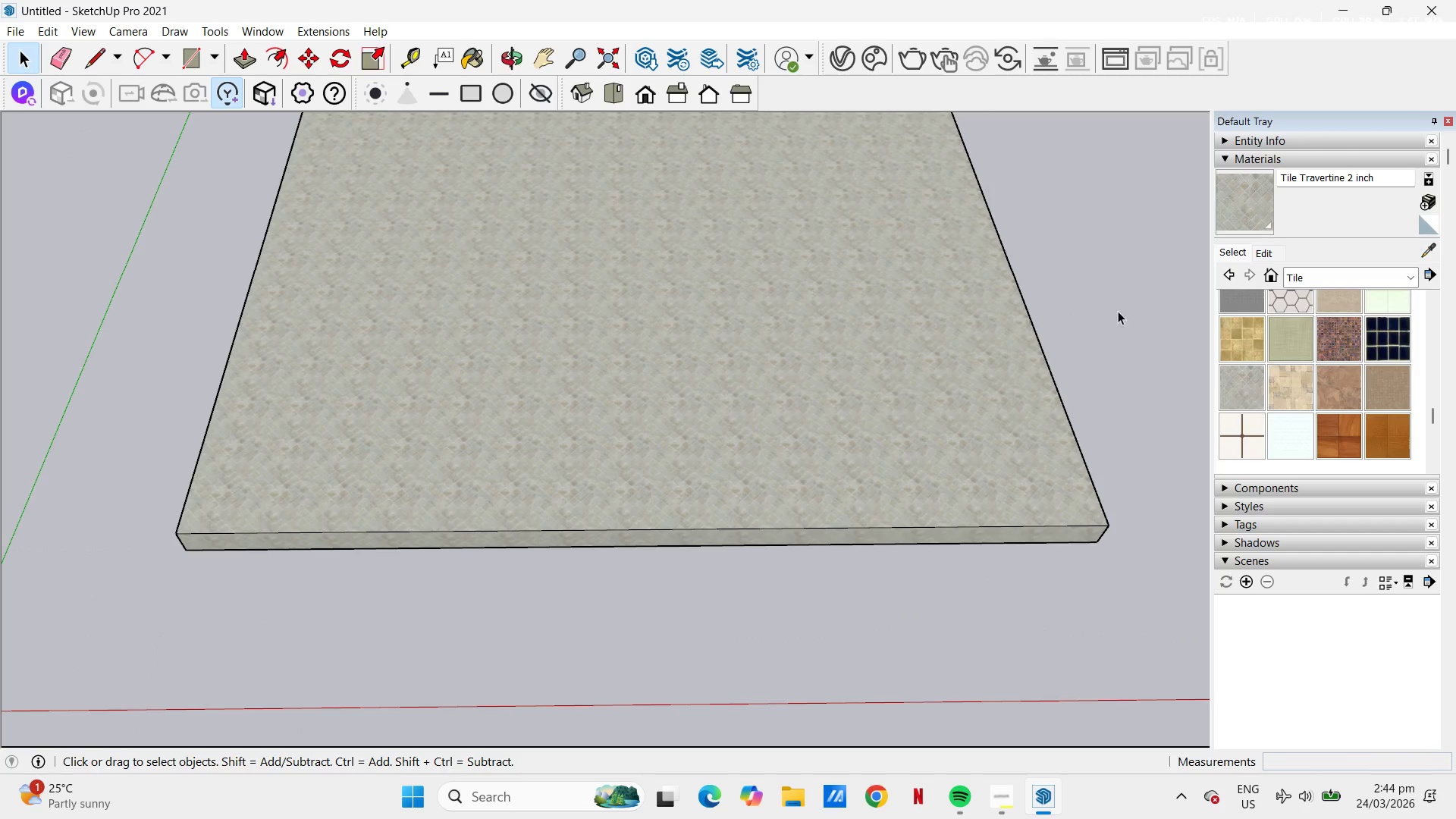 
key(Escape)
 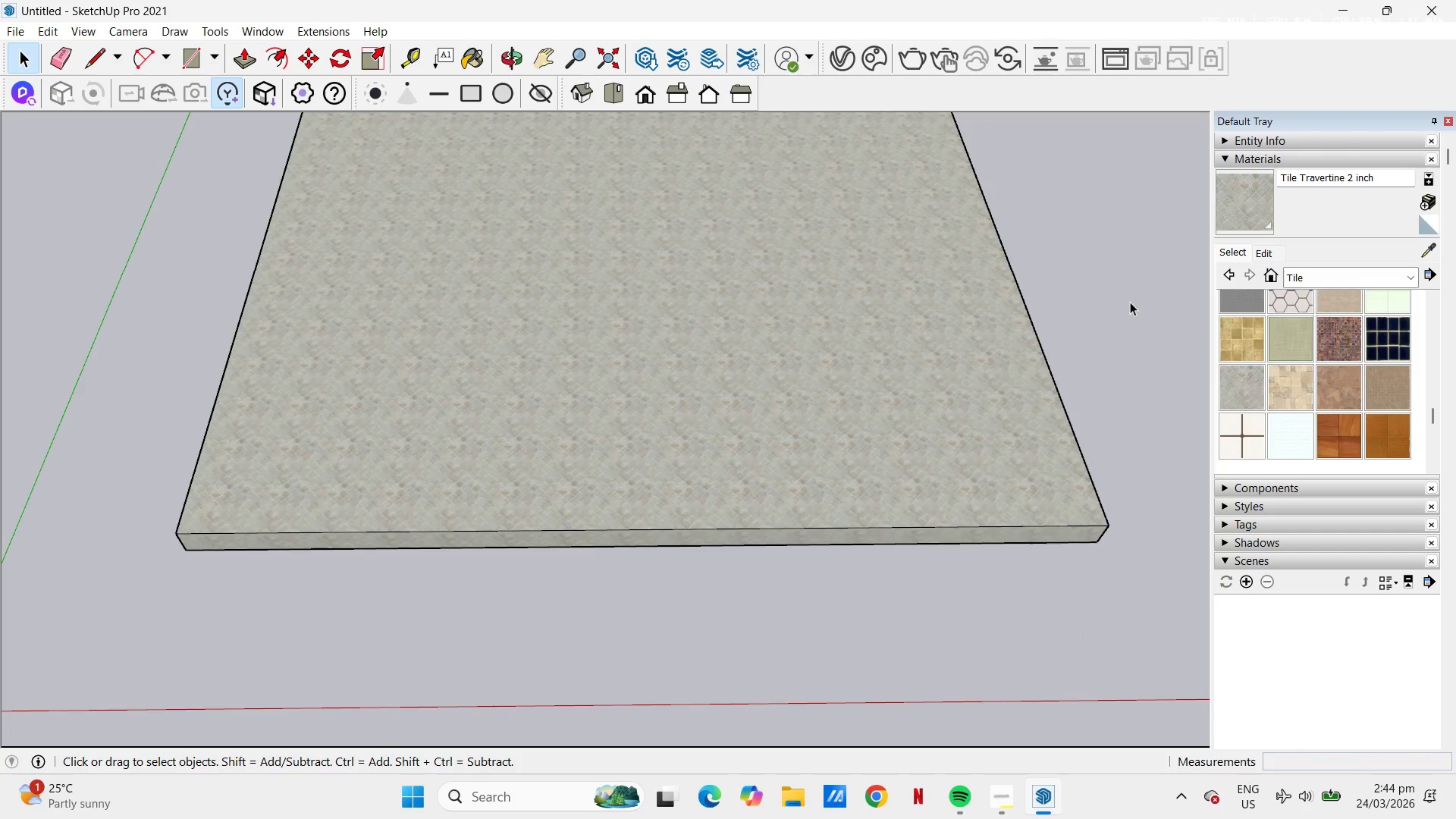 
key(Escape)
 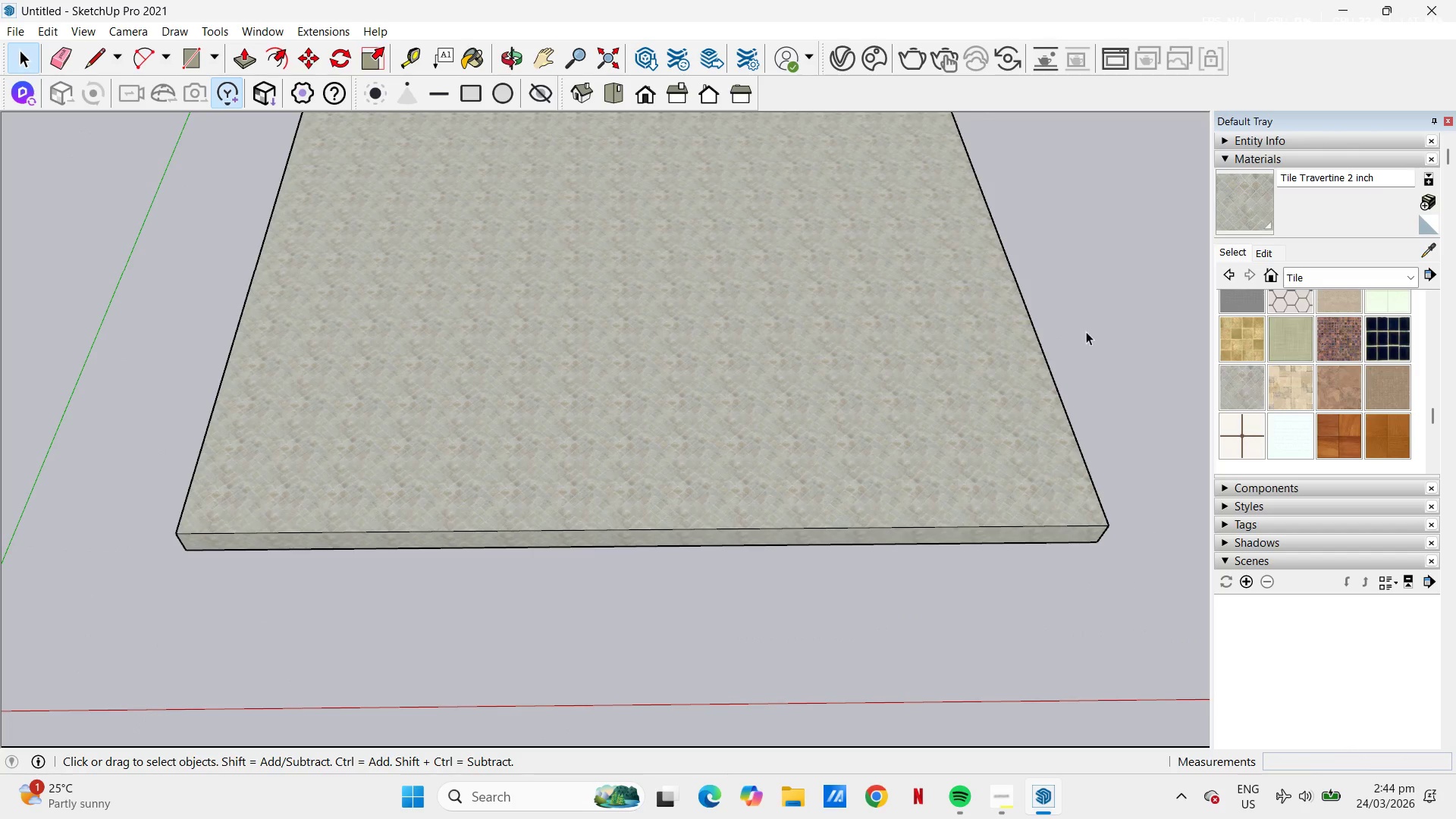 
key(H)
 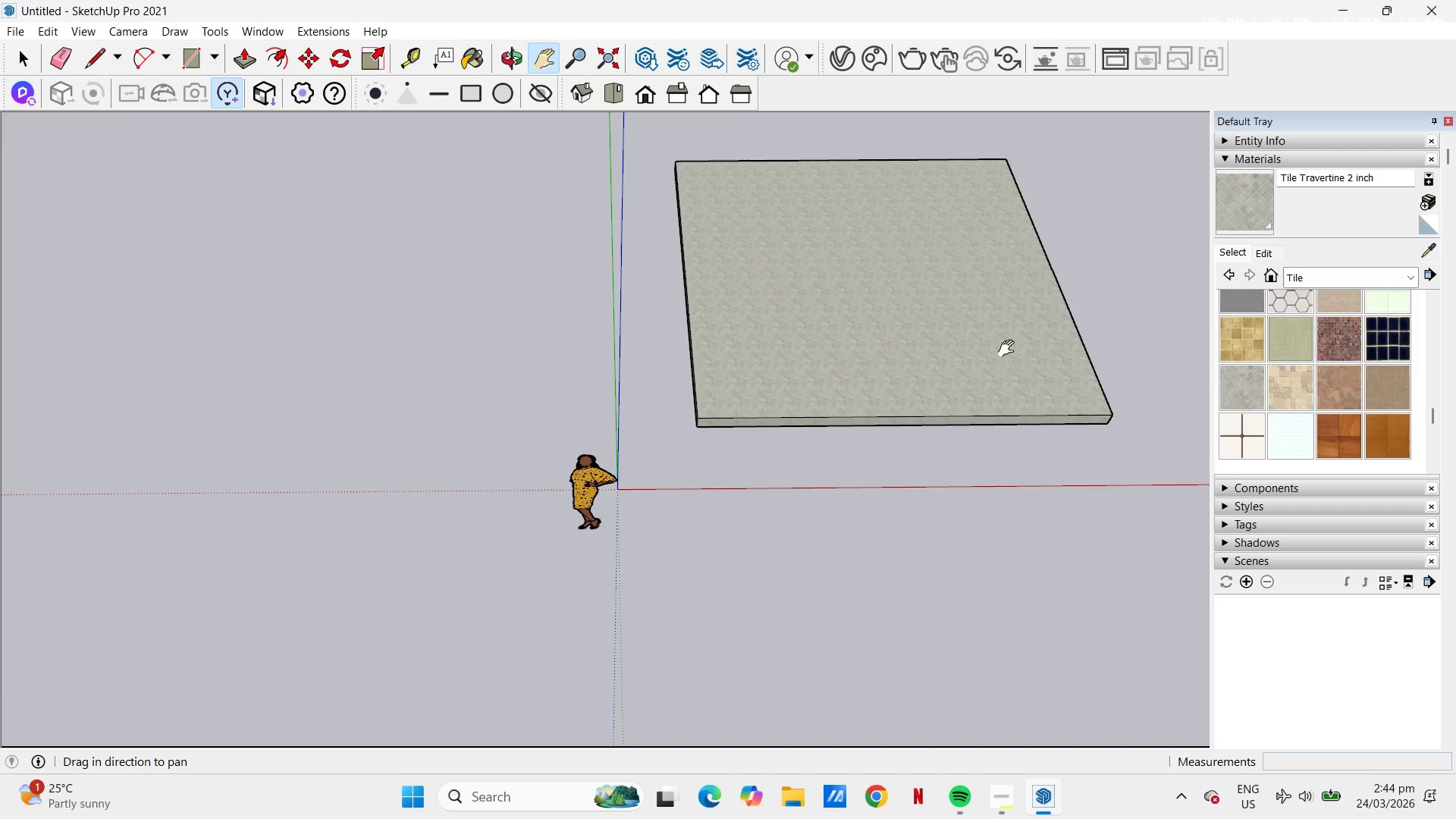 
left_click_drag(start_coordinate=[913, 363], to_coordinate=[770, 552])
 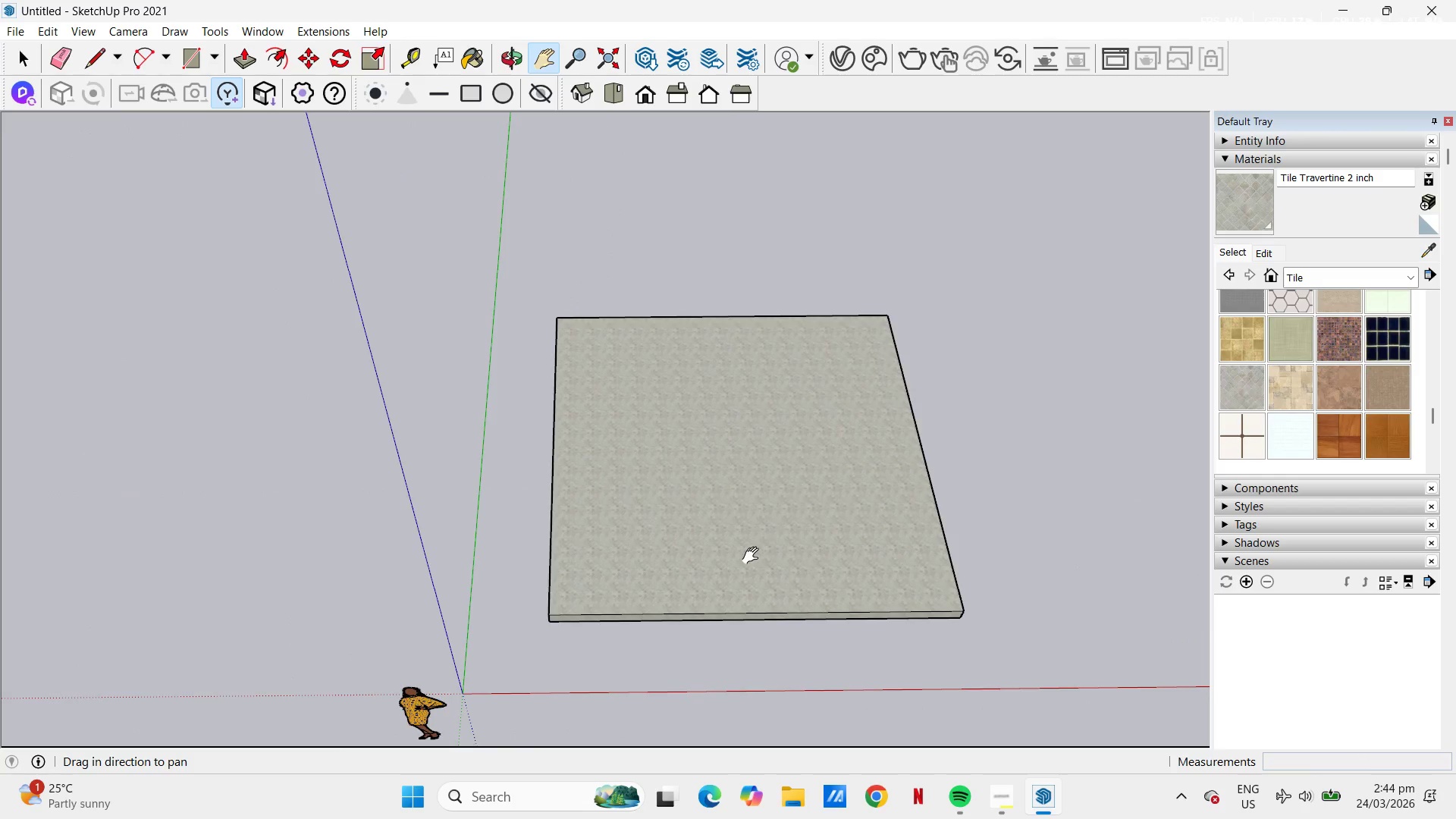 
scroll: coordinate [1116, 327], scroll_direction: down, amount: 11.0
 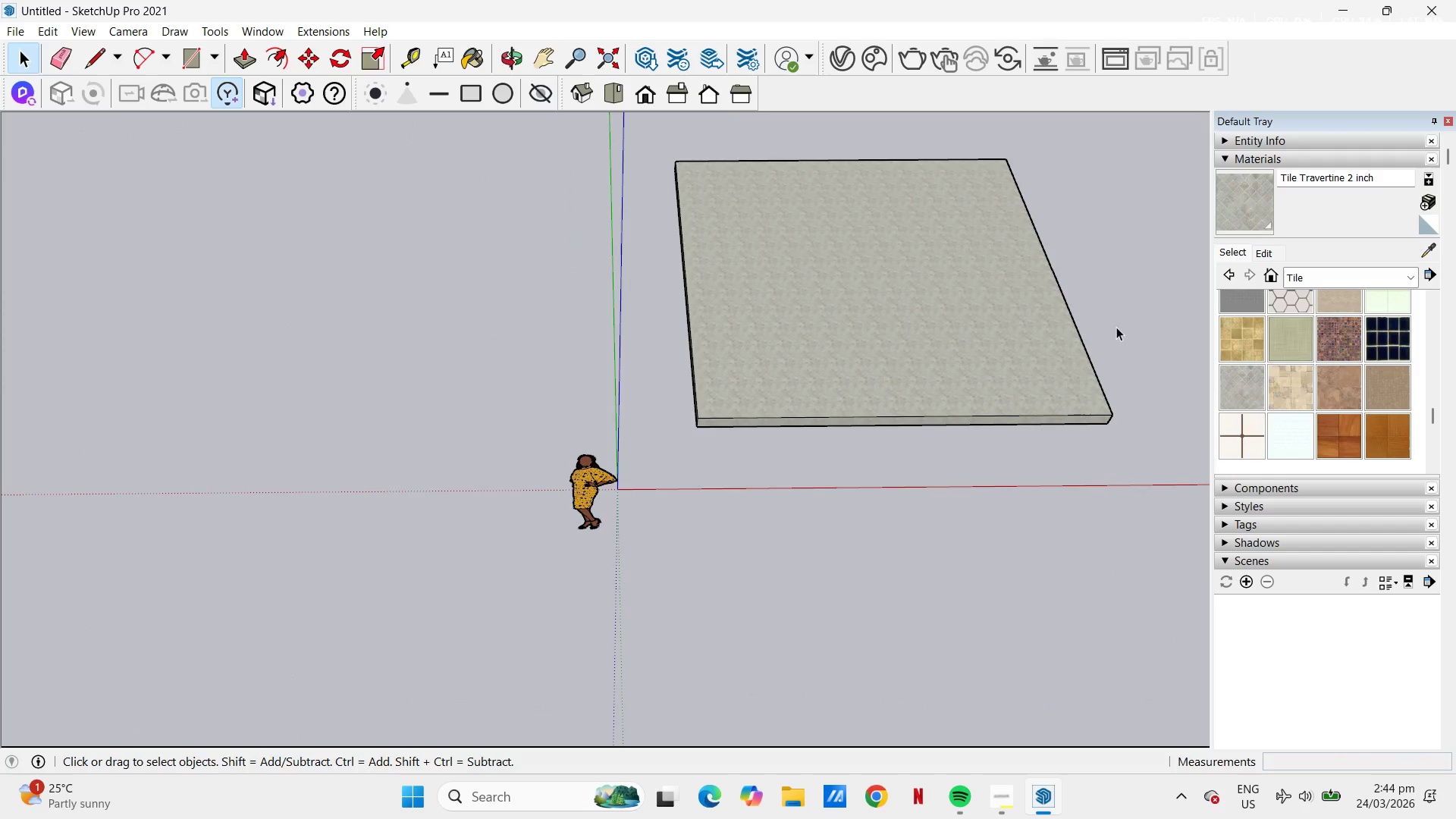 
scroll: coordinate [754, 556], scroll_direction: up, amount: 6.0
 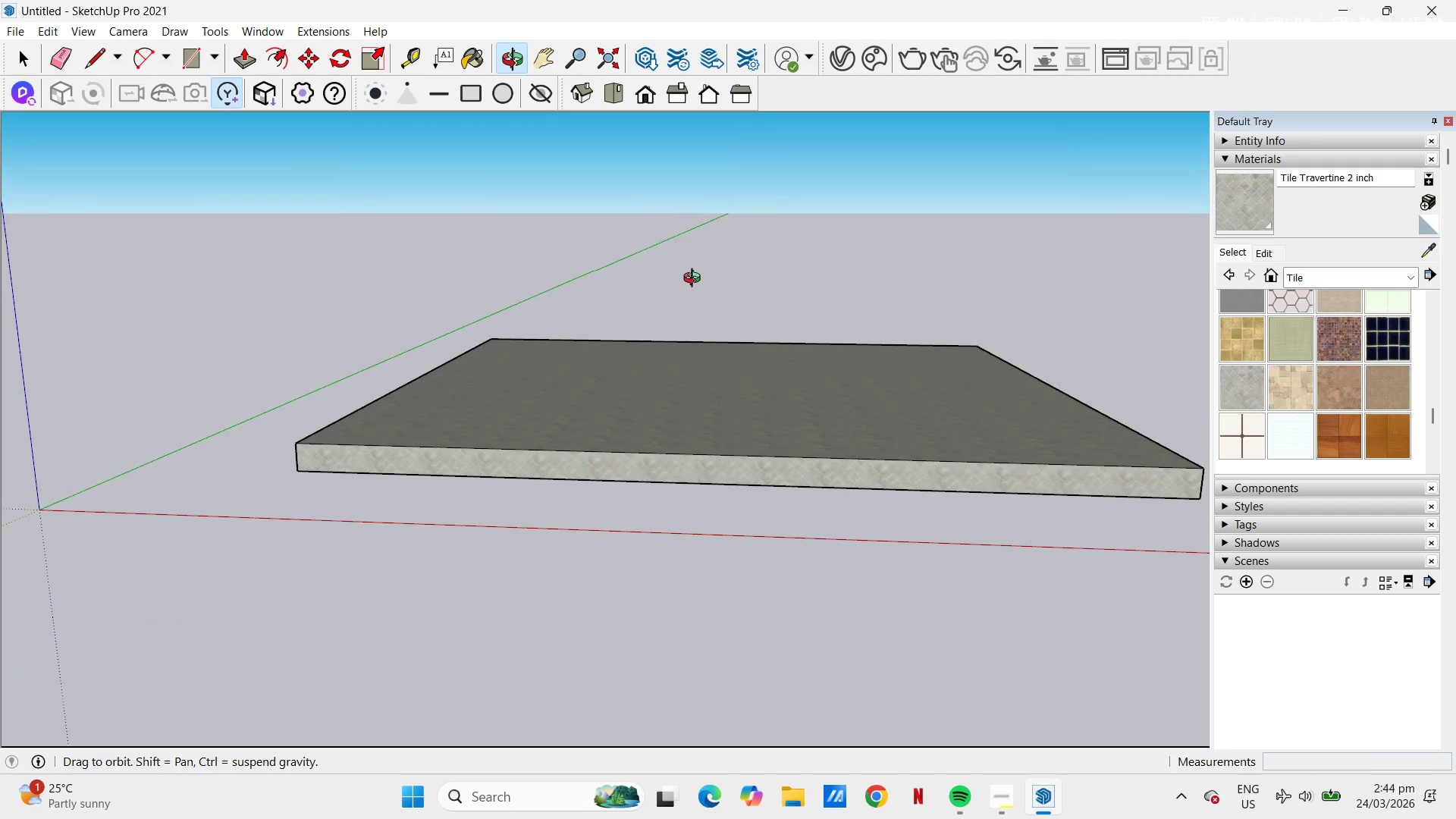 
scroll: coordinate [679, 335], scroll_direction: down, amount: 6.0
 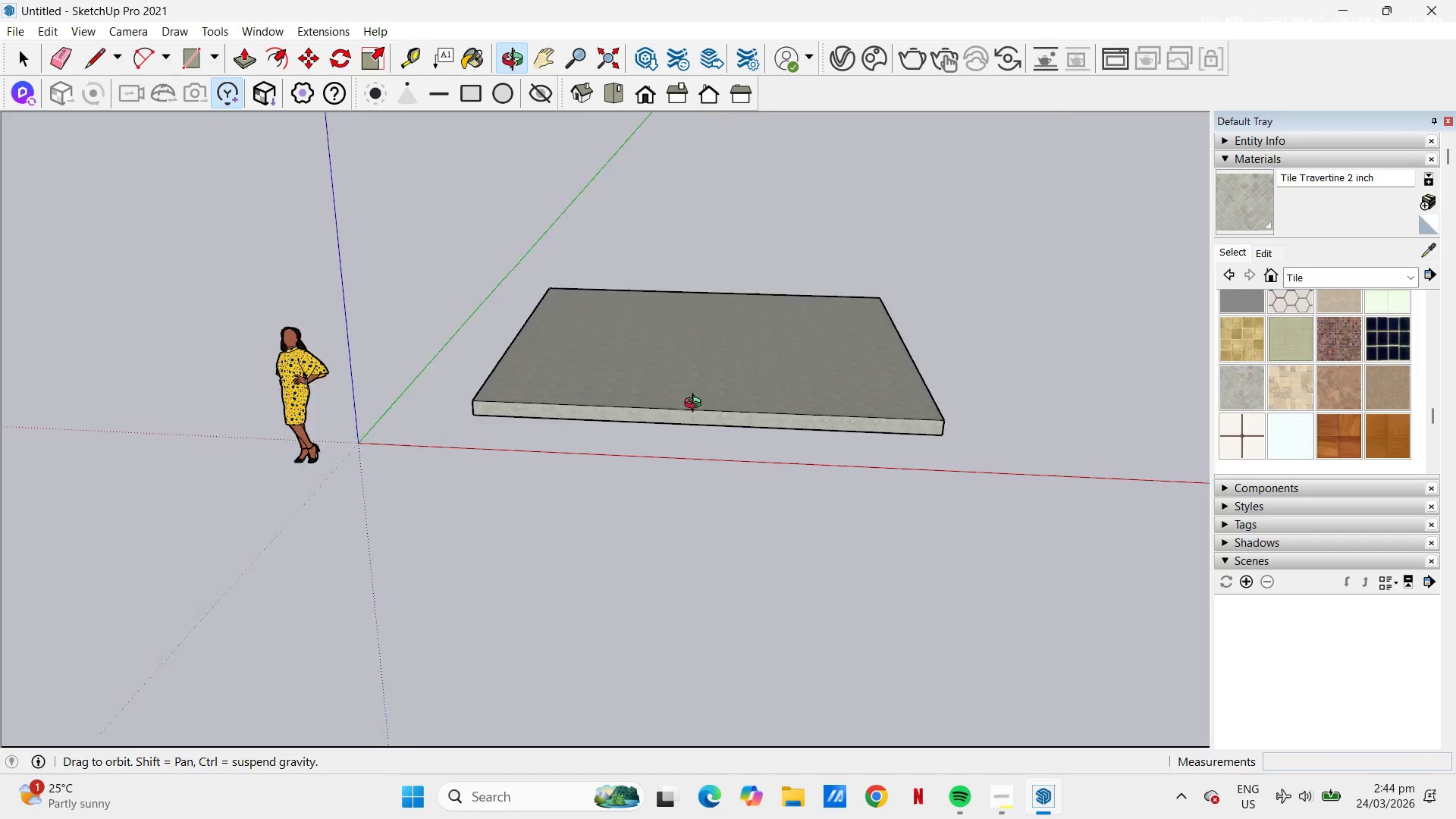 
key(H)
 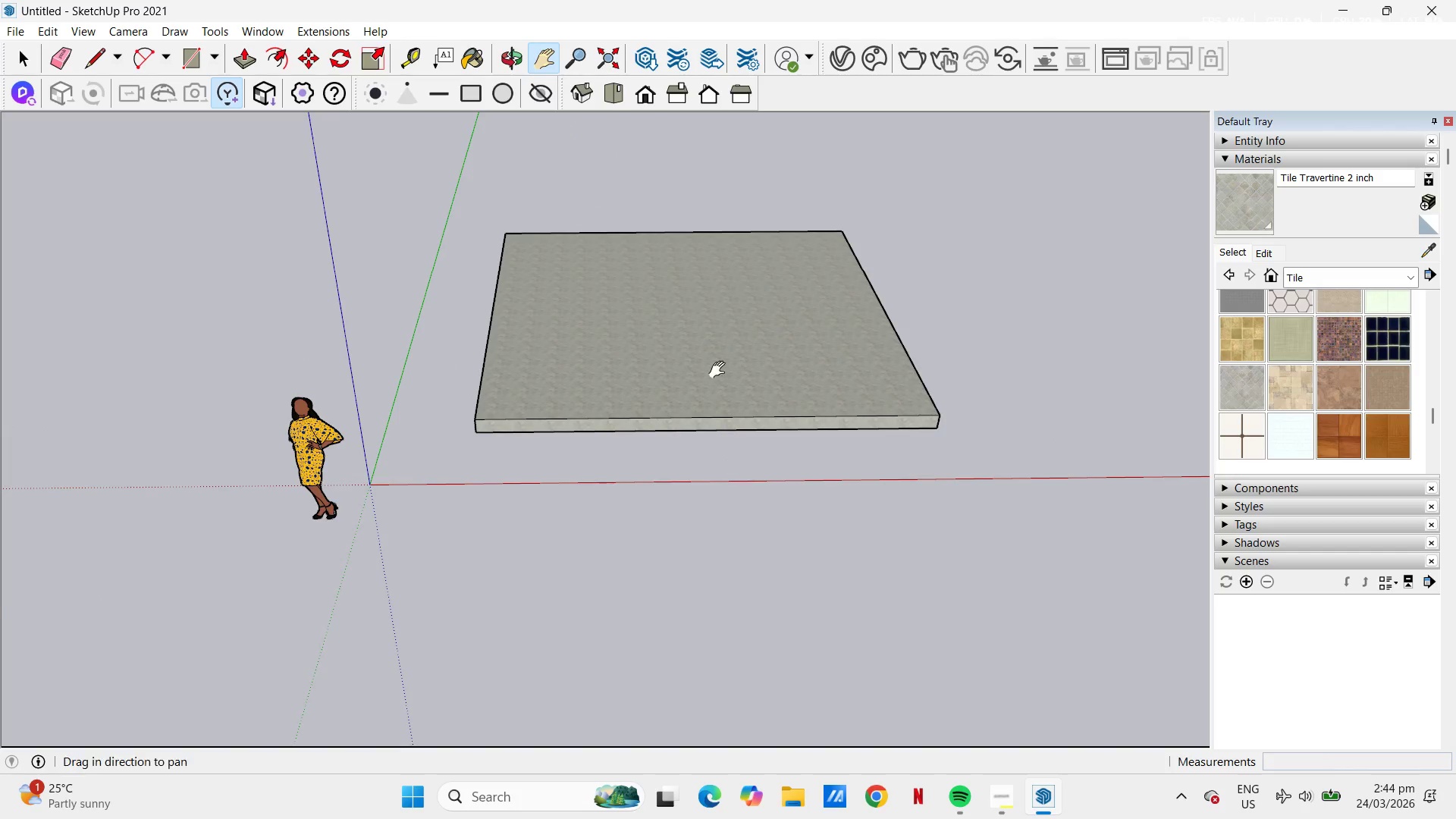 
scroll: coordinate [748, 344], scroll_direction: up, amount: 3.0
 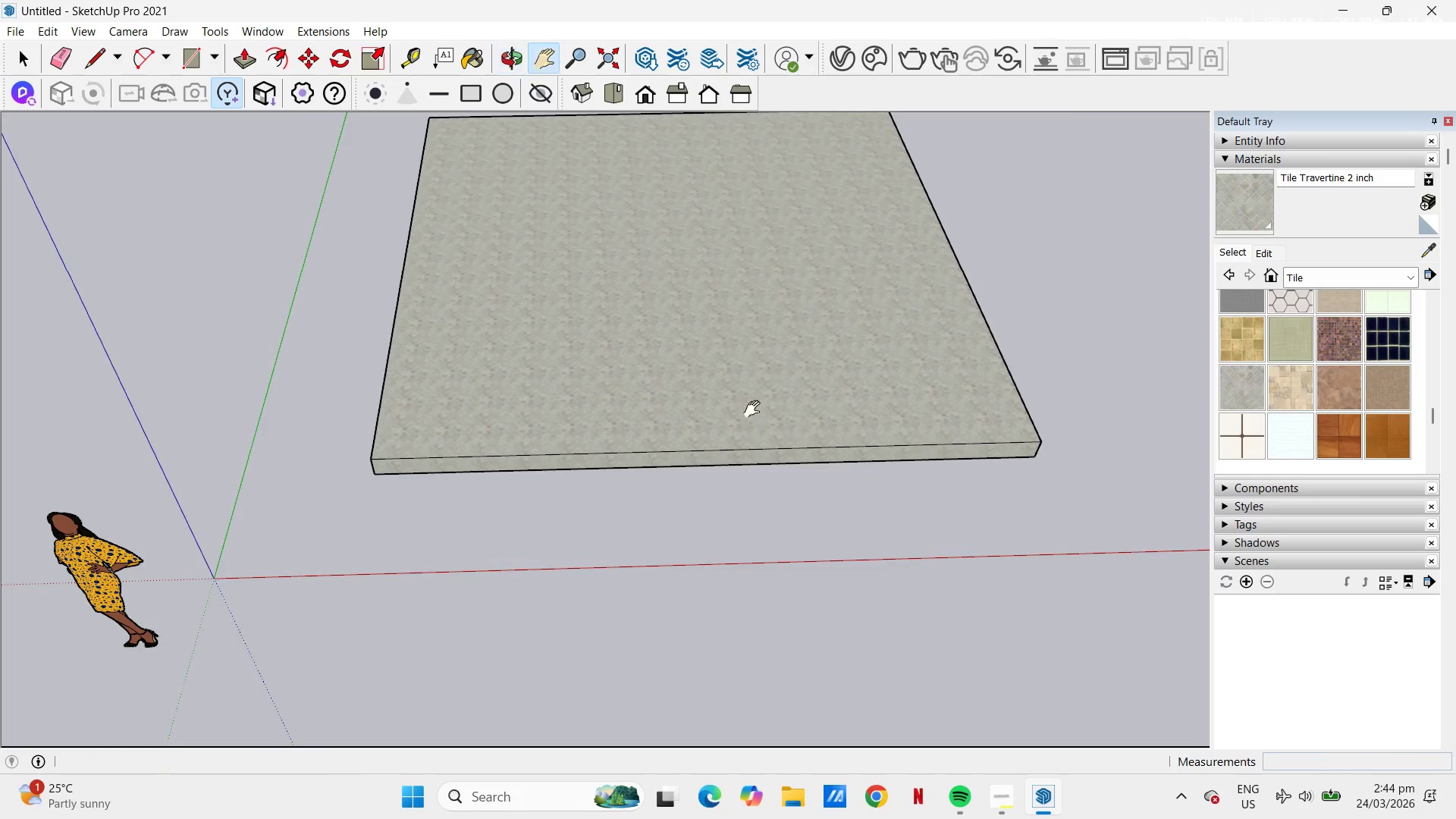 
left_click_drag(start_coordinate=[755, 351], to_coordinate=[725, 519])
 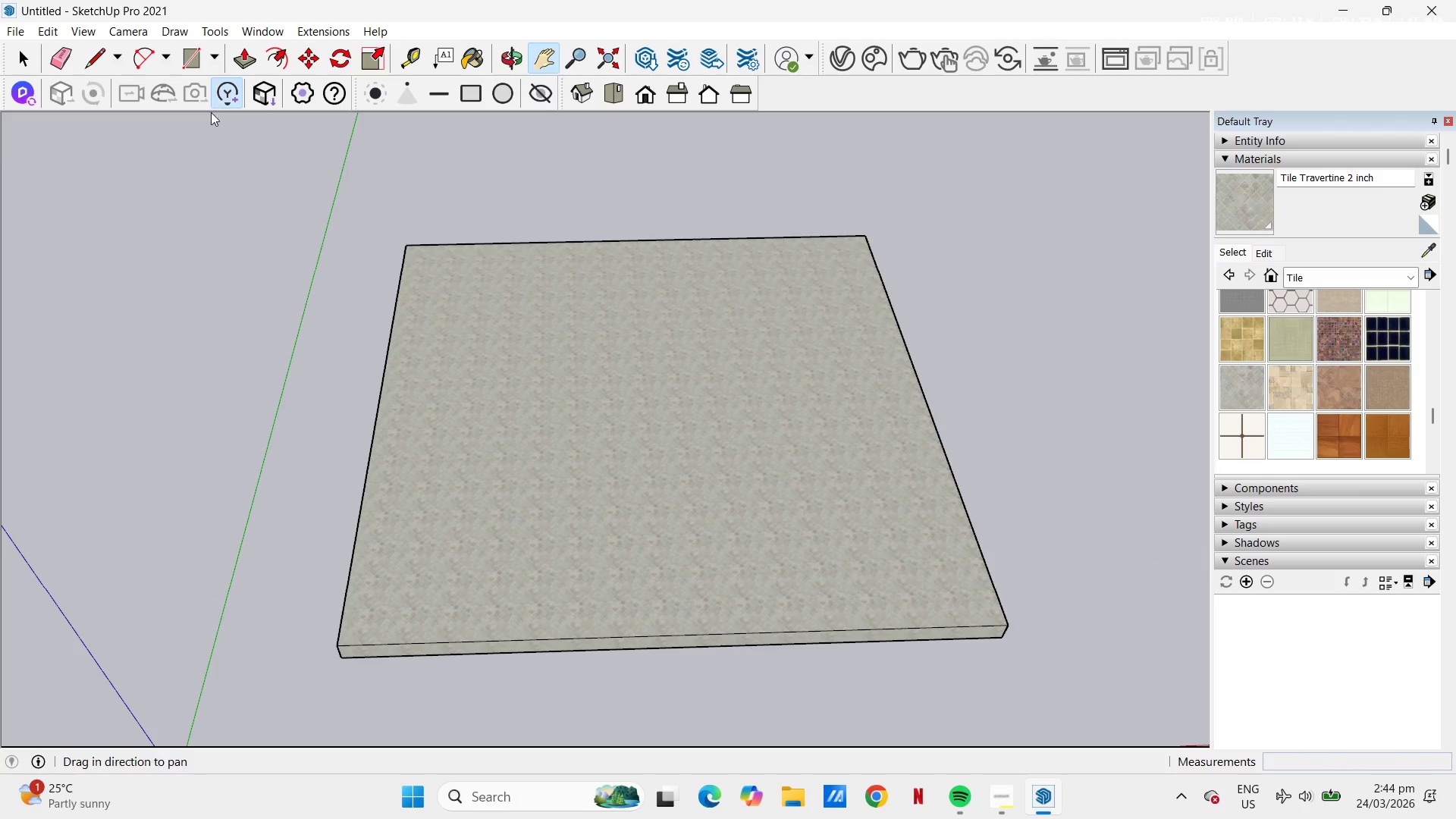 
scroll: coordinate [527, 290], scroll_direction: down, amount: 4.0
 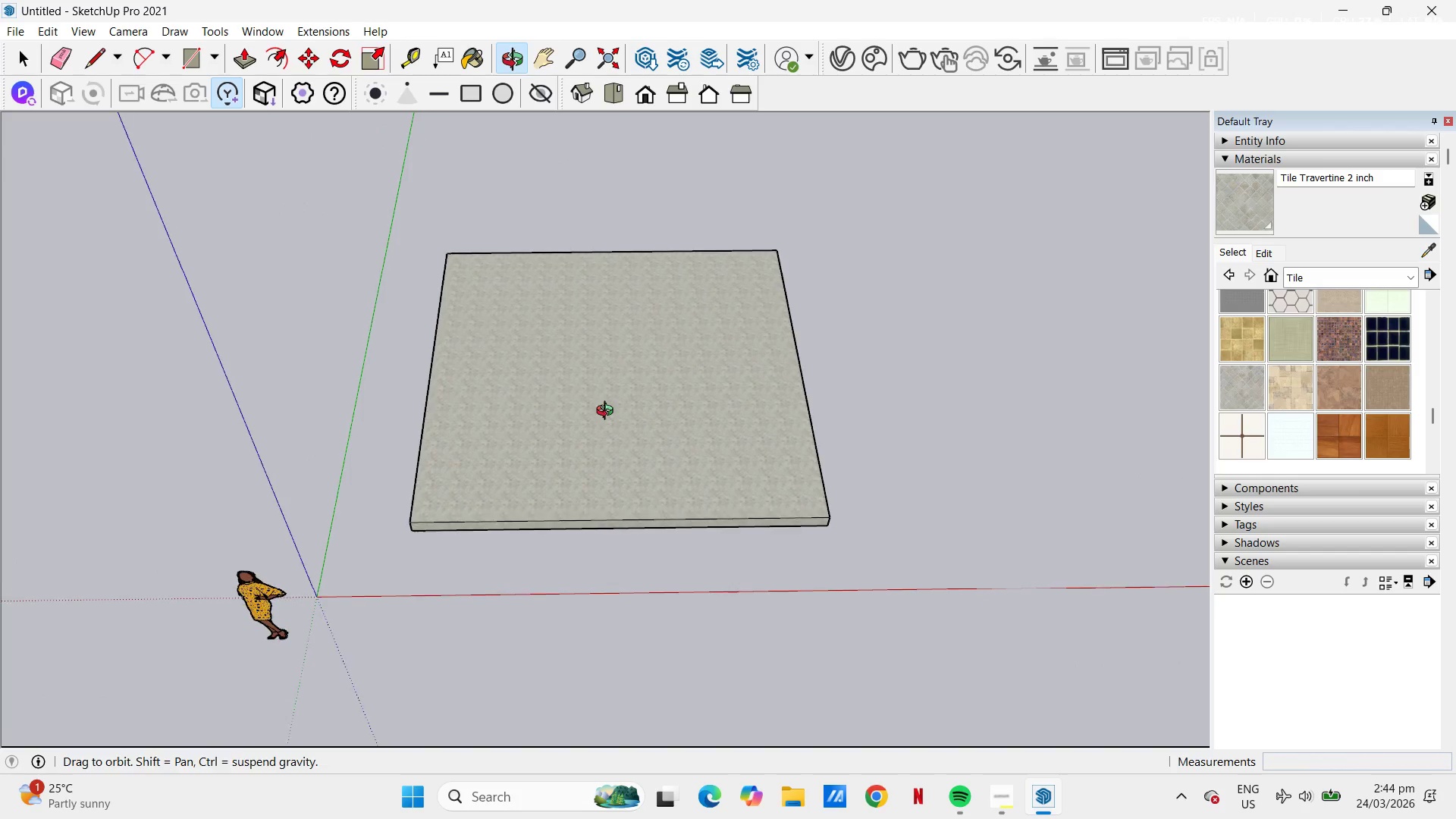 
scroll: coordinate [623, 409], scroll_direction: up, amount: 1.0
 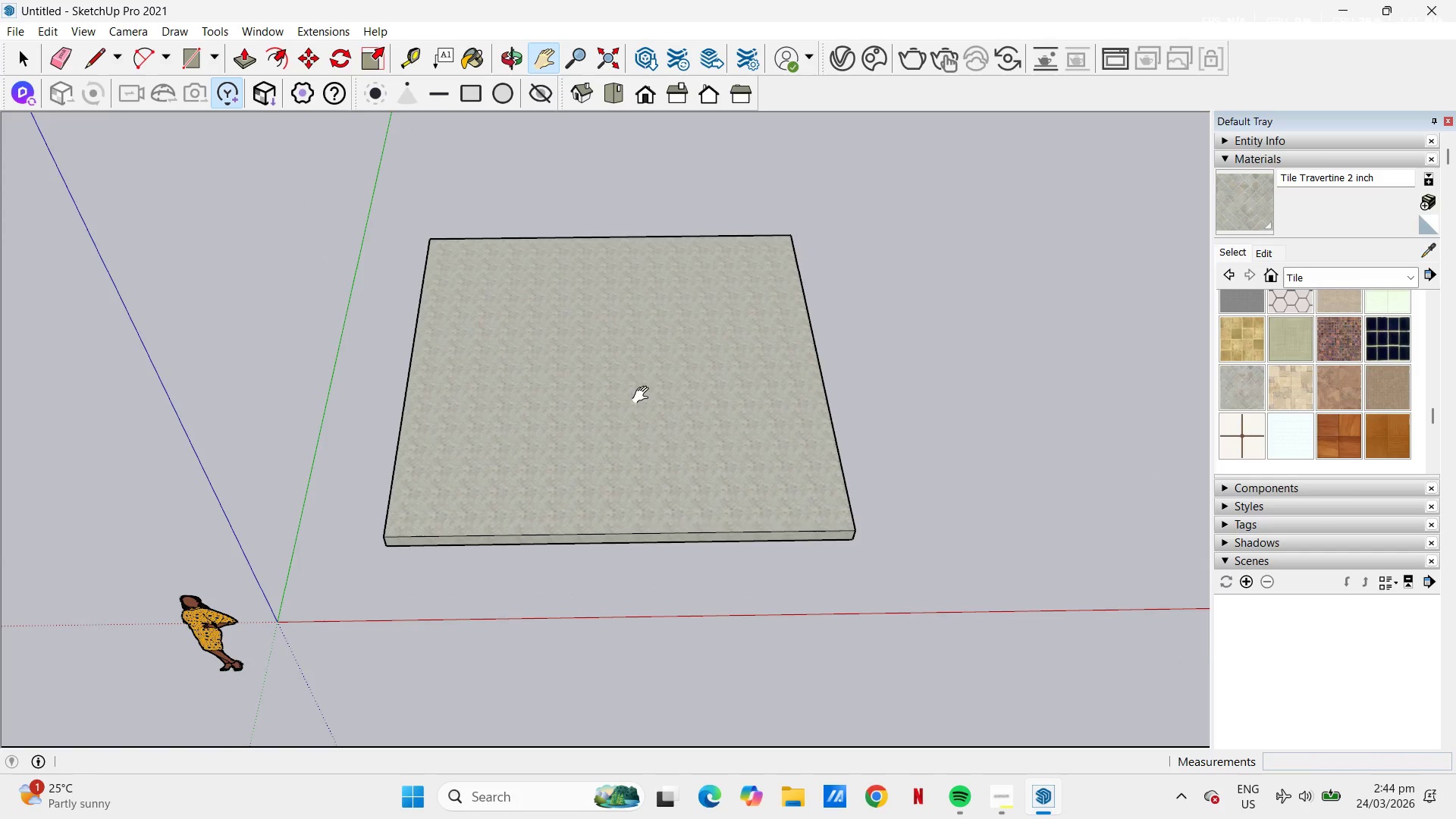 
key(H)
 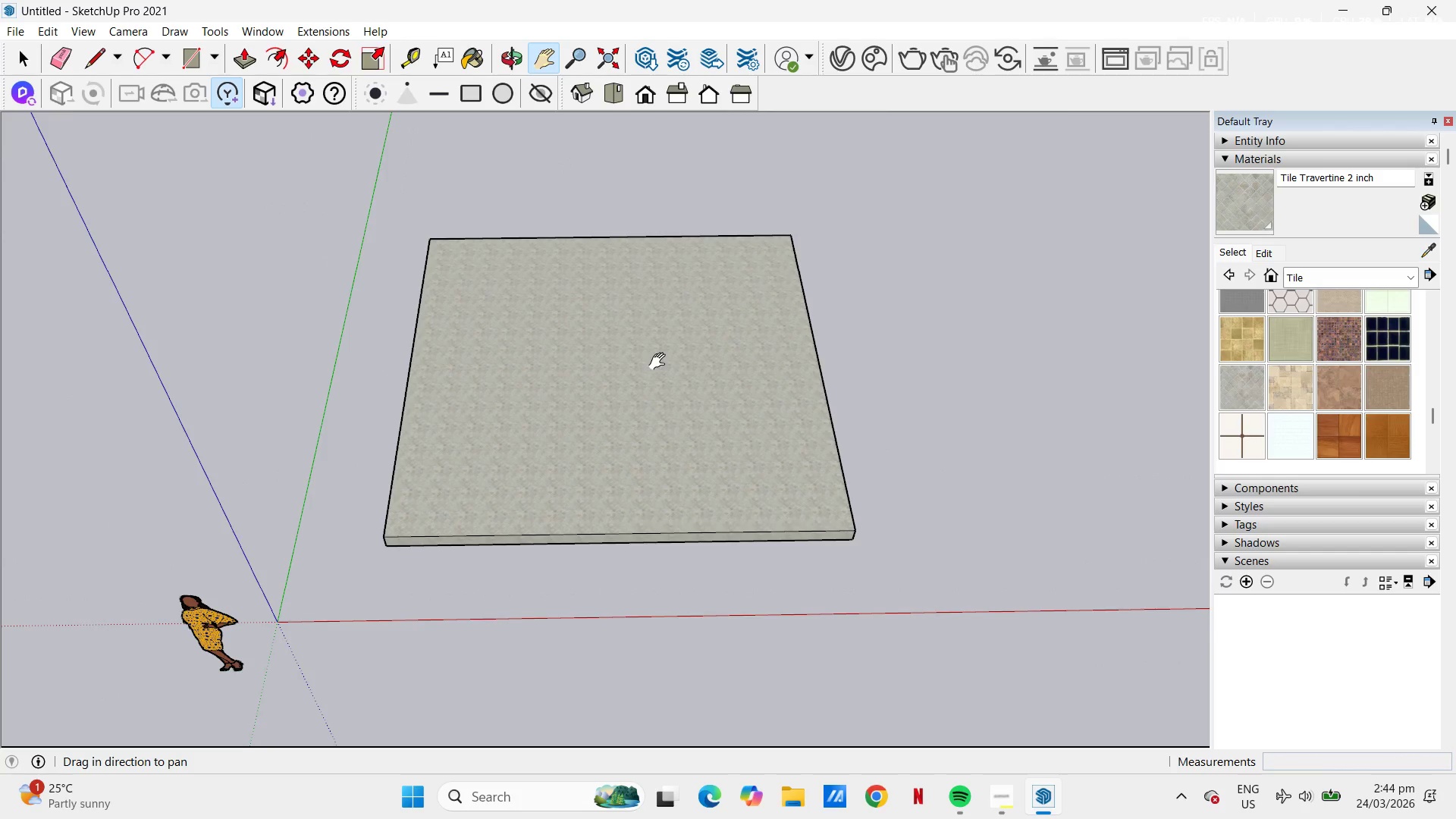 
left_click_drag(start_coordinate=[657, 361], to_coordinate=[643, 398])
 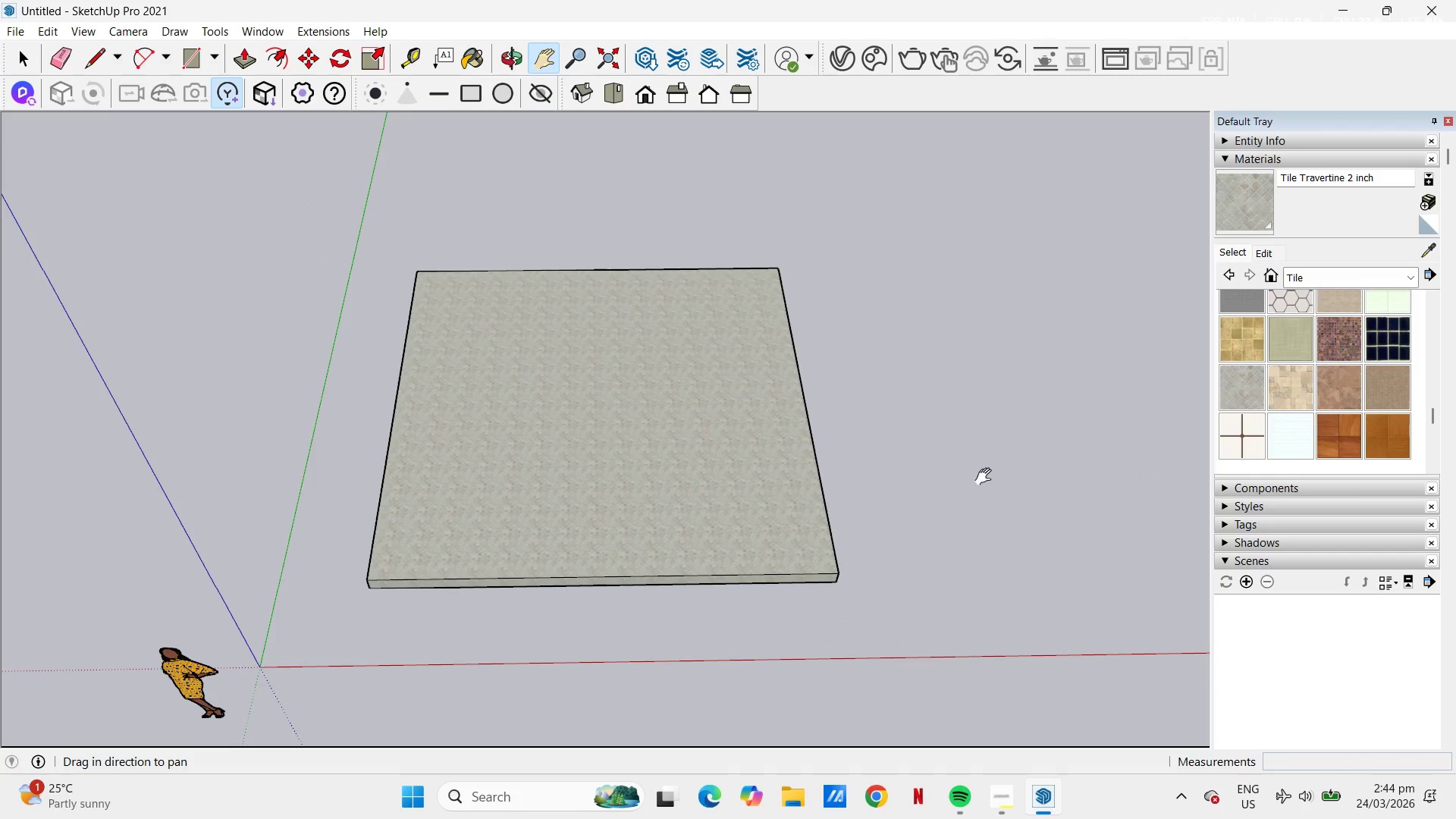 
key(Space)
 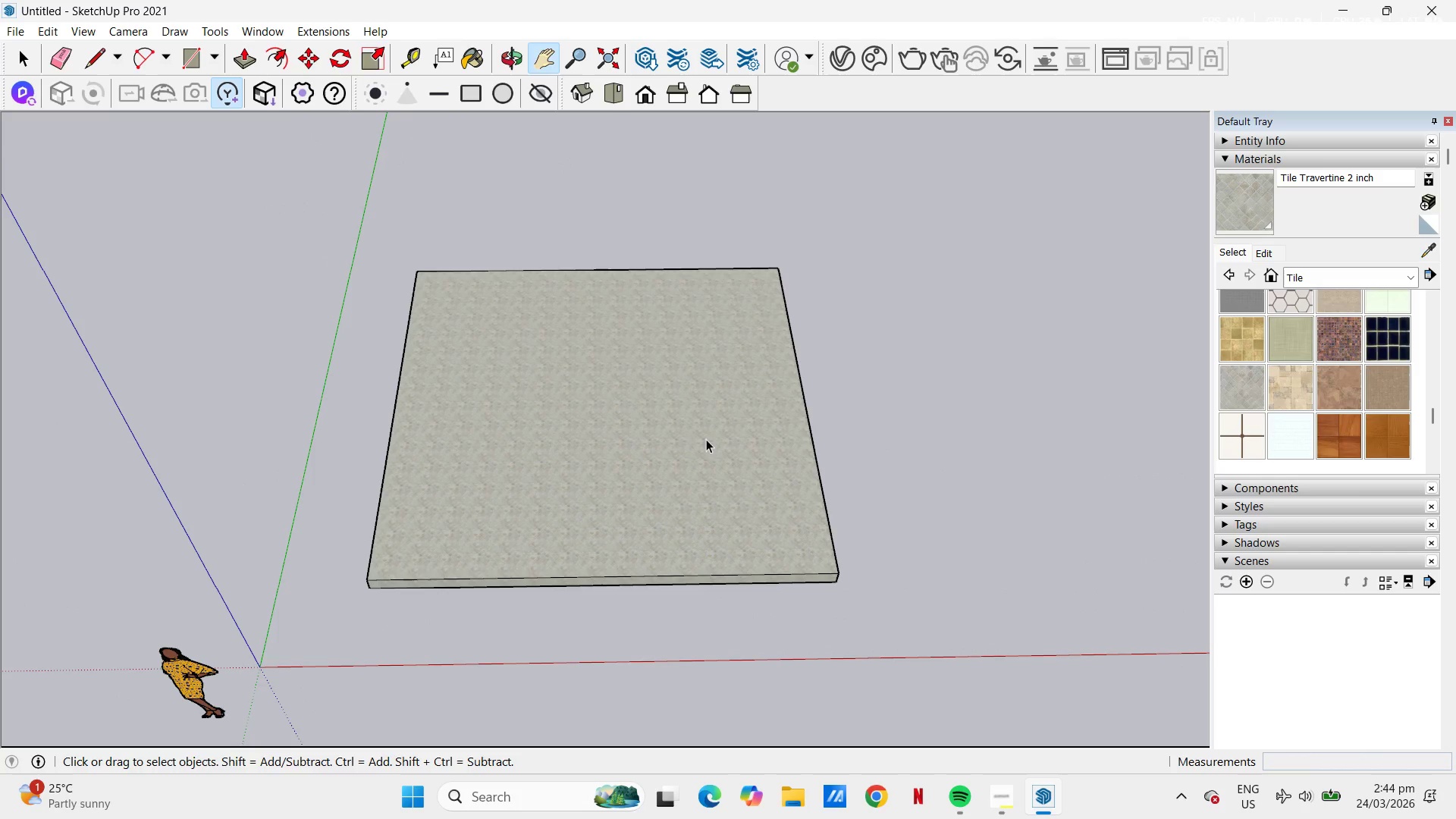 
left_click([685, 435])
 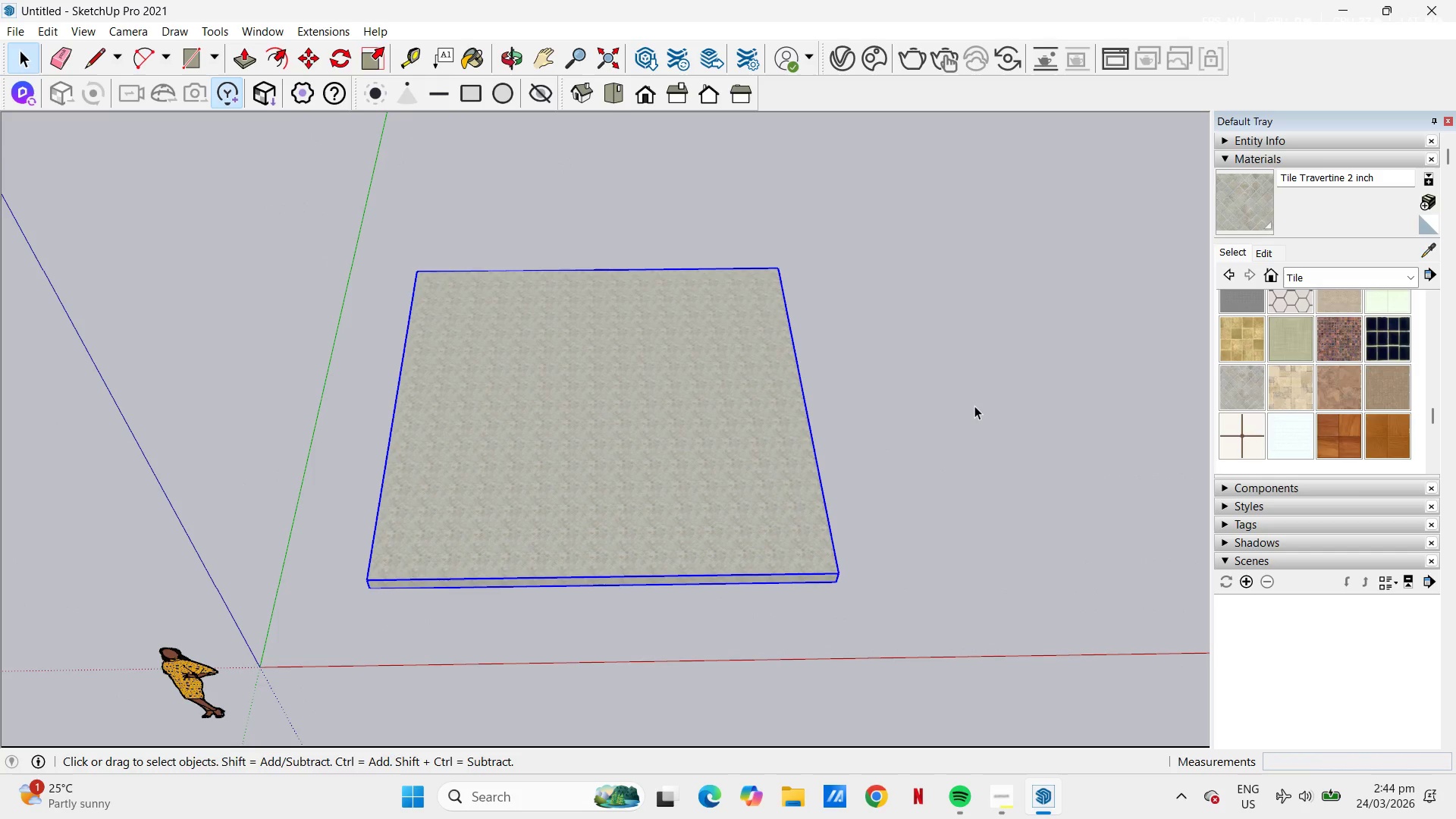 
left_click([975, 406])
 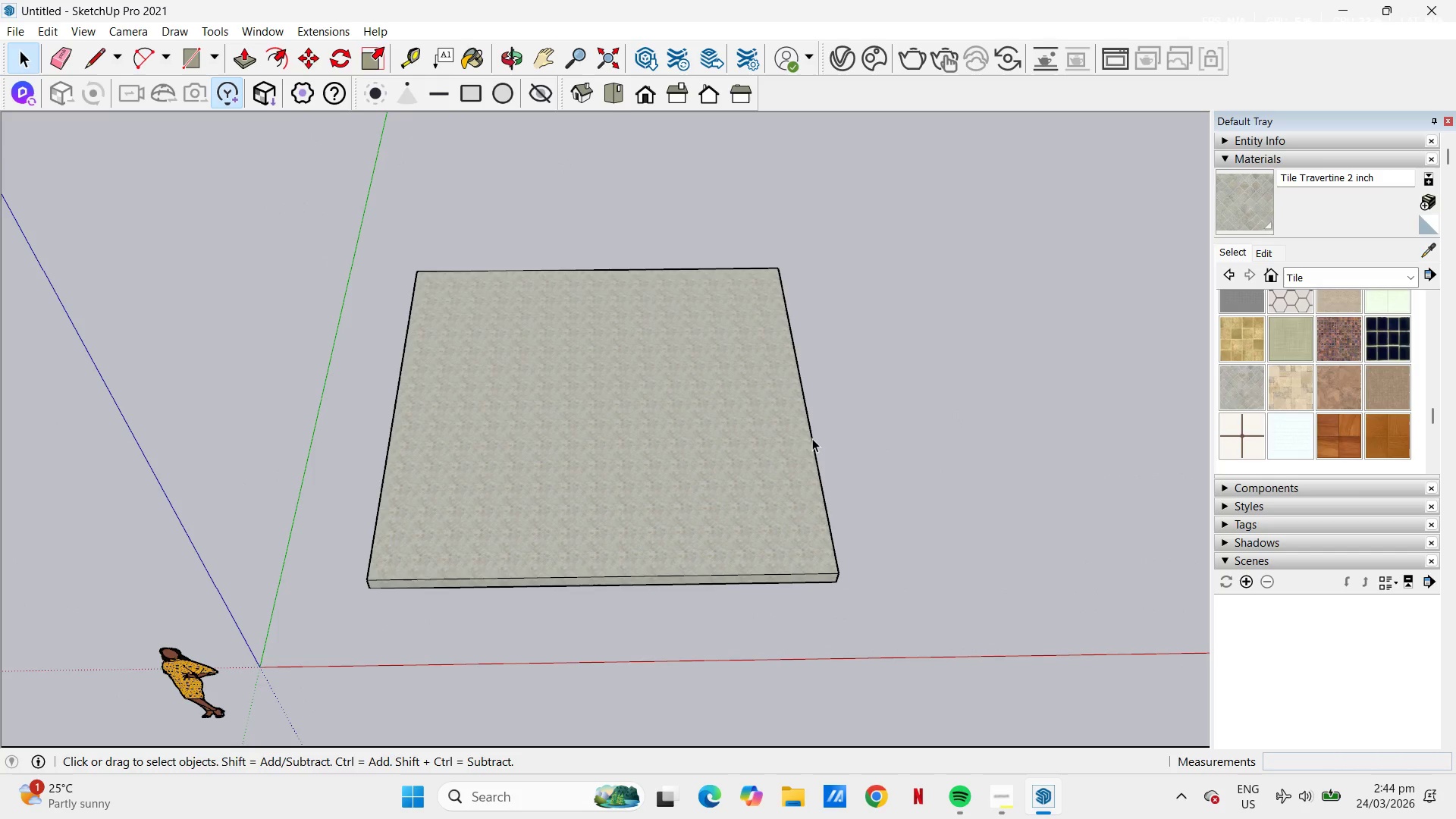 
key(H)
 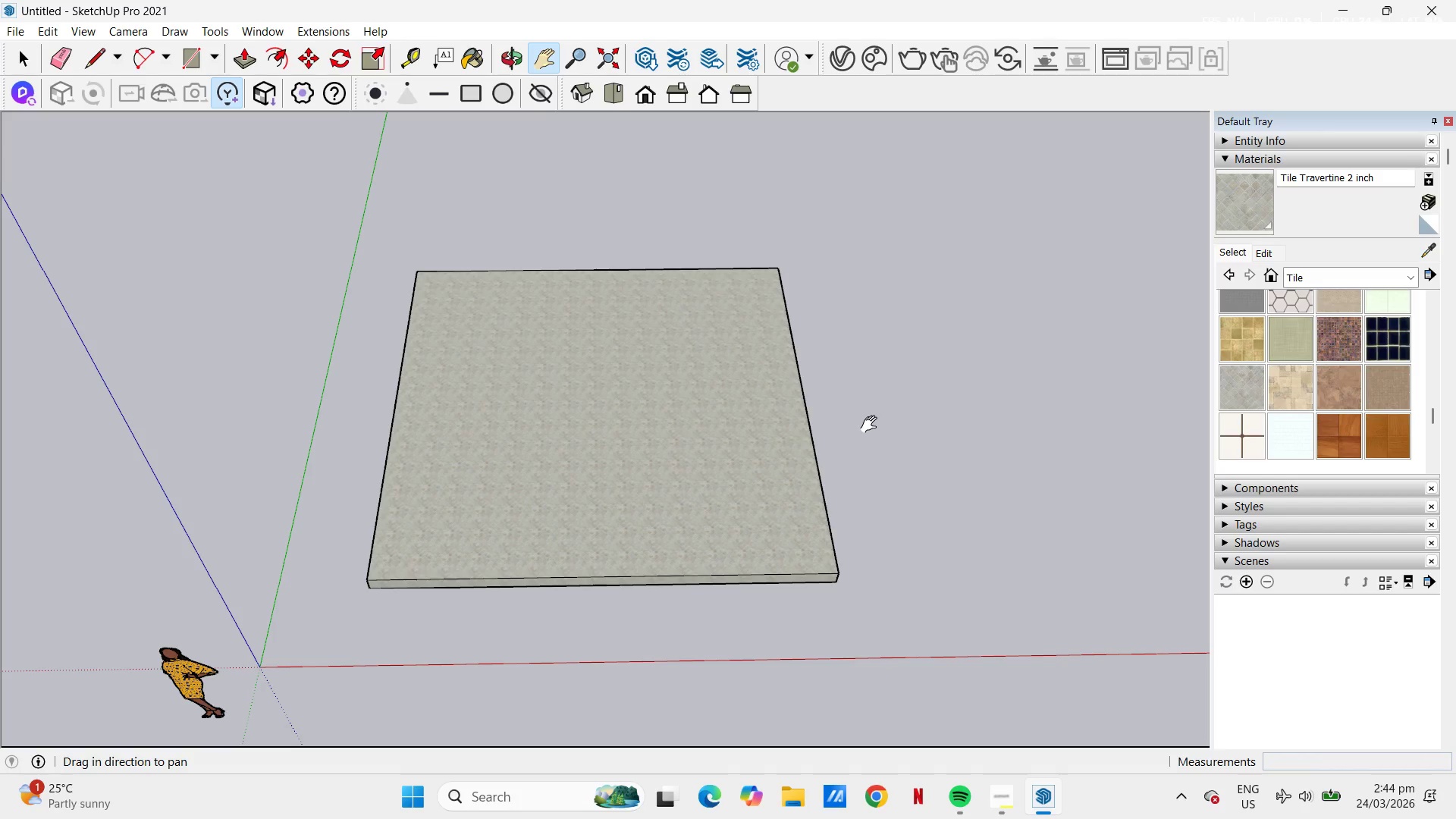 
left_click_drag(start_coordinate=[877, 422], to_coordinate=[882, 435])
 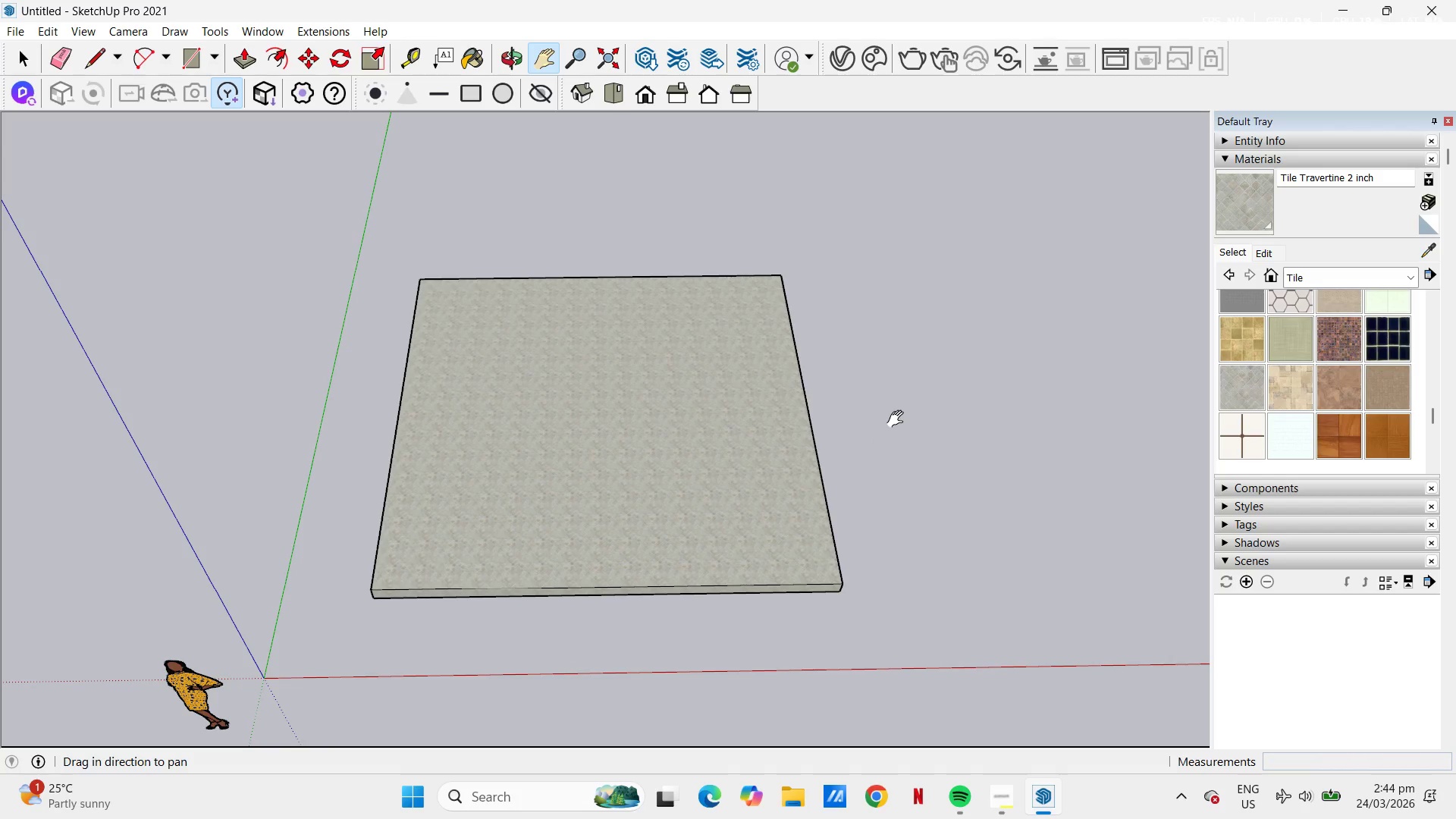 
key(Escape)
 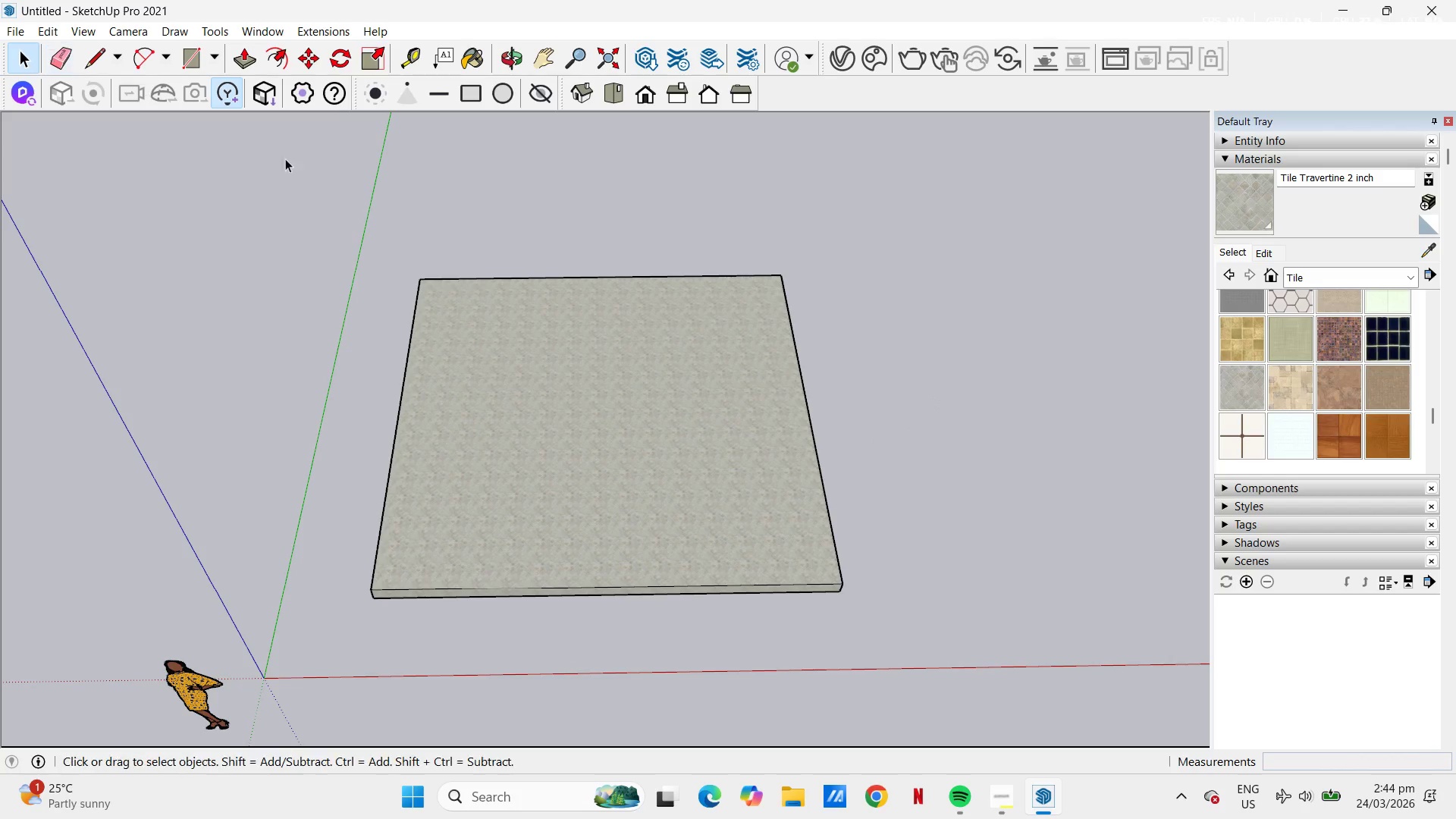 
type(hl)
 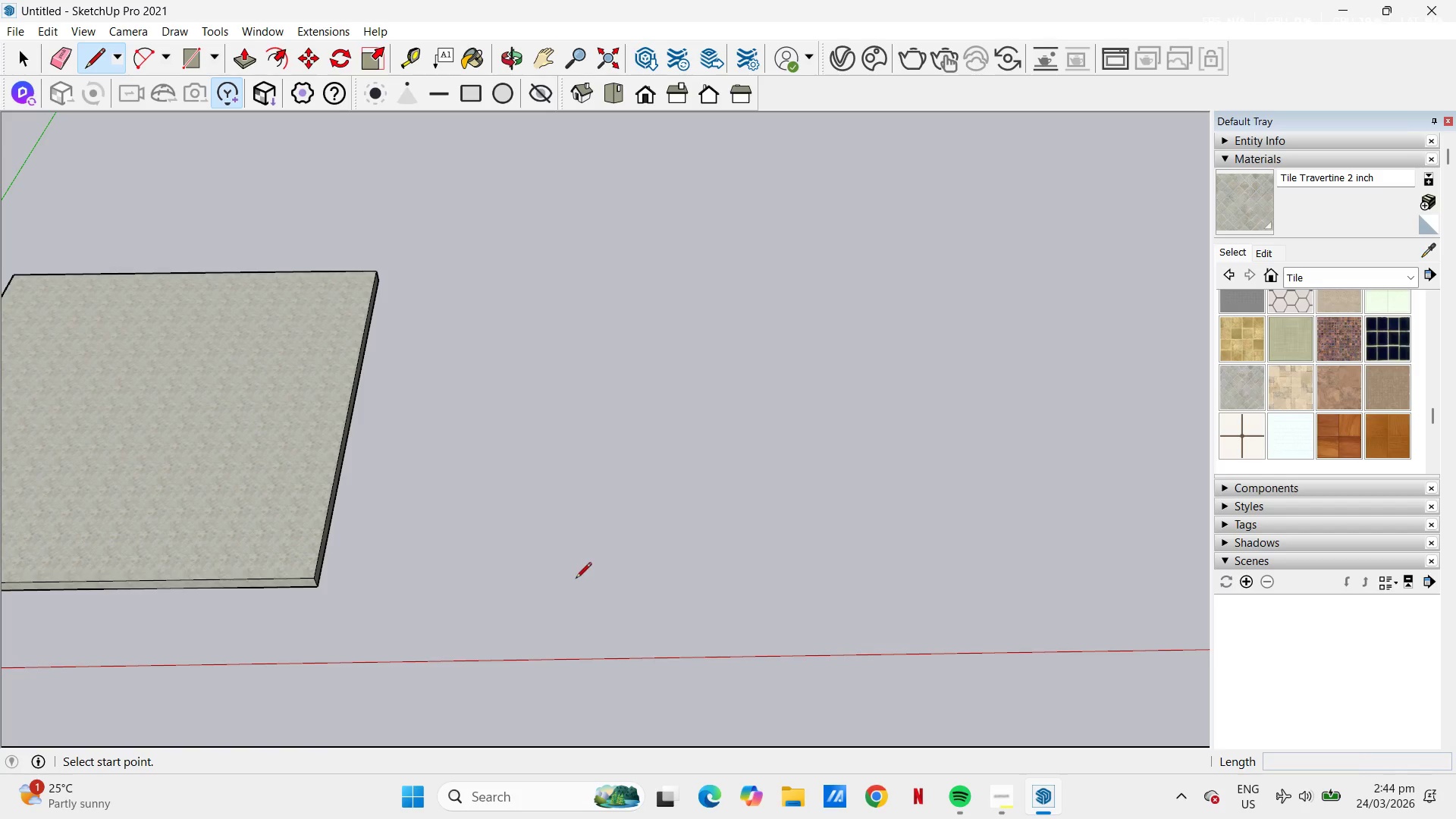 
left_click_drag(start_coordinate=[764, 374], to_coordinate=[400, 361])
 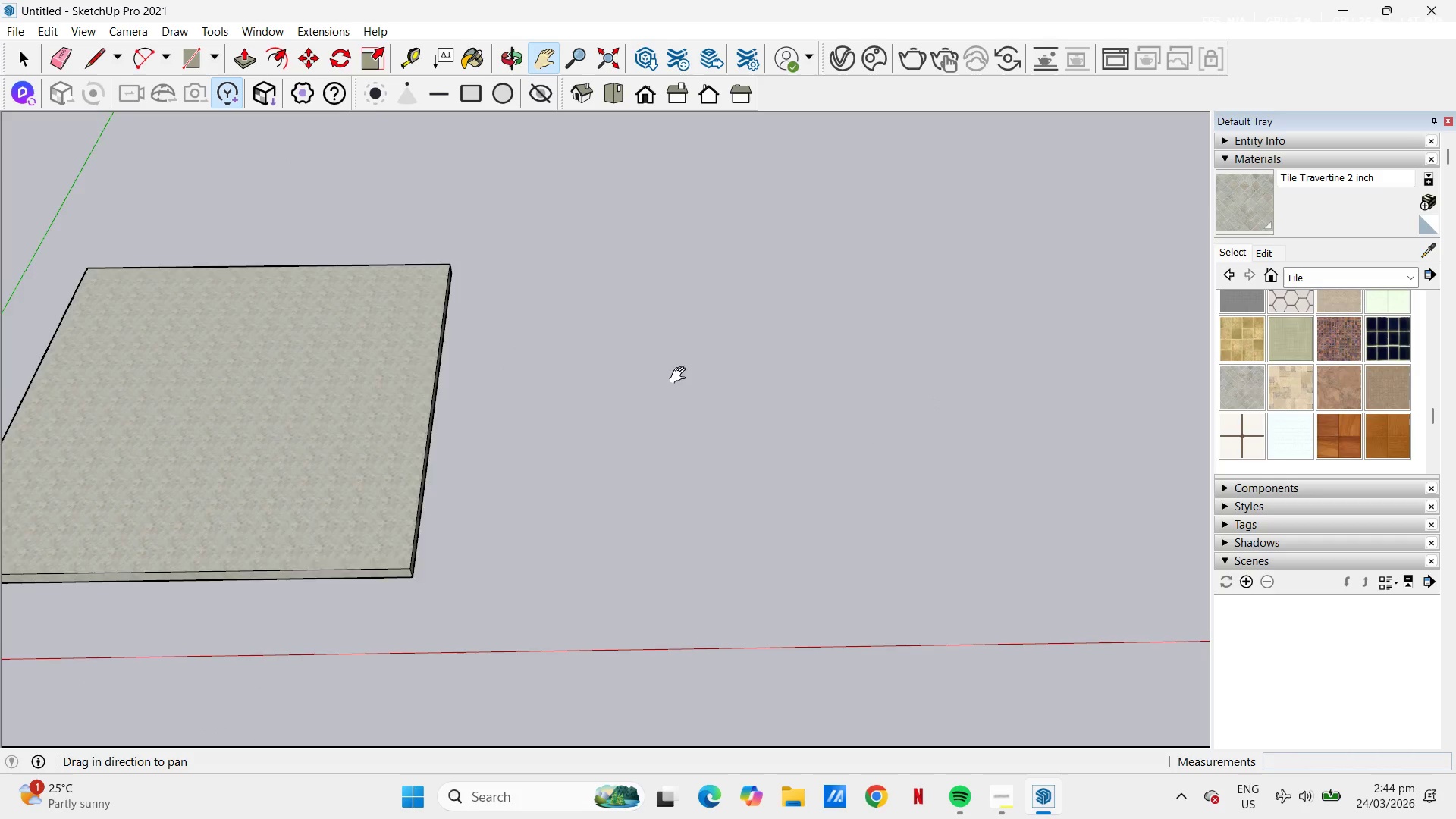 
left_click_drag(start_coordinate=[672, 378], to_coordinate=[588, 386])
 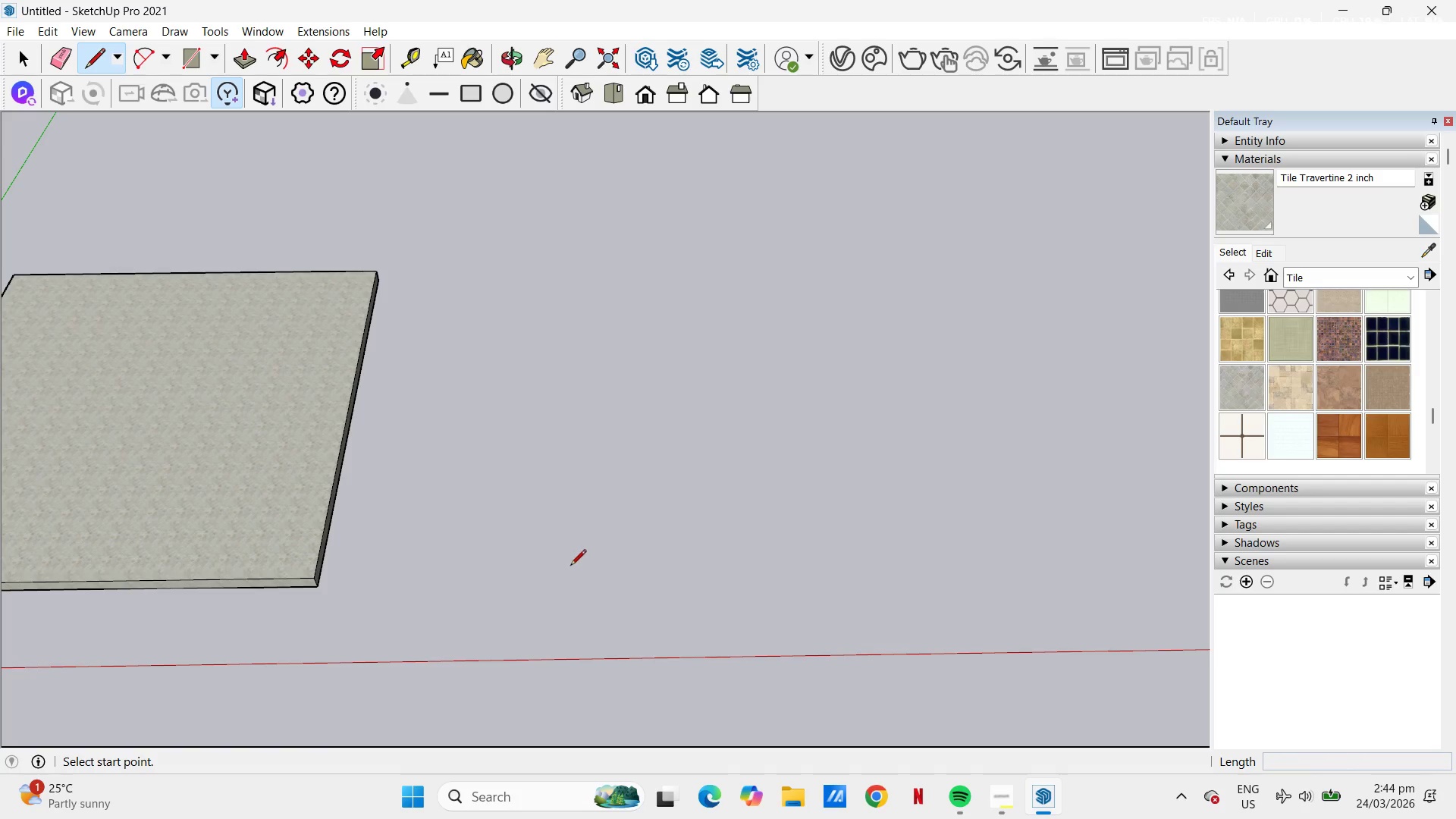 
left_click([570, 561])
 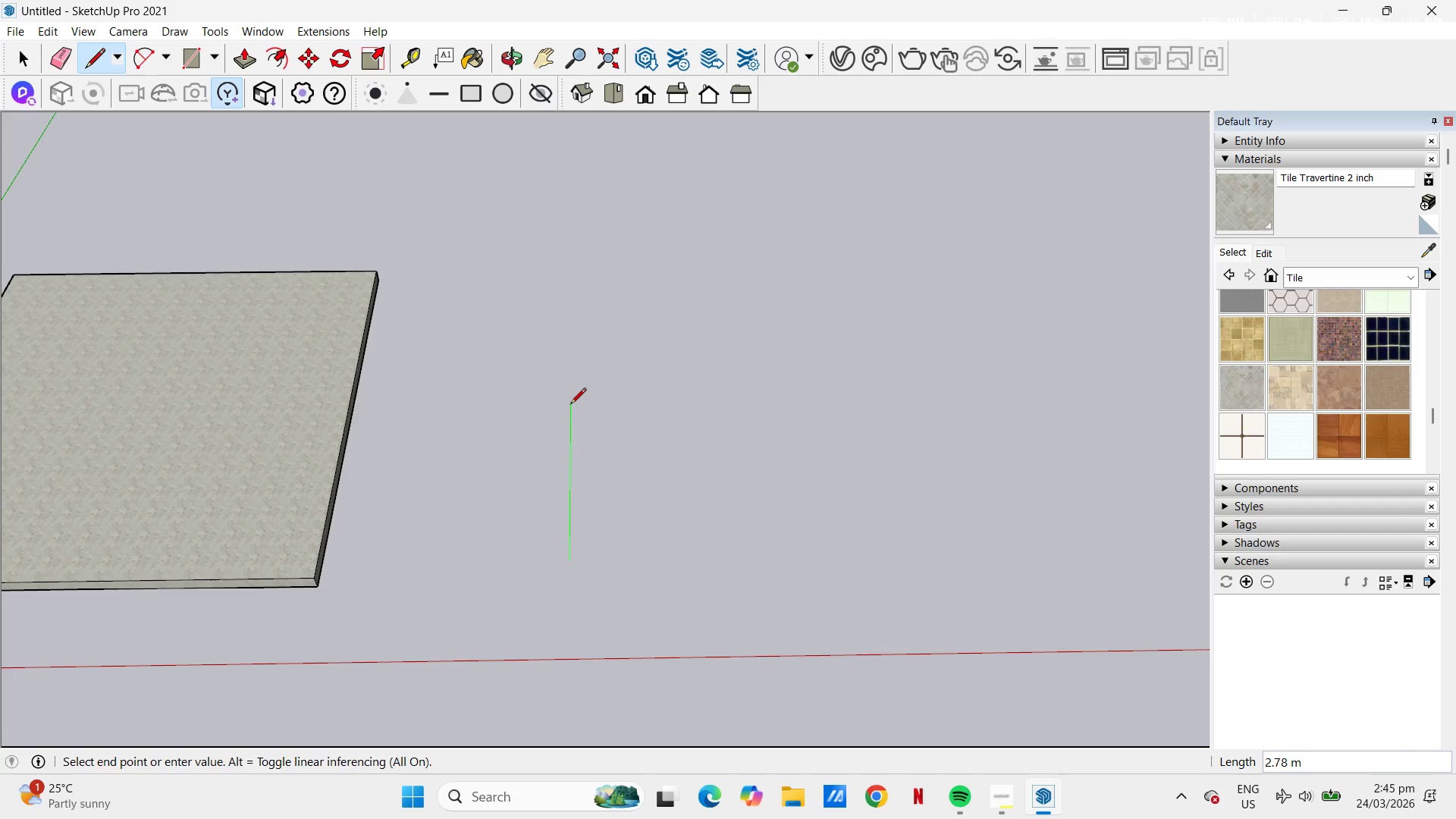 
wait(20.0)
 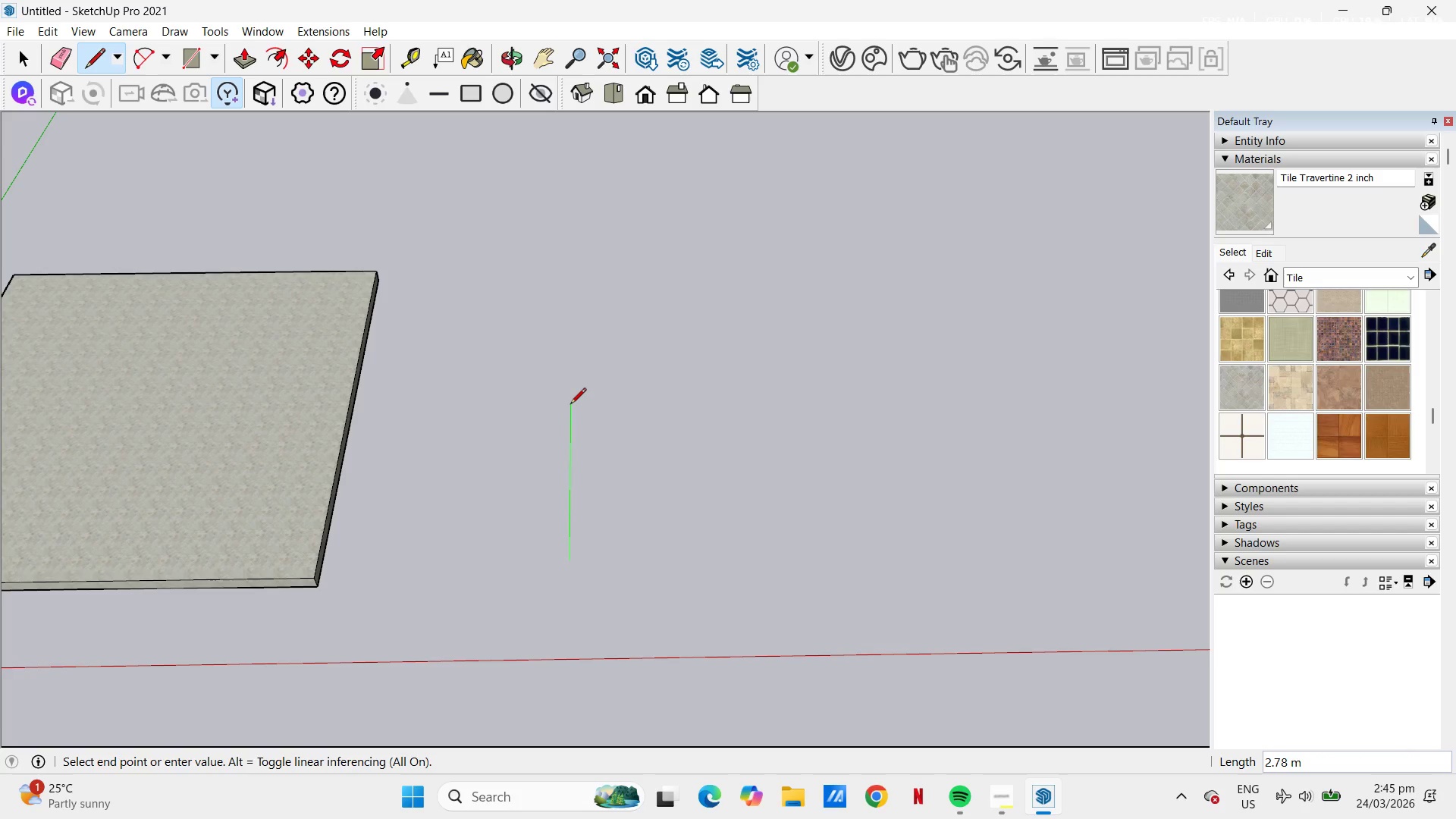 
key(Numpad3)
 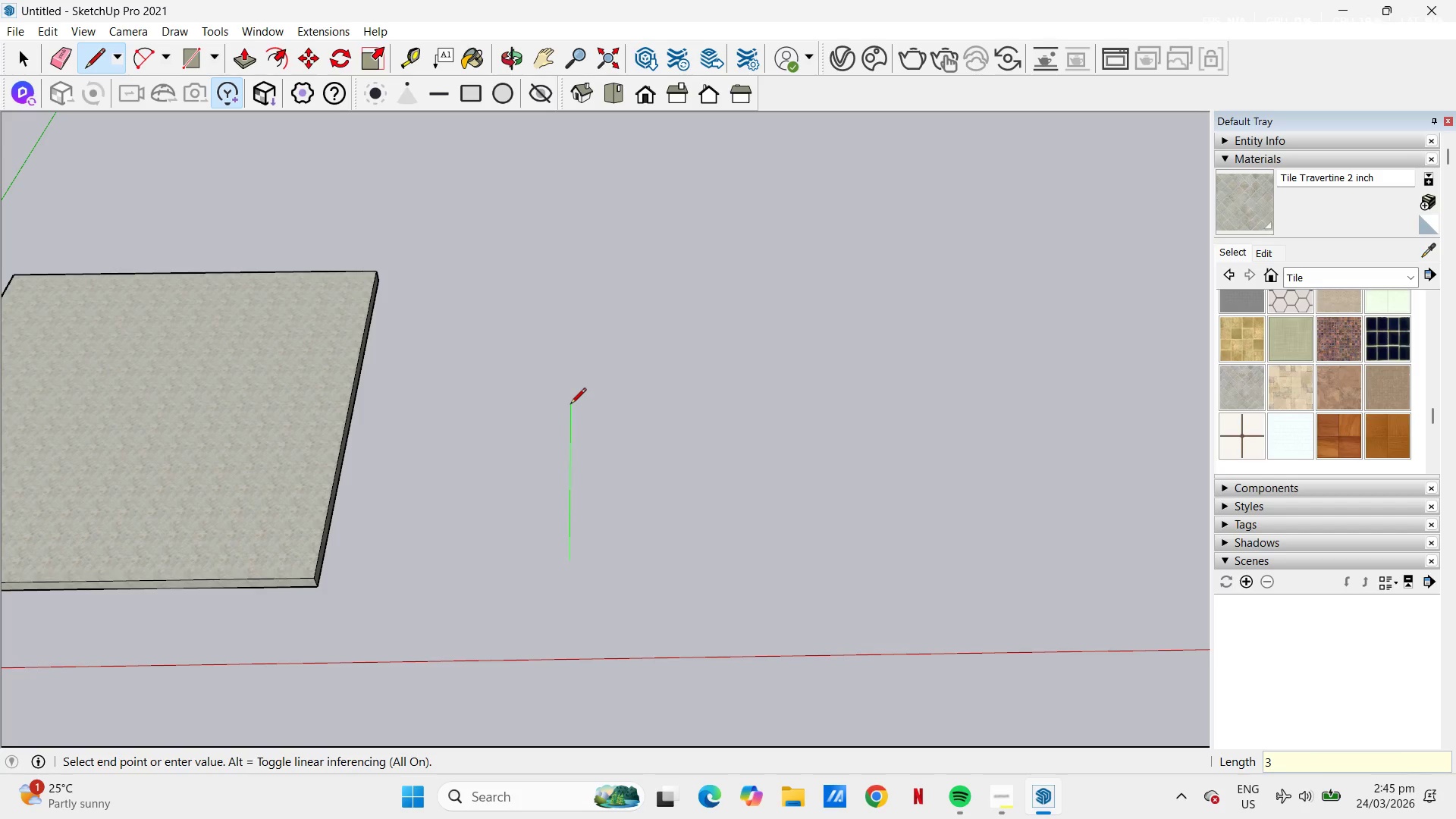 
key(NumpadEnter)
 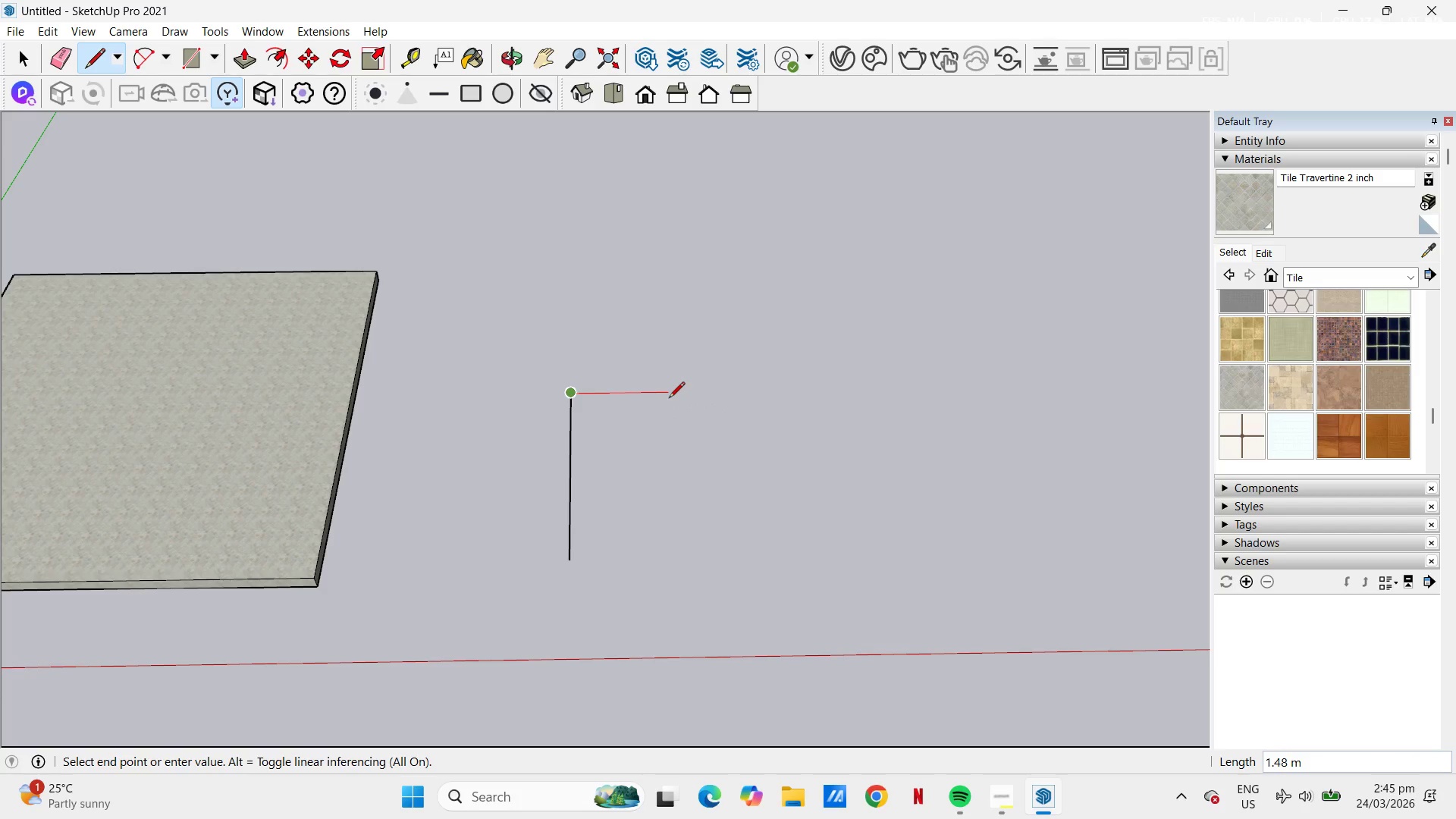 
wait(13.39)
 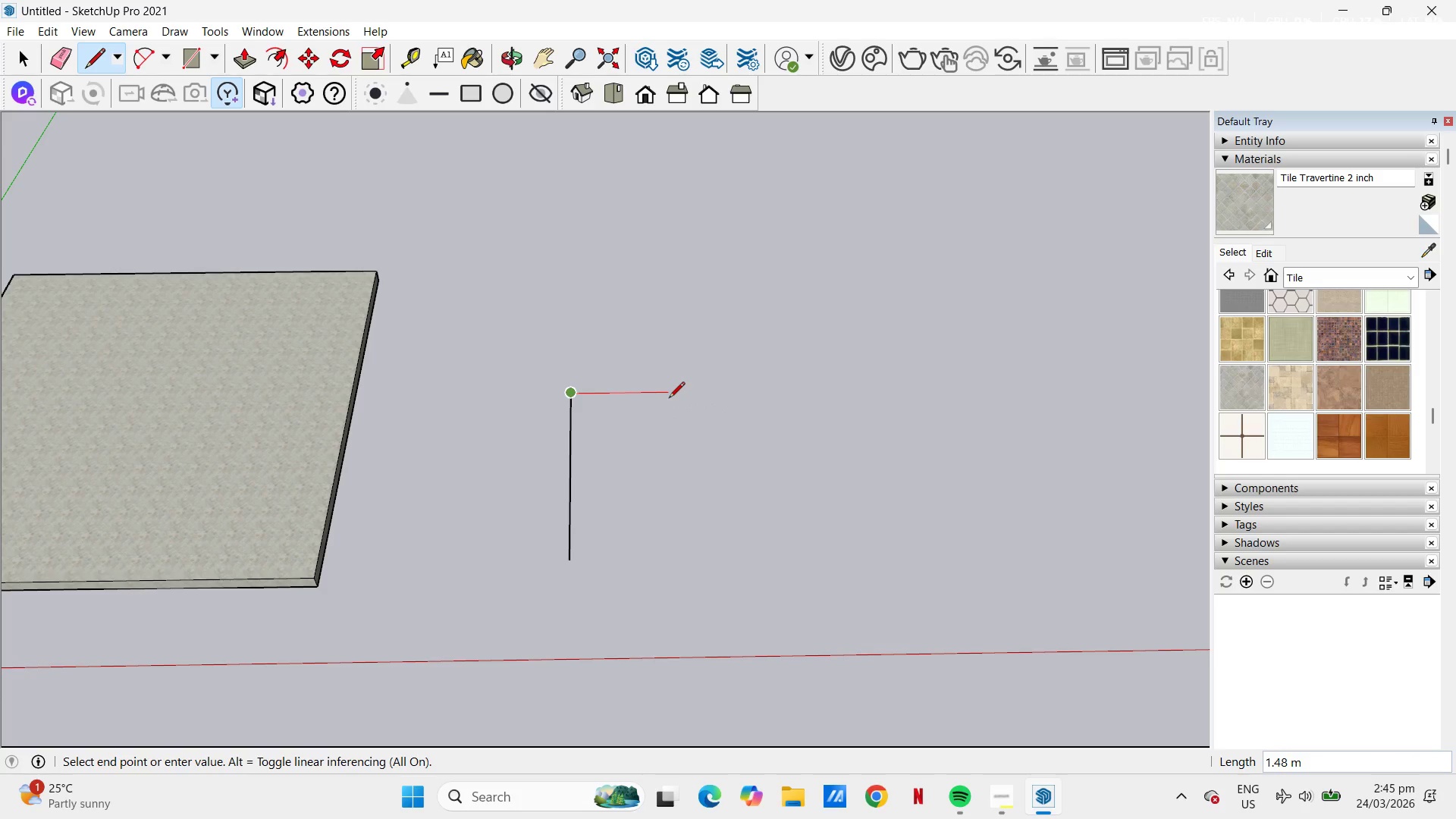 
key(NumpadDecimal)
 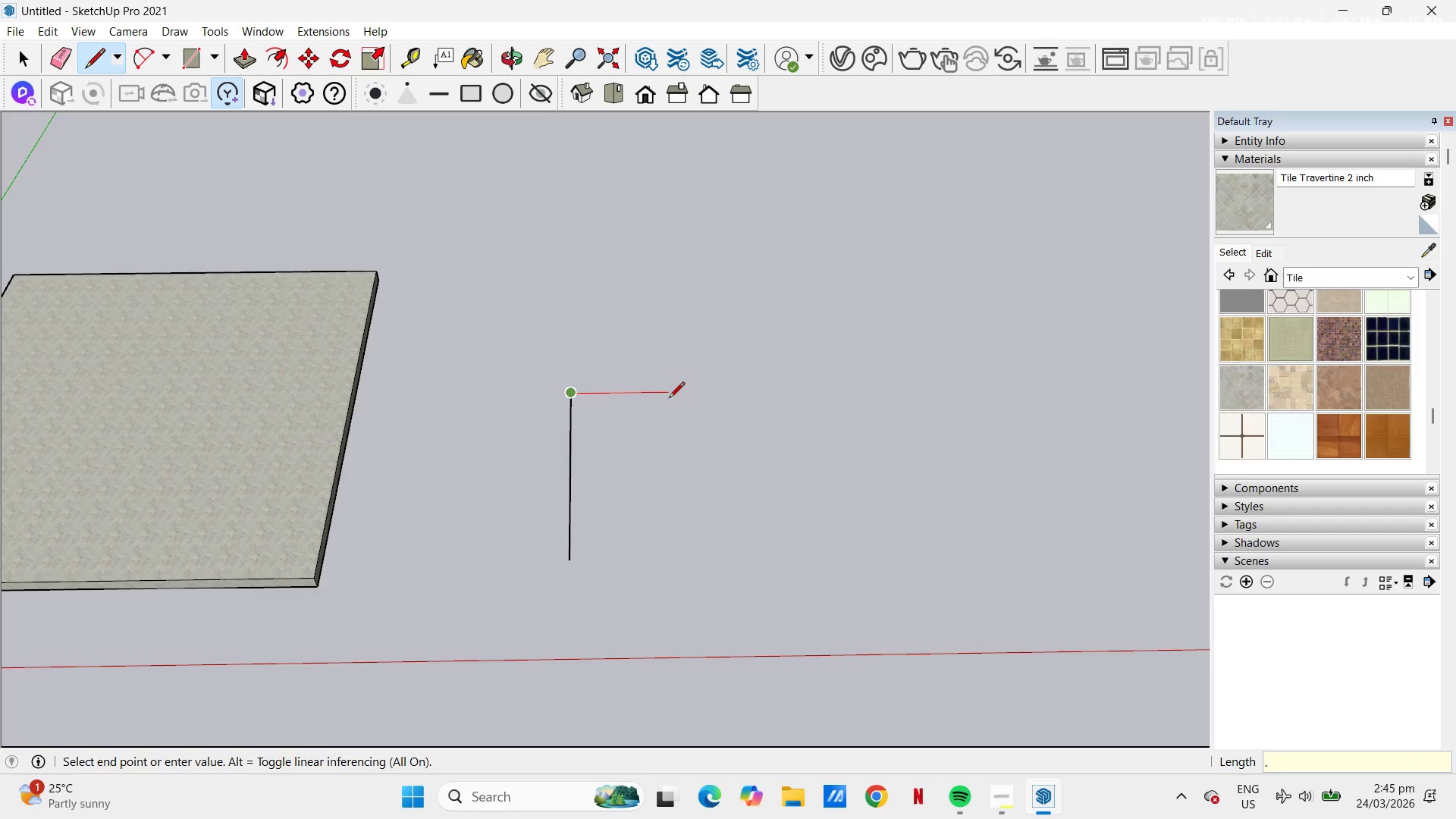 
key(Numpad9)
 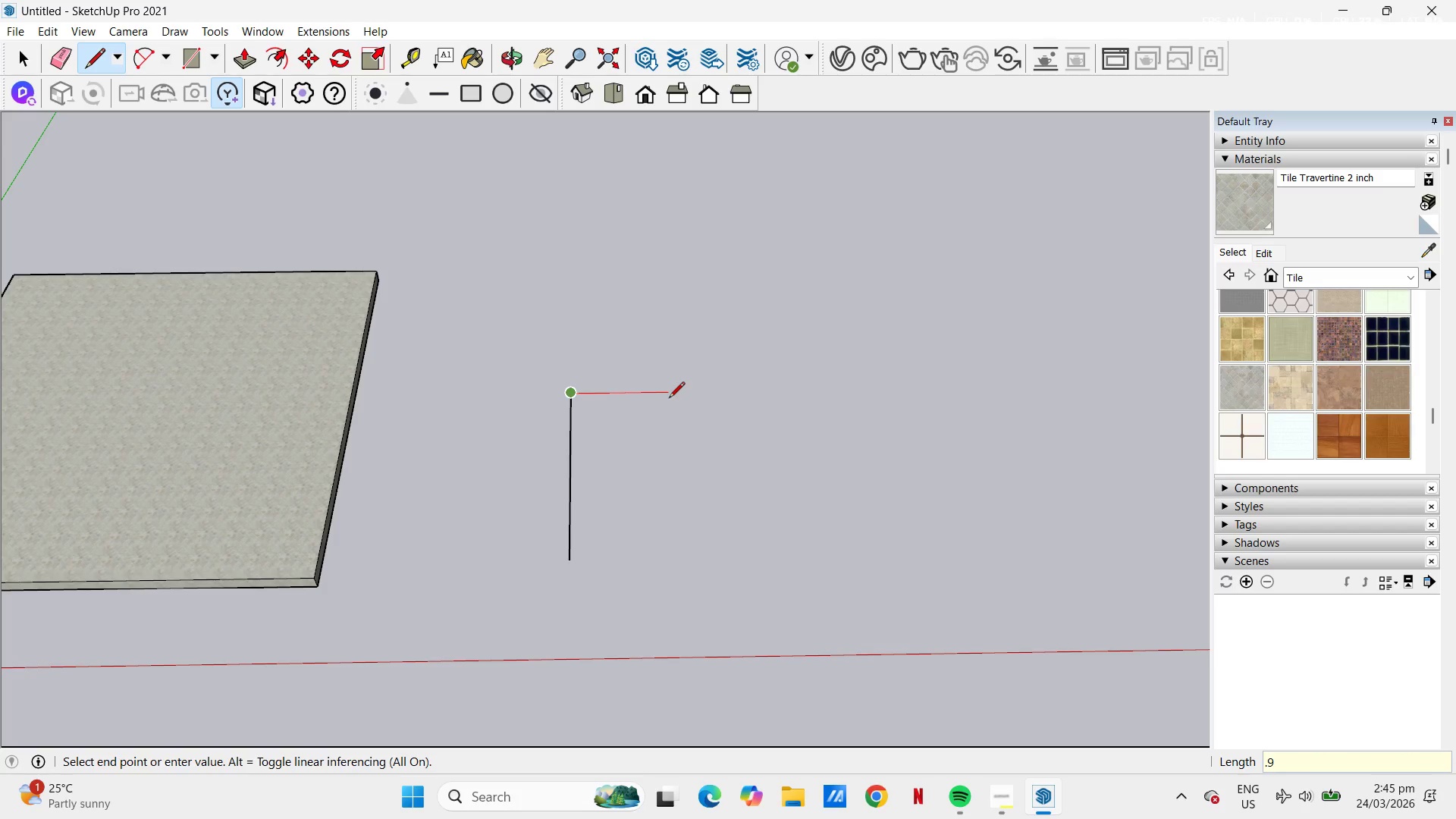 
key(Backspace)
 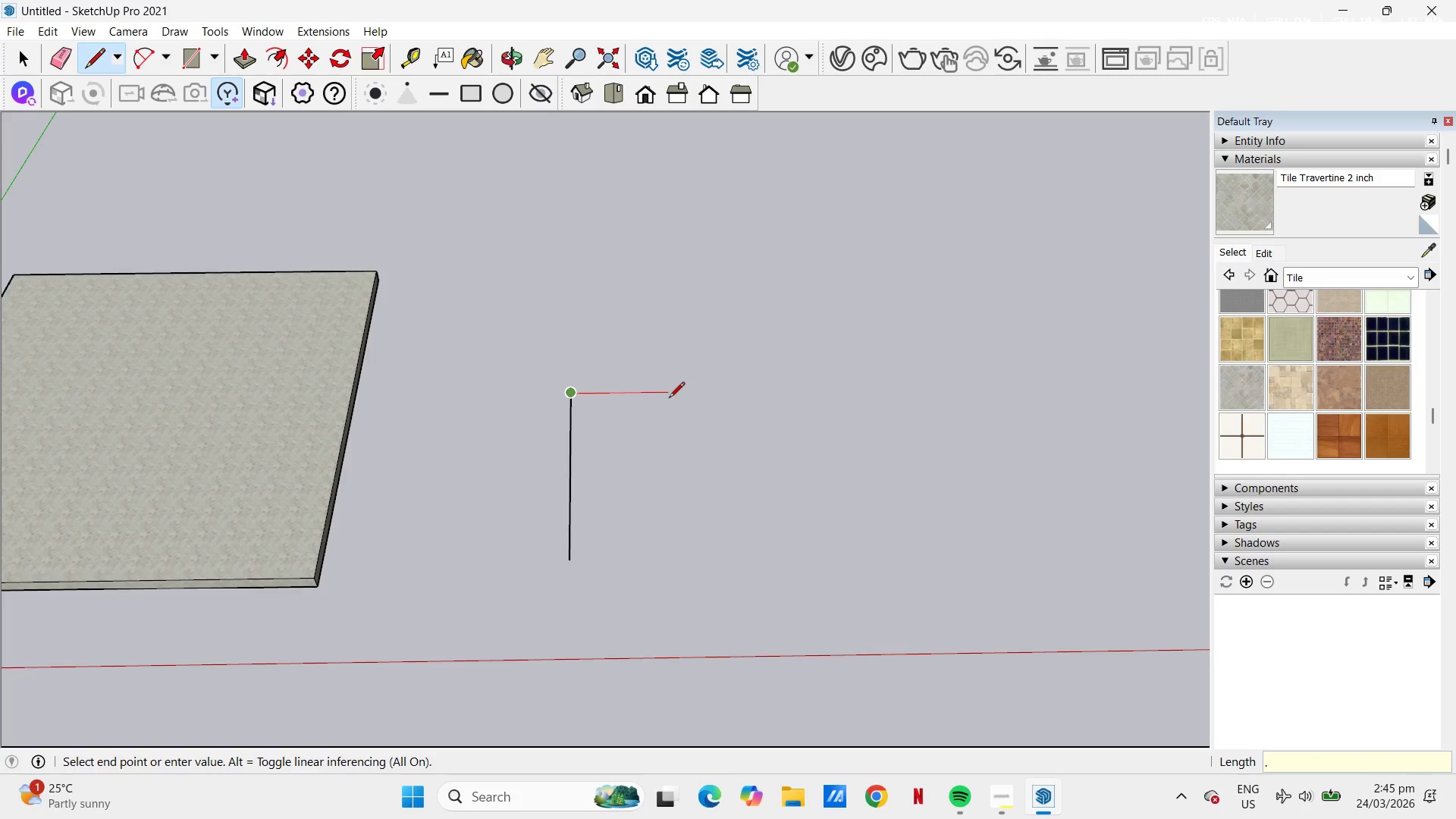 
key(Backspace)
 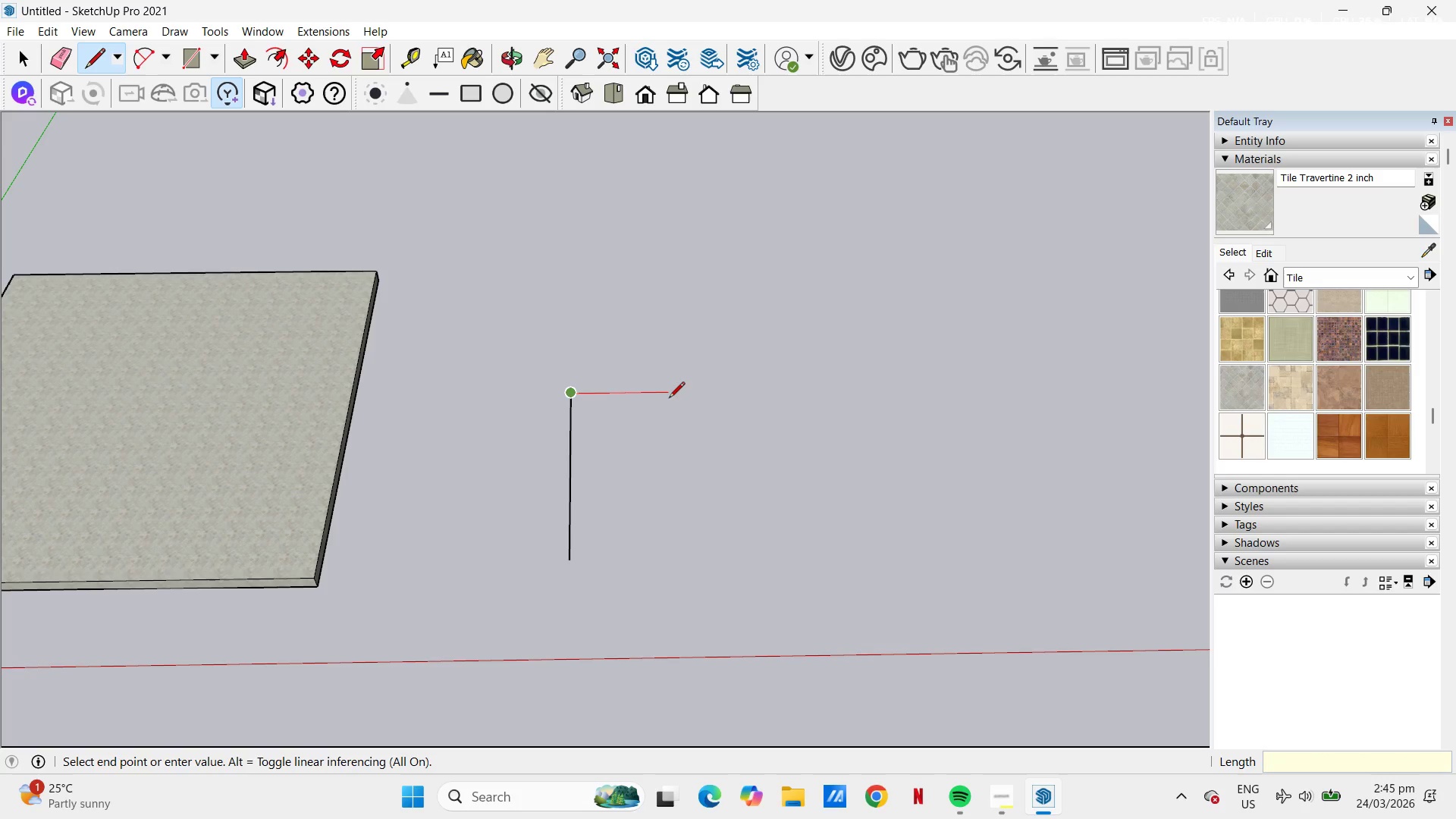 
key(Numpad1)
 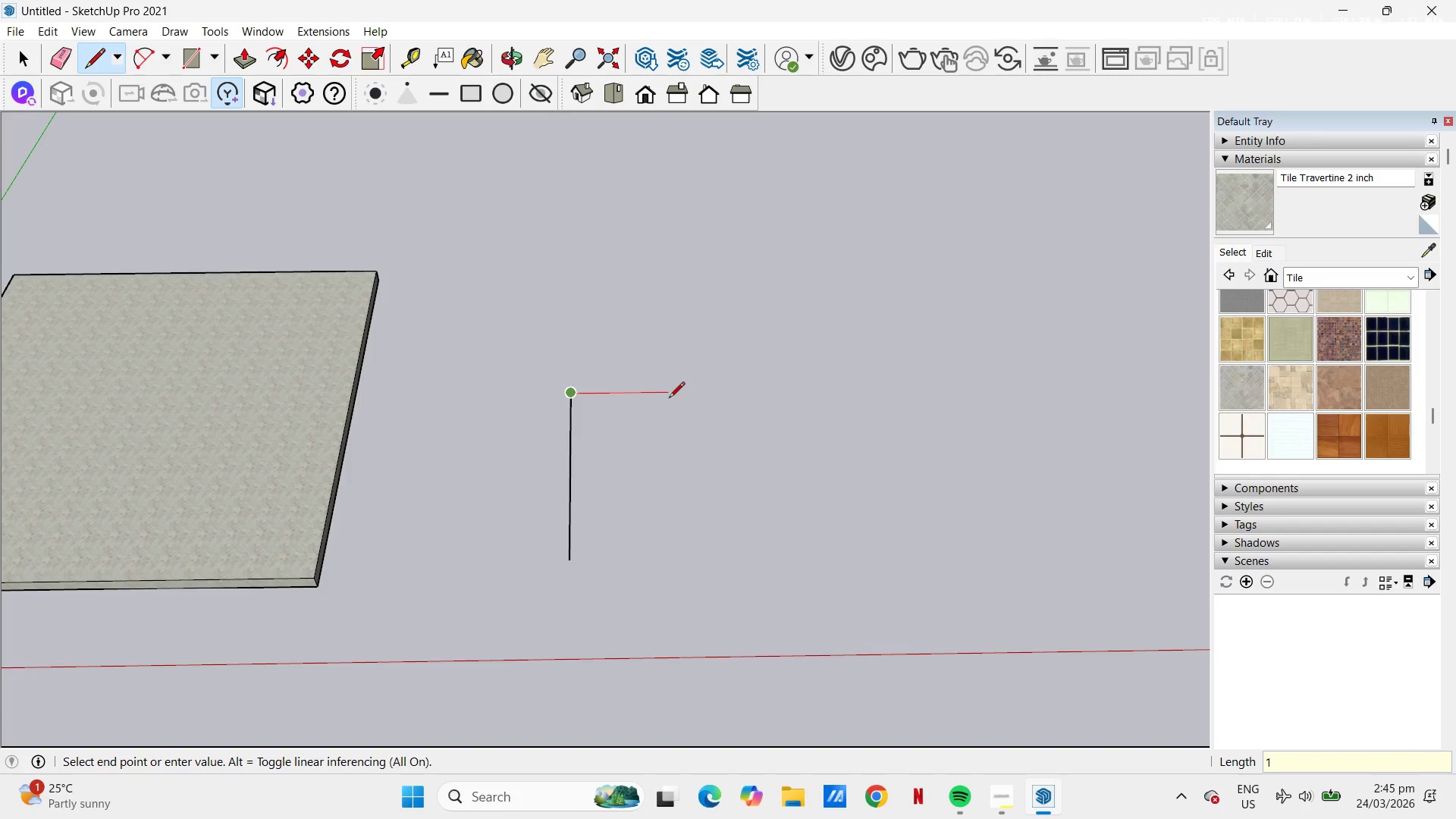 
key(NumpadEnter)
 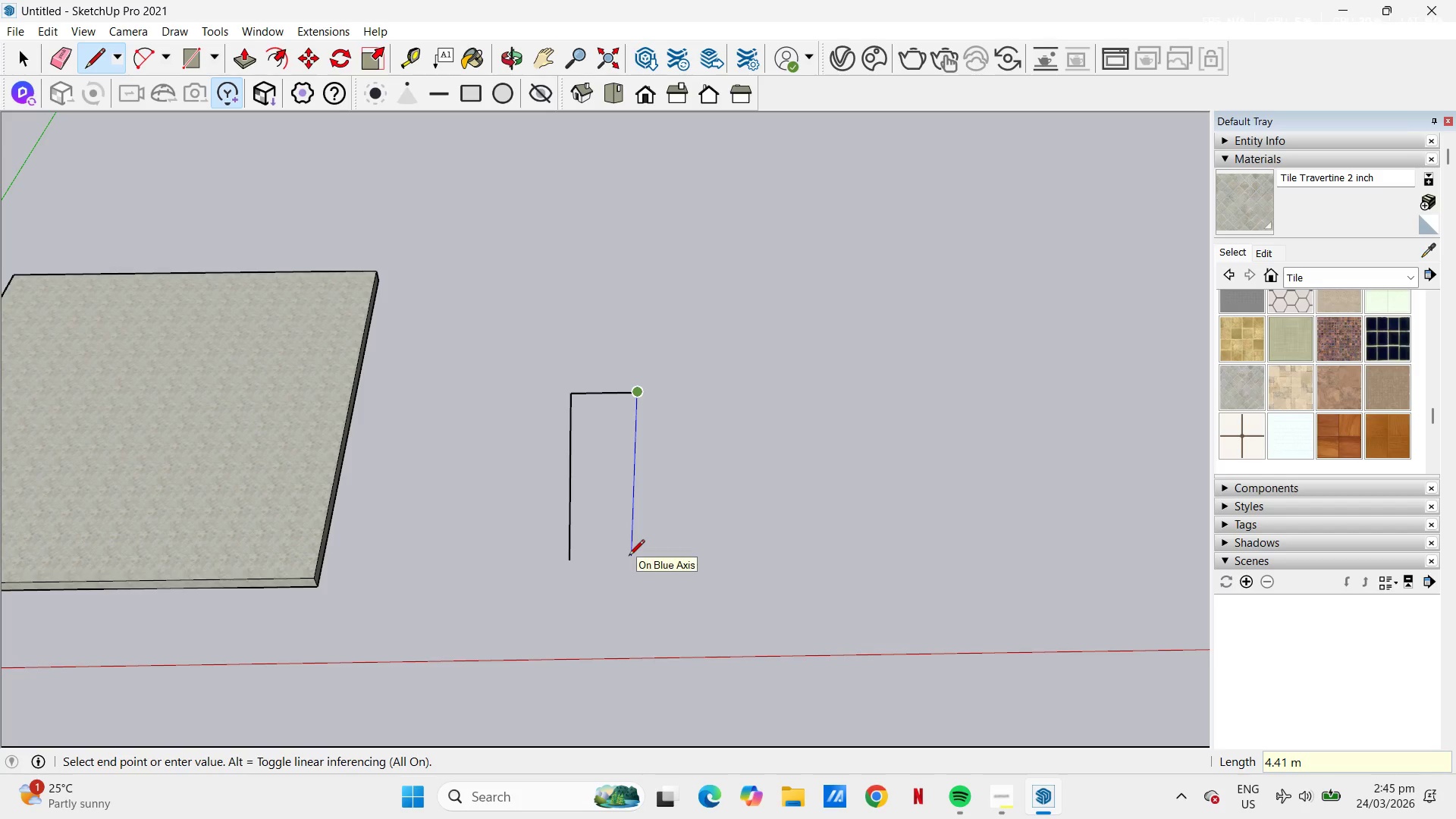 
key(Numpad3)
 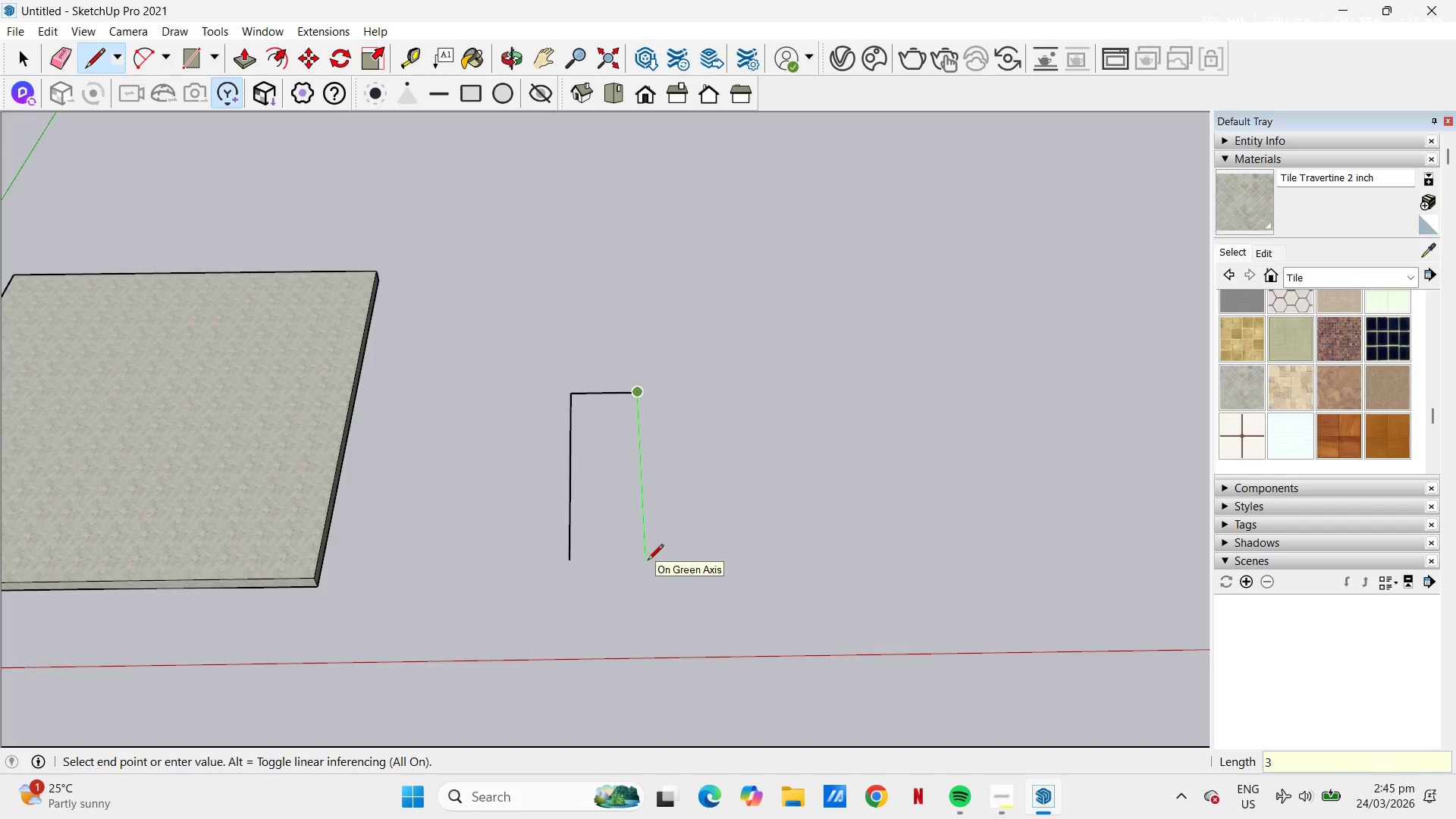 
key(NumpadEnter)
 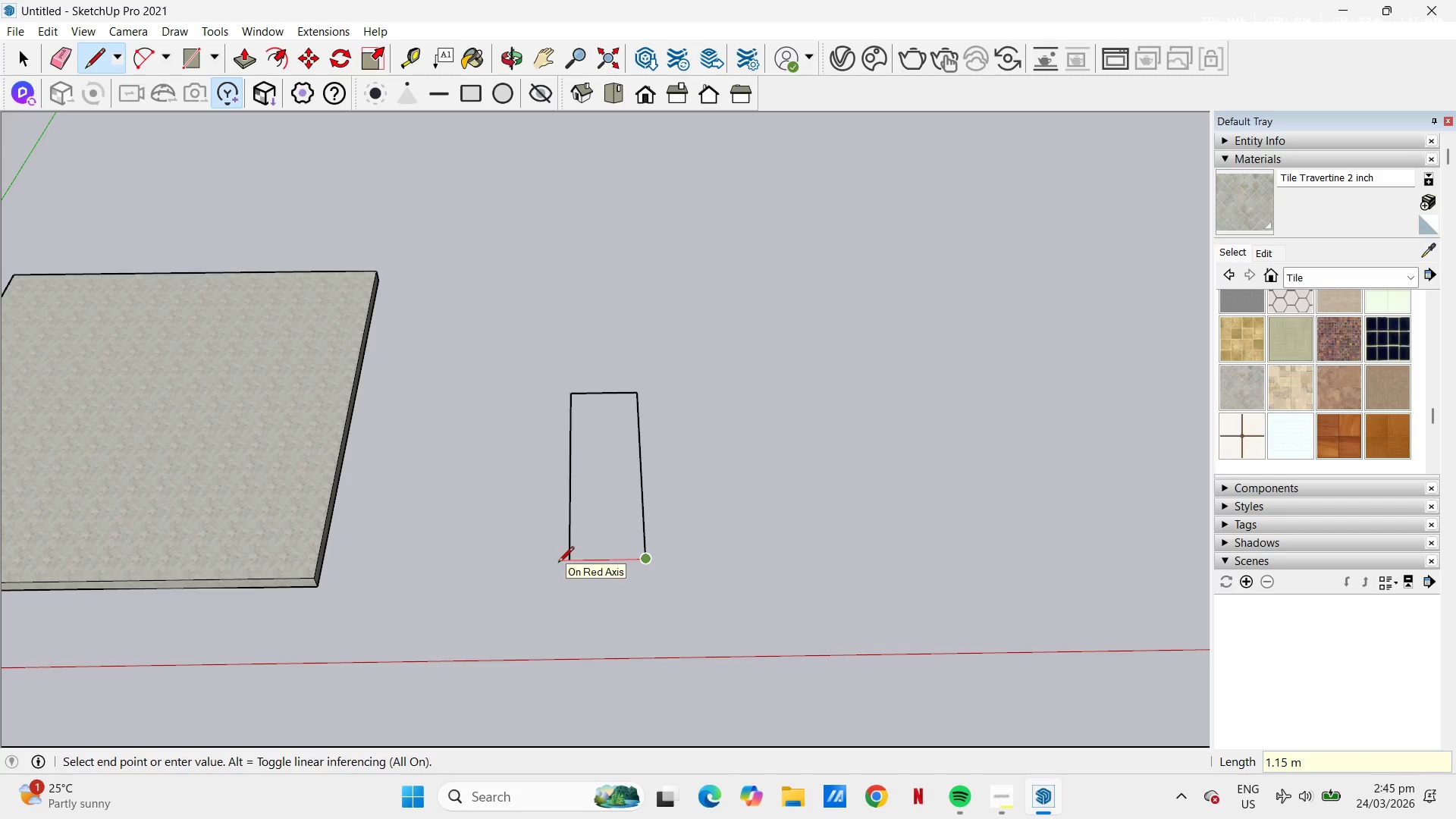 
left_click([575, 563])
 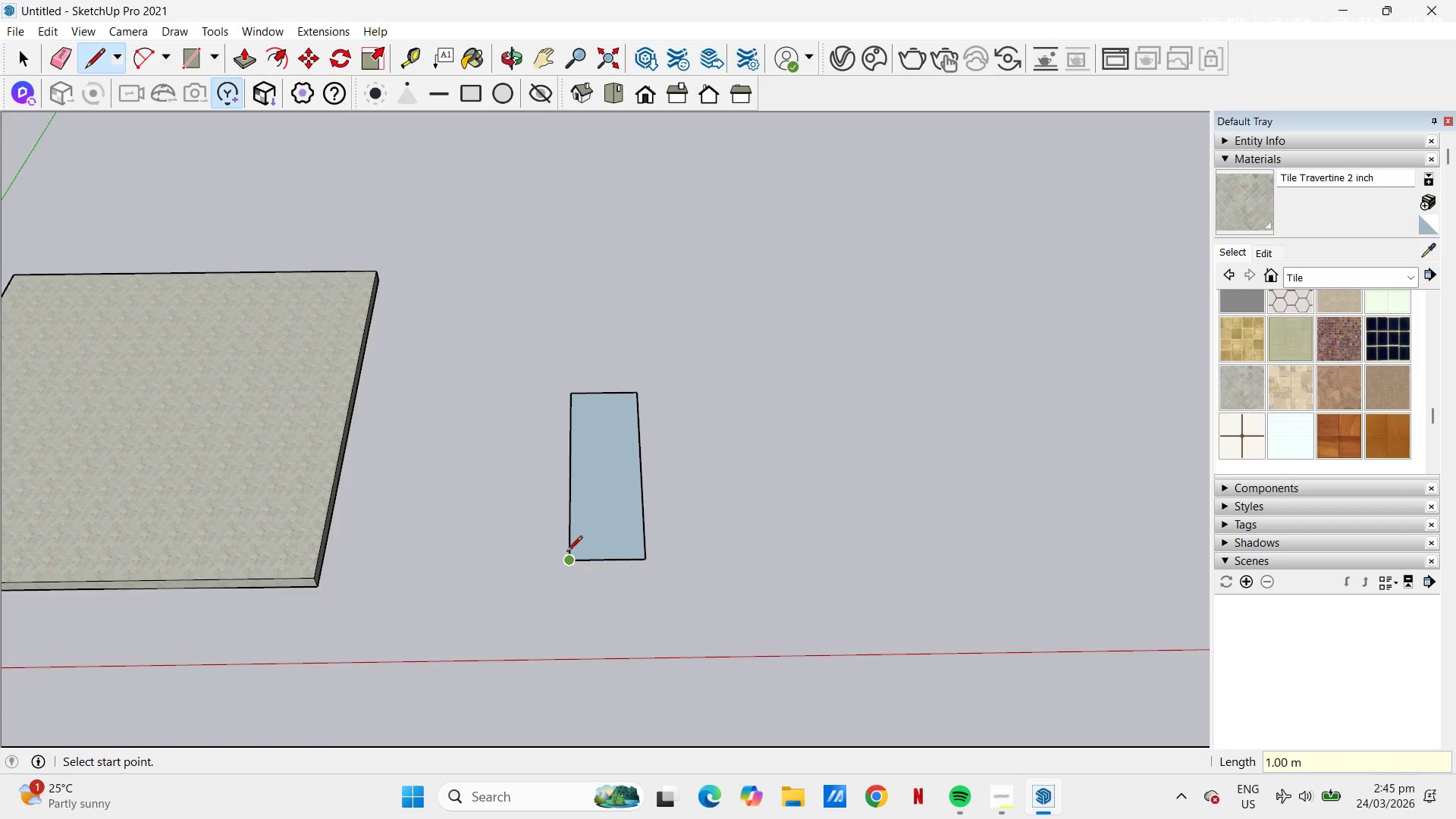 
scroll: coordinate [623, 515], scroll_direction: up, amount: 6.0
 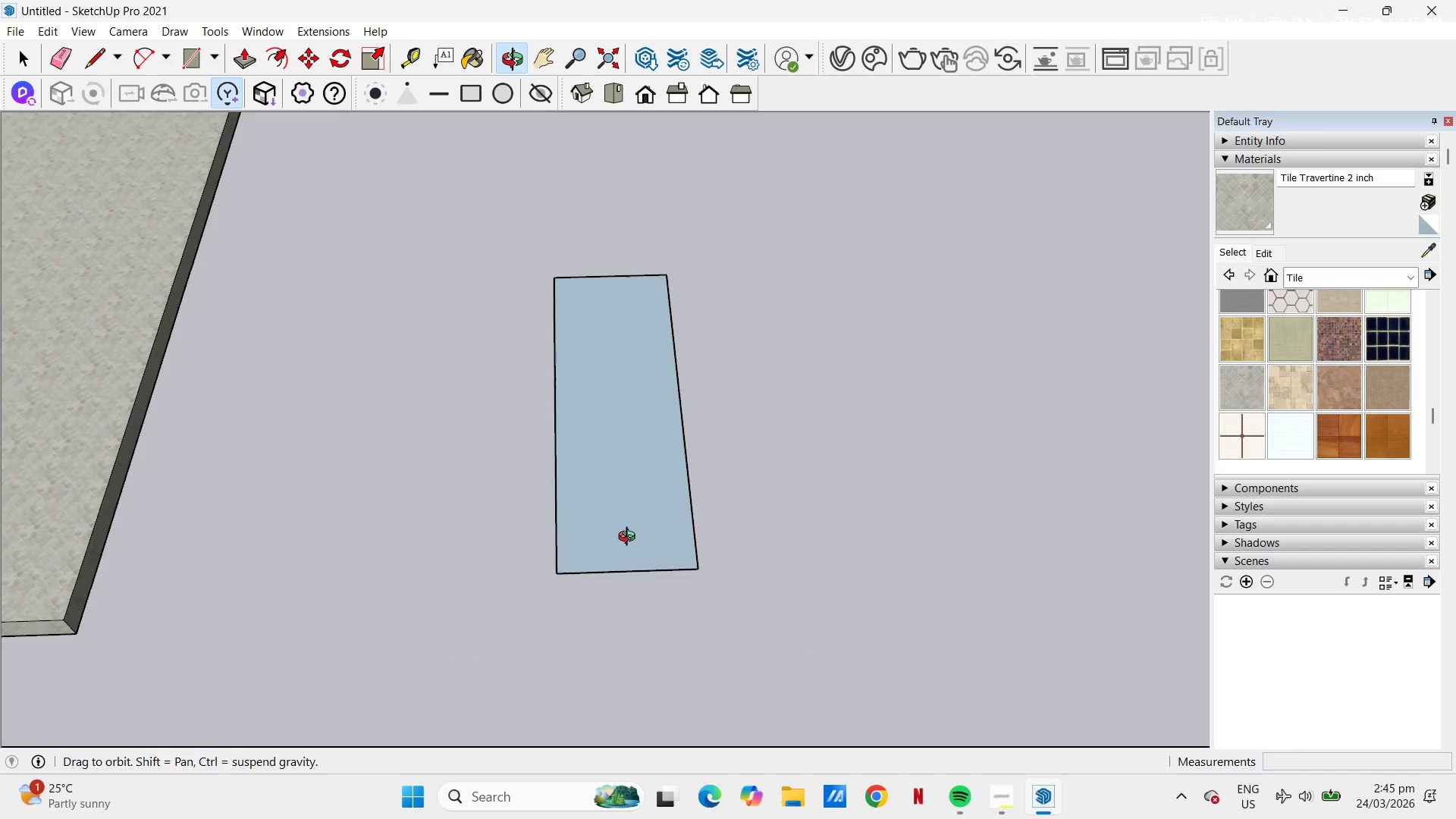 
scroll: coordinate [596, 520], scroll_direction: down, amount: 9.0
 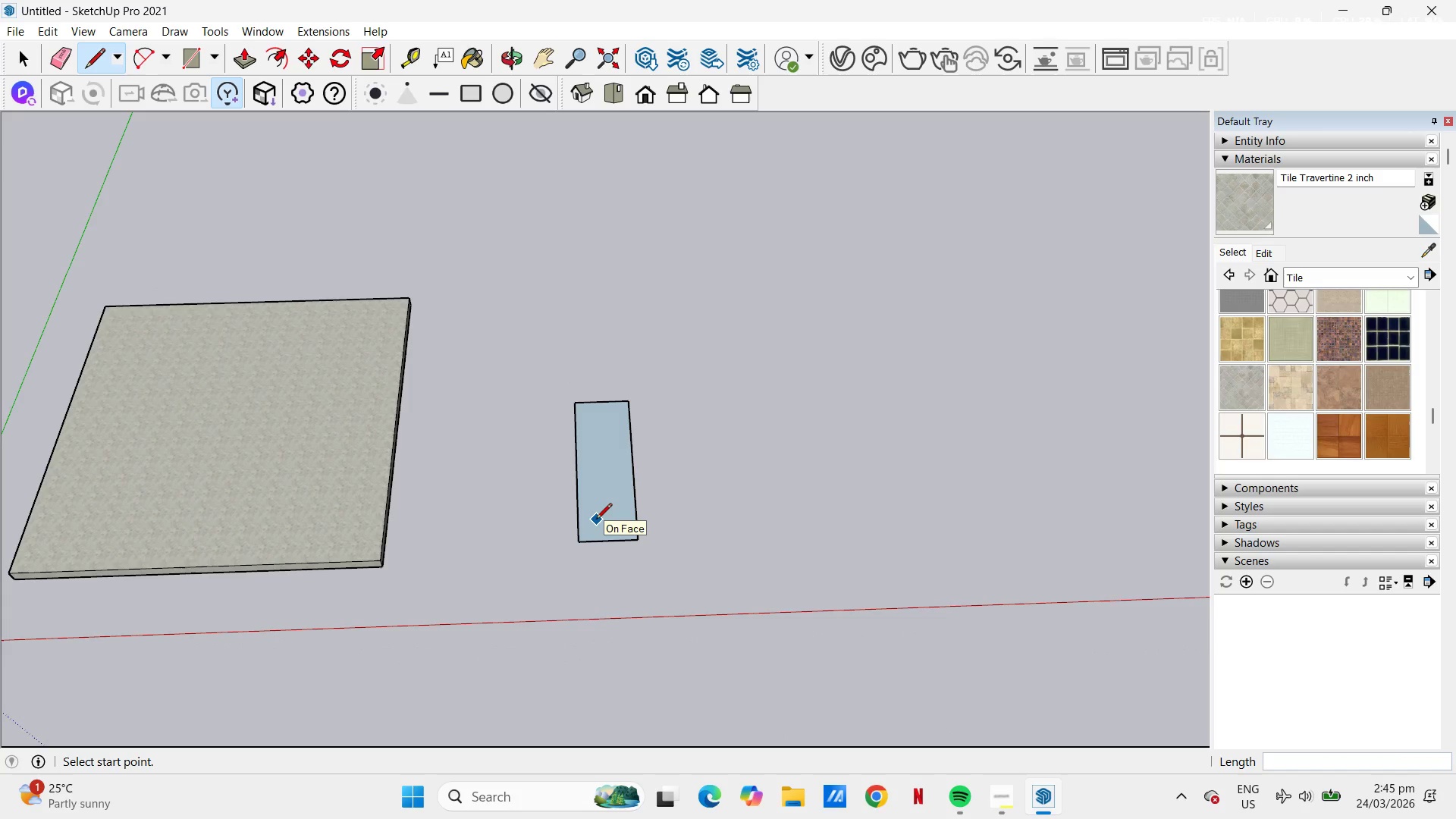 
key(H)
 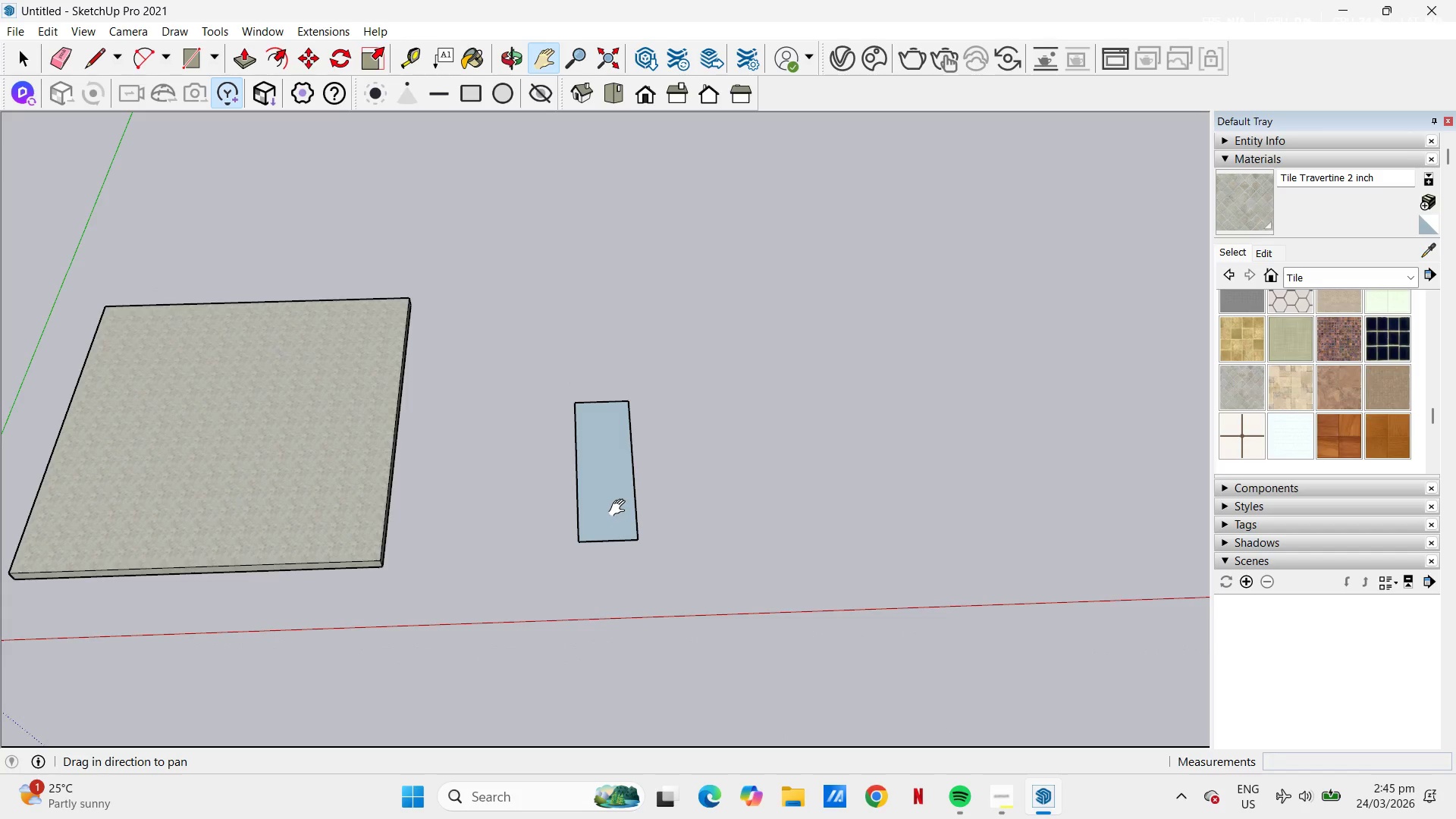 
scroll: coordinate [625, 508], scroll_direction: down, amount: 3.0
 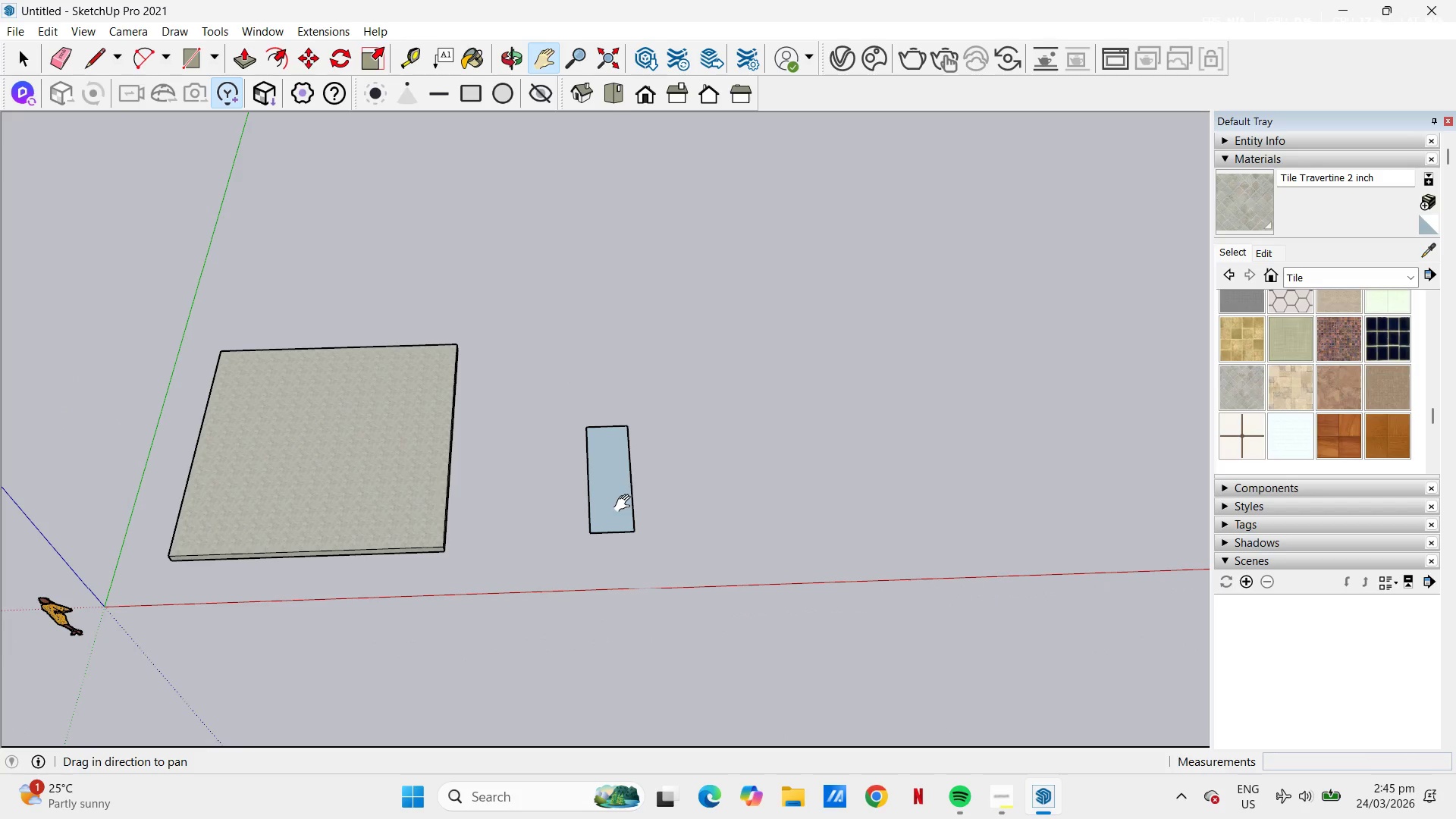 
scroll: coordinate [625, 473], scroll_direction: up, amount: 7.0
 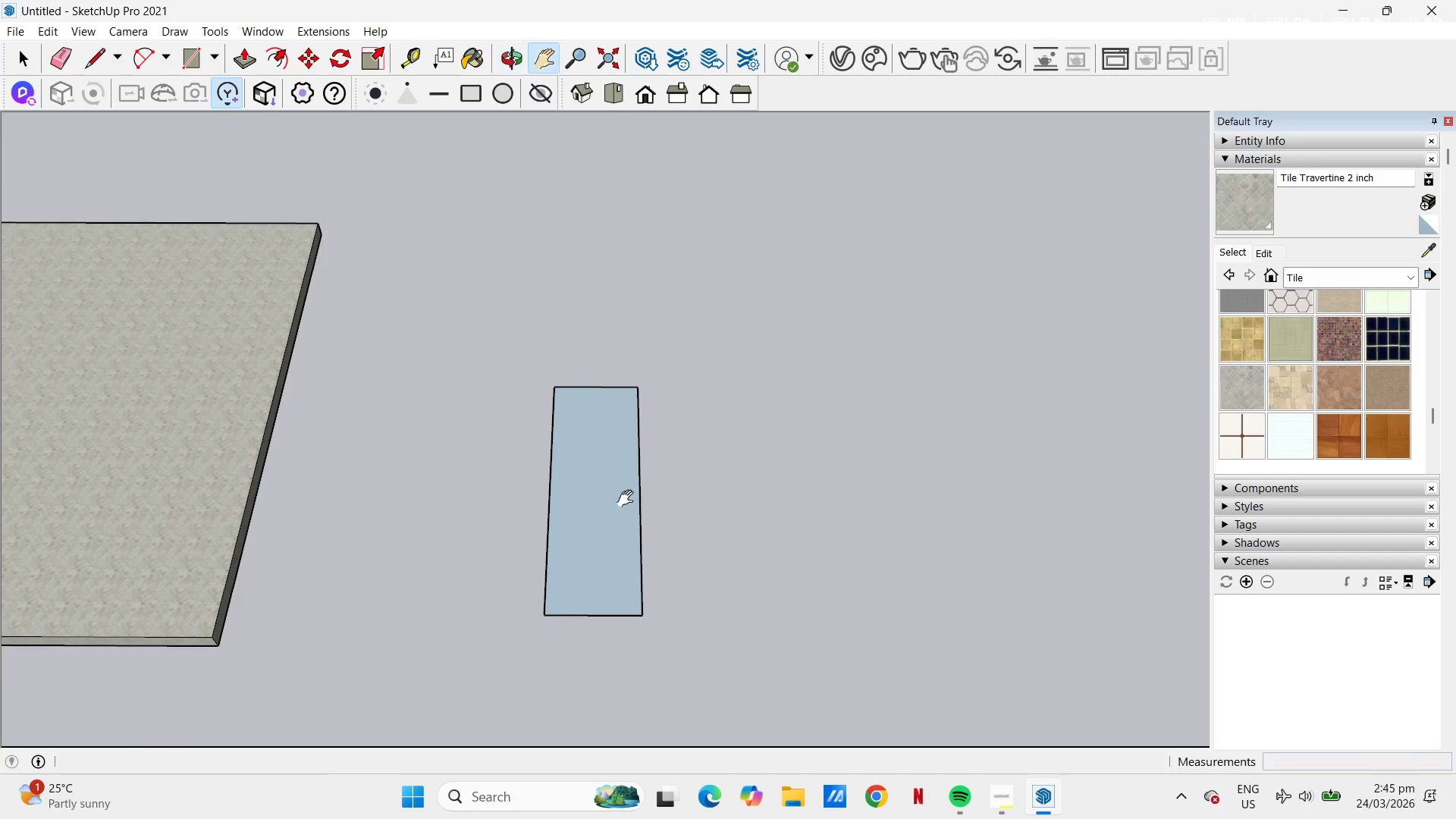 
scroll: coordinate [629, 500], scroll_direction: down, amount: 3.0
 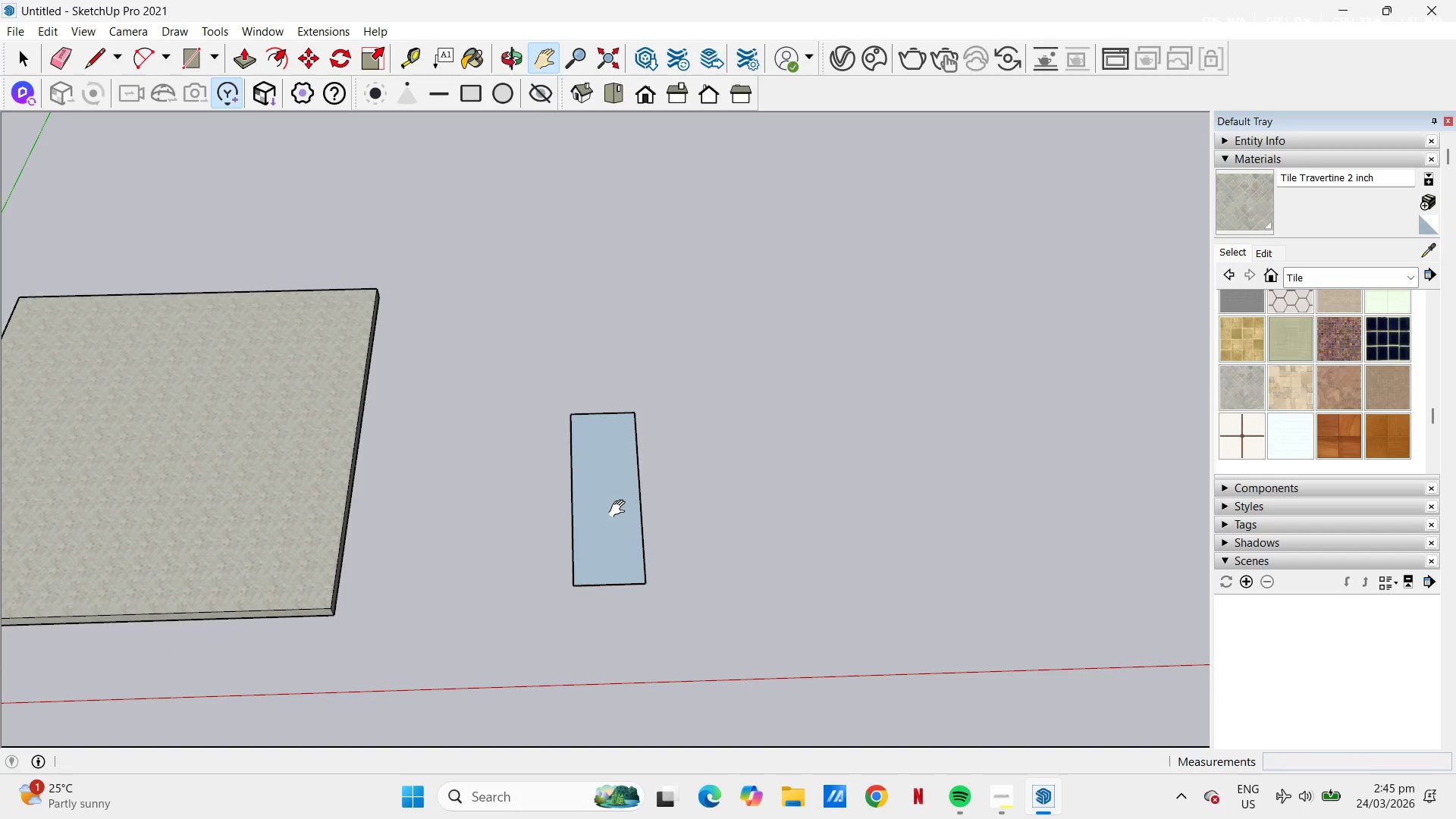 
key(P)
 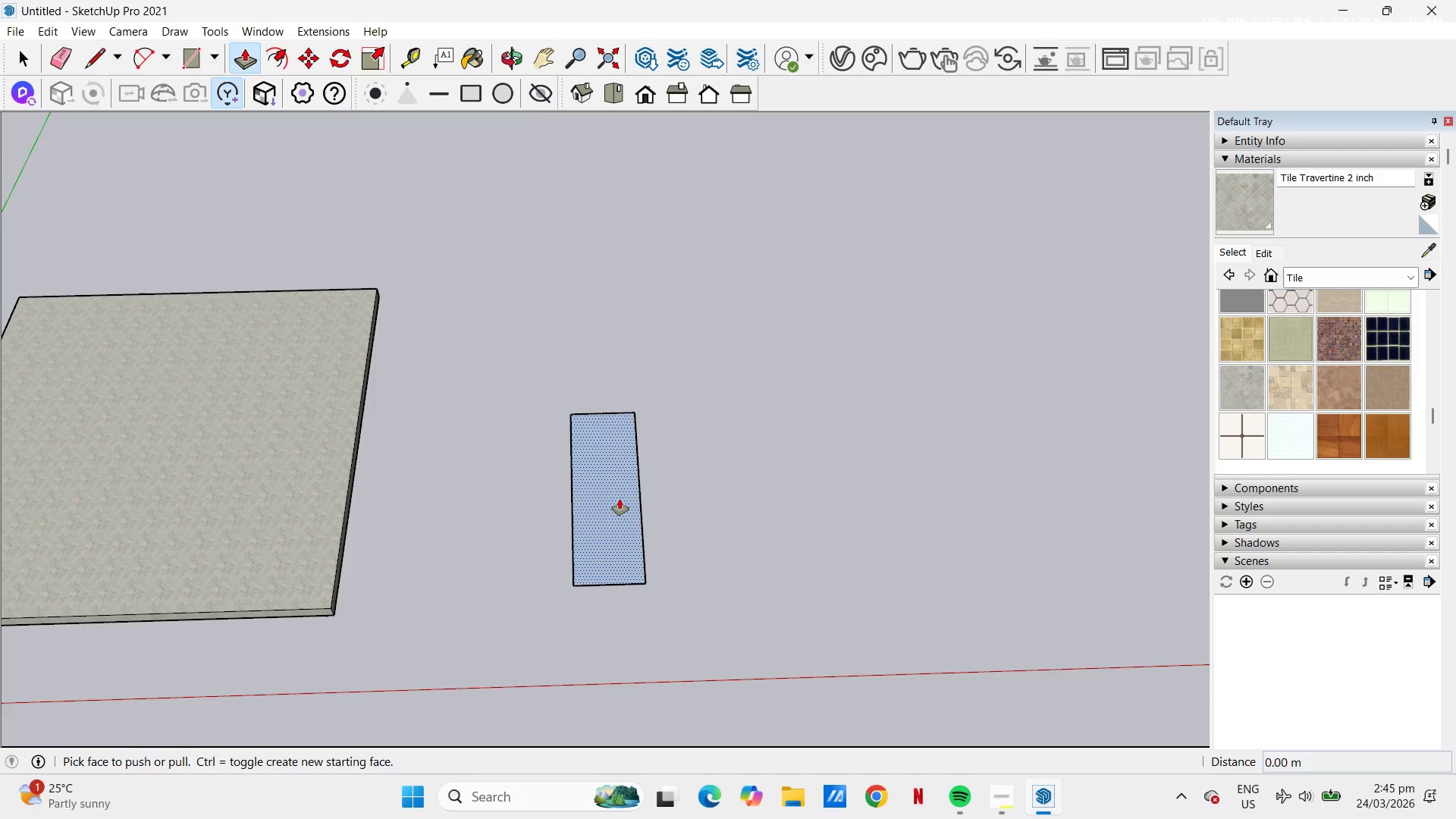 
left_click([620, 499])
 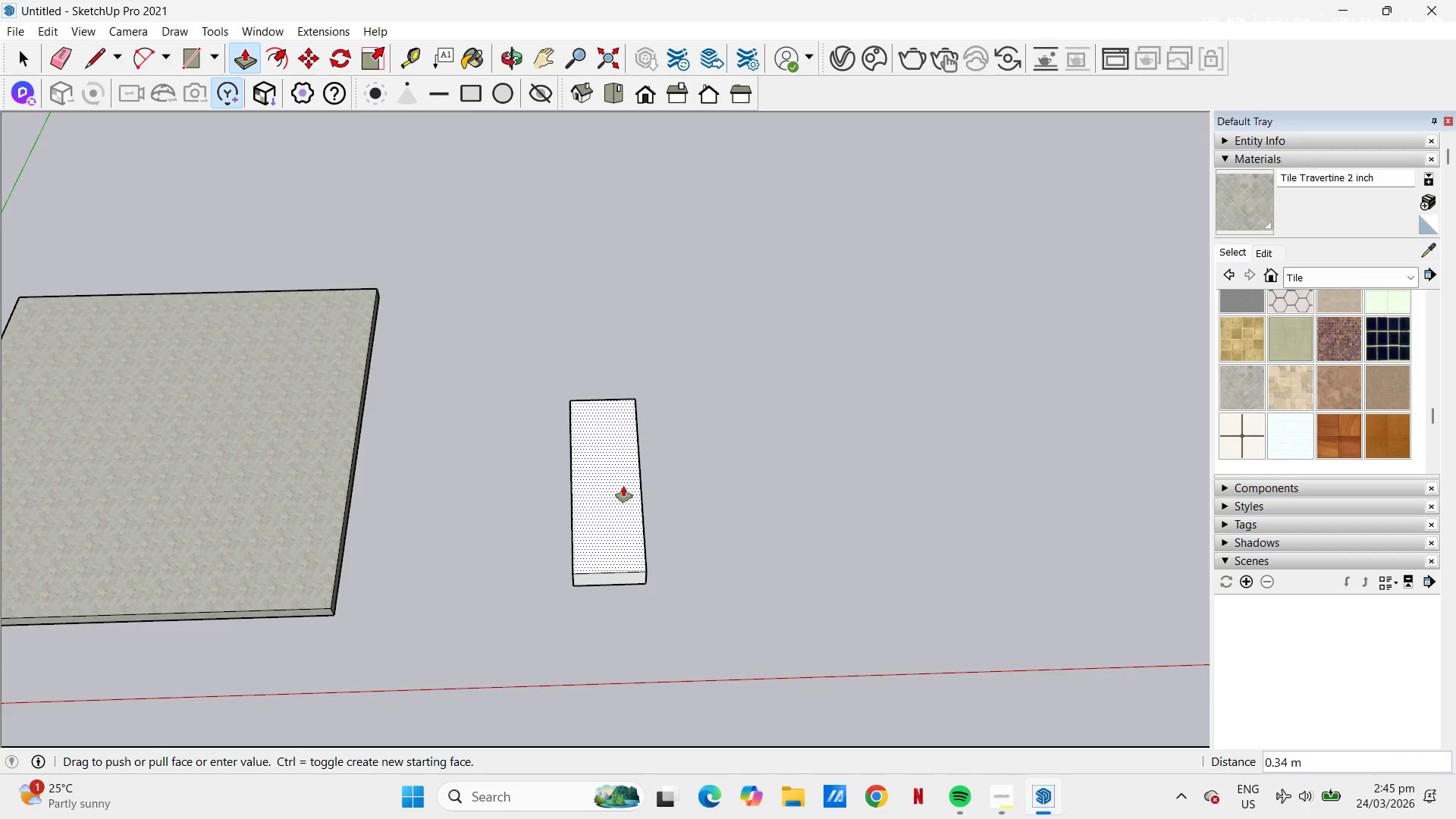 
key(NumpadDecimal)
 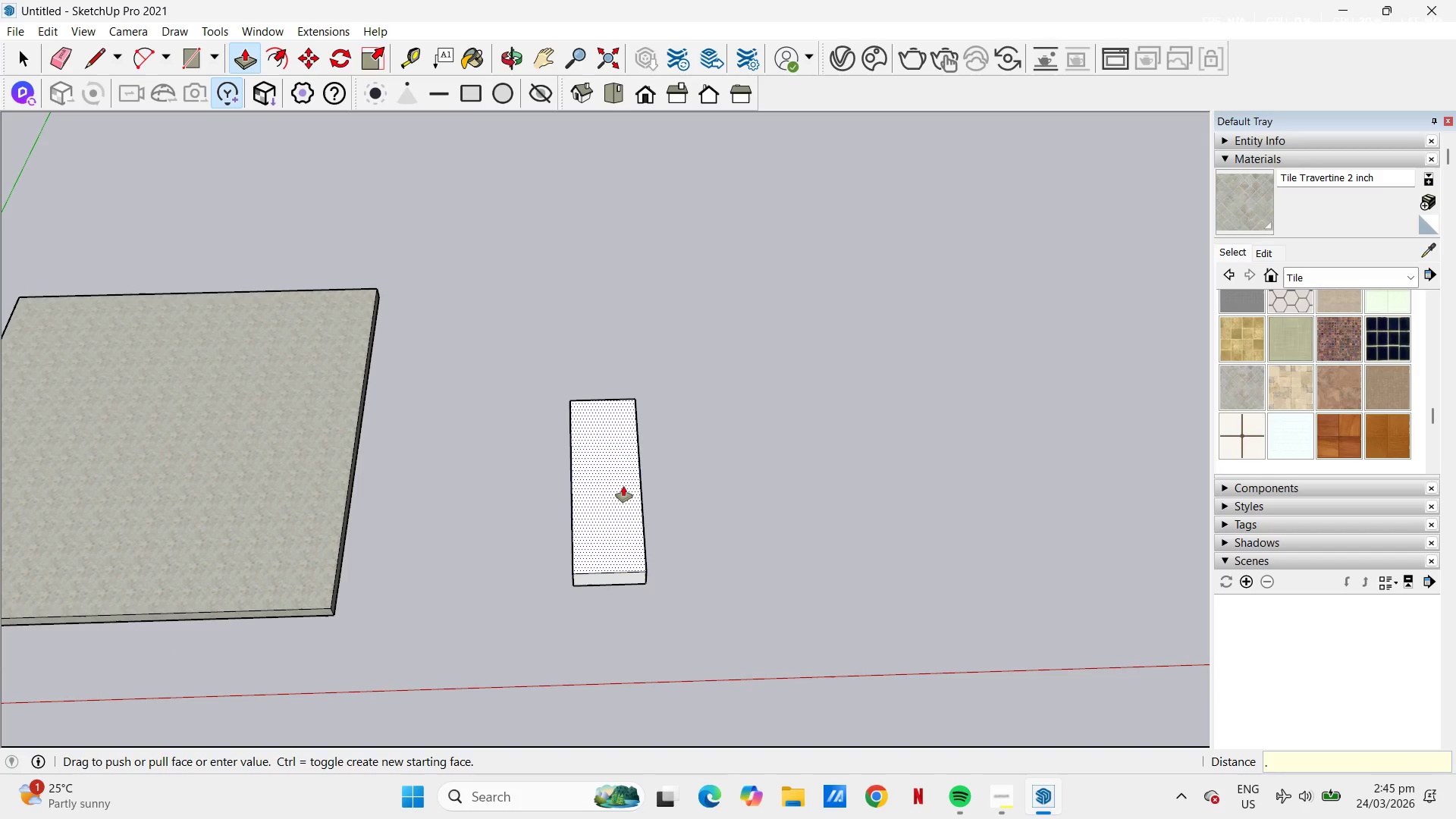 
key(Numpad4)
 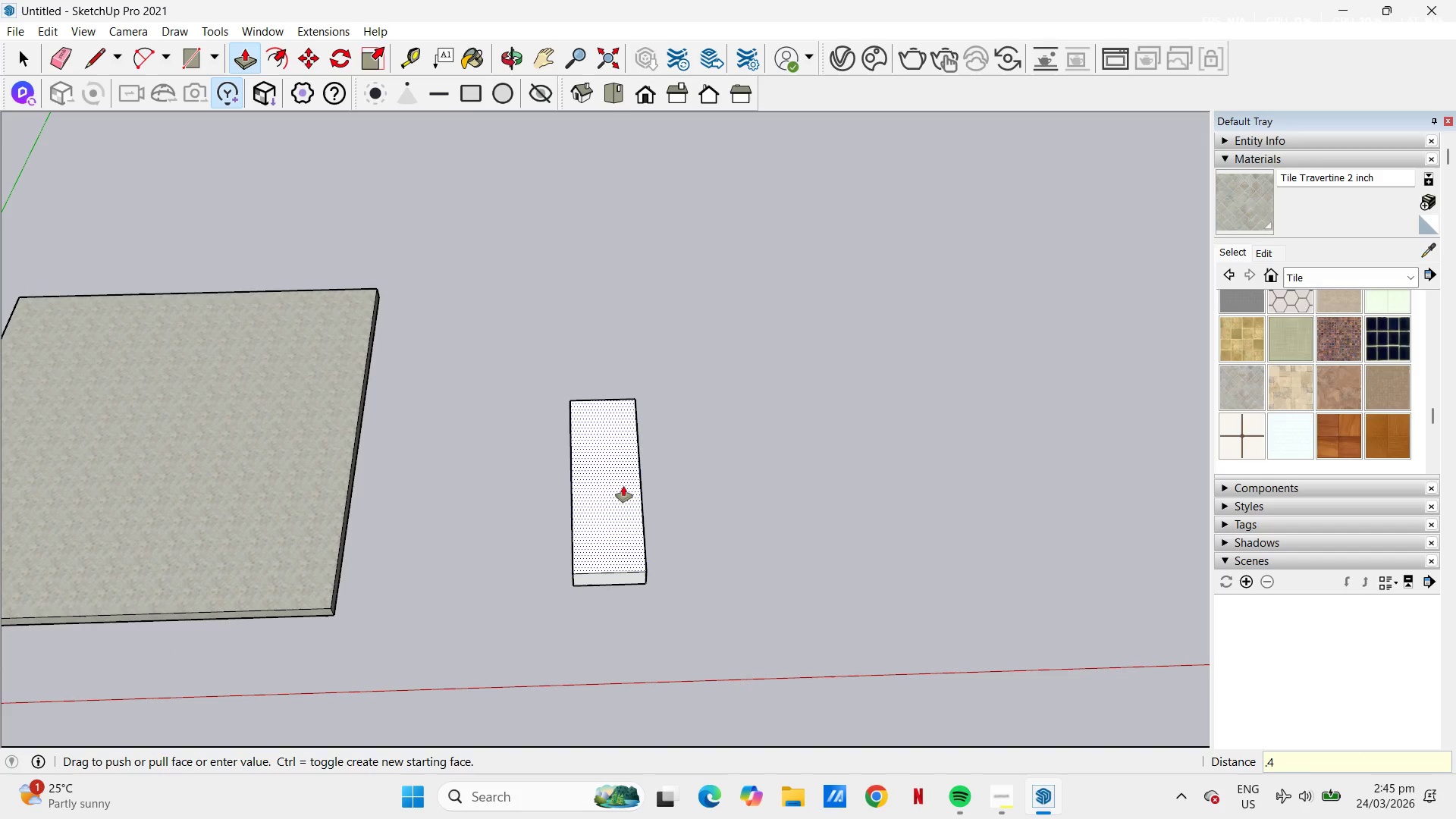 
key(Numpad5)
 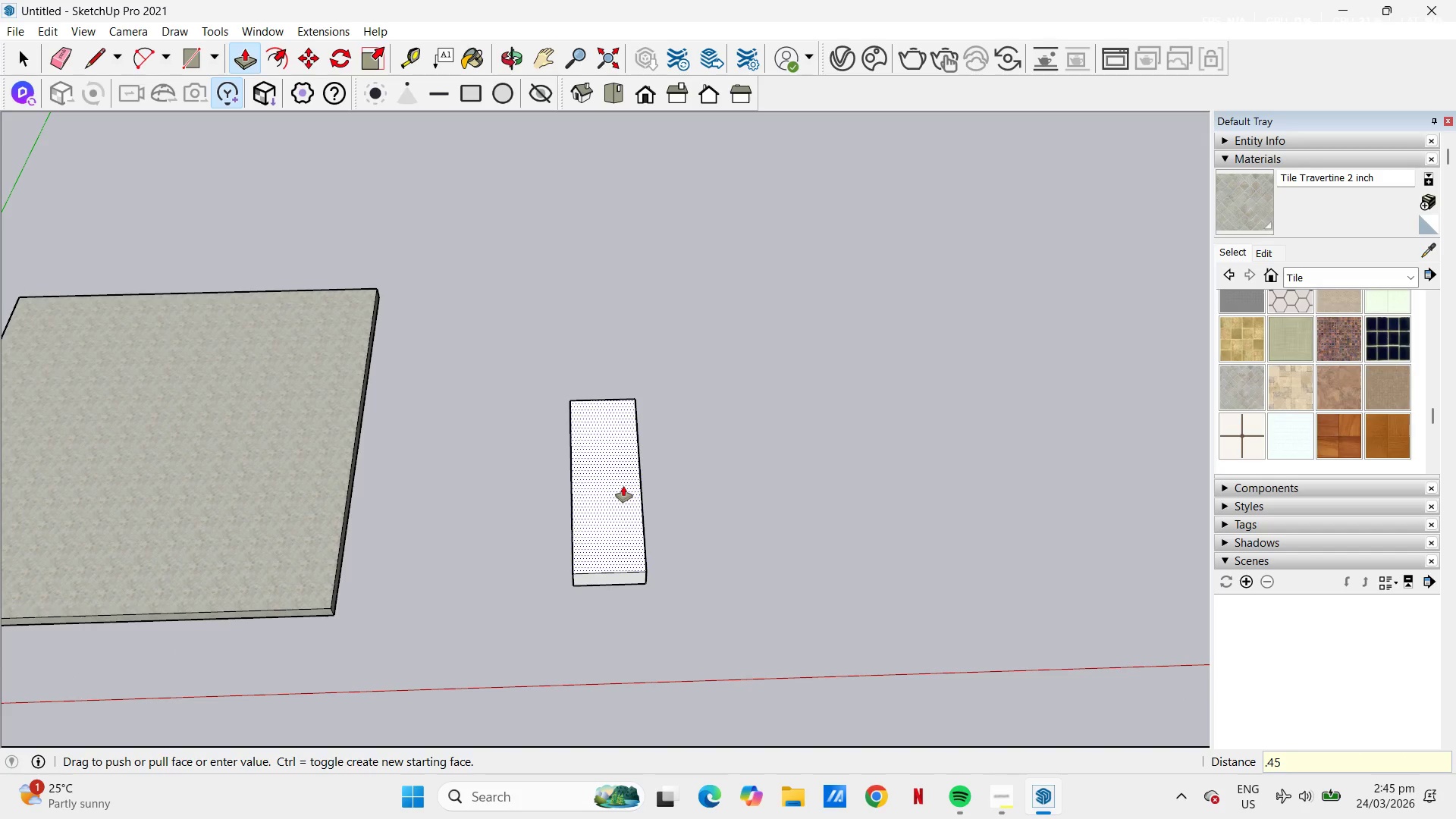 
key(NumpadEnter)
 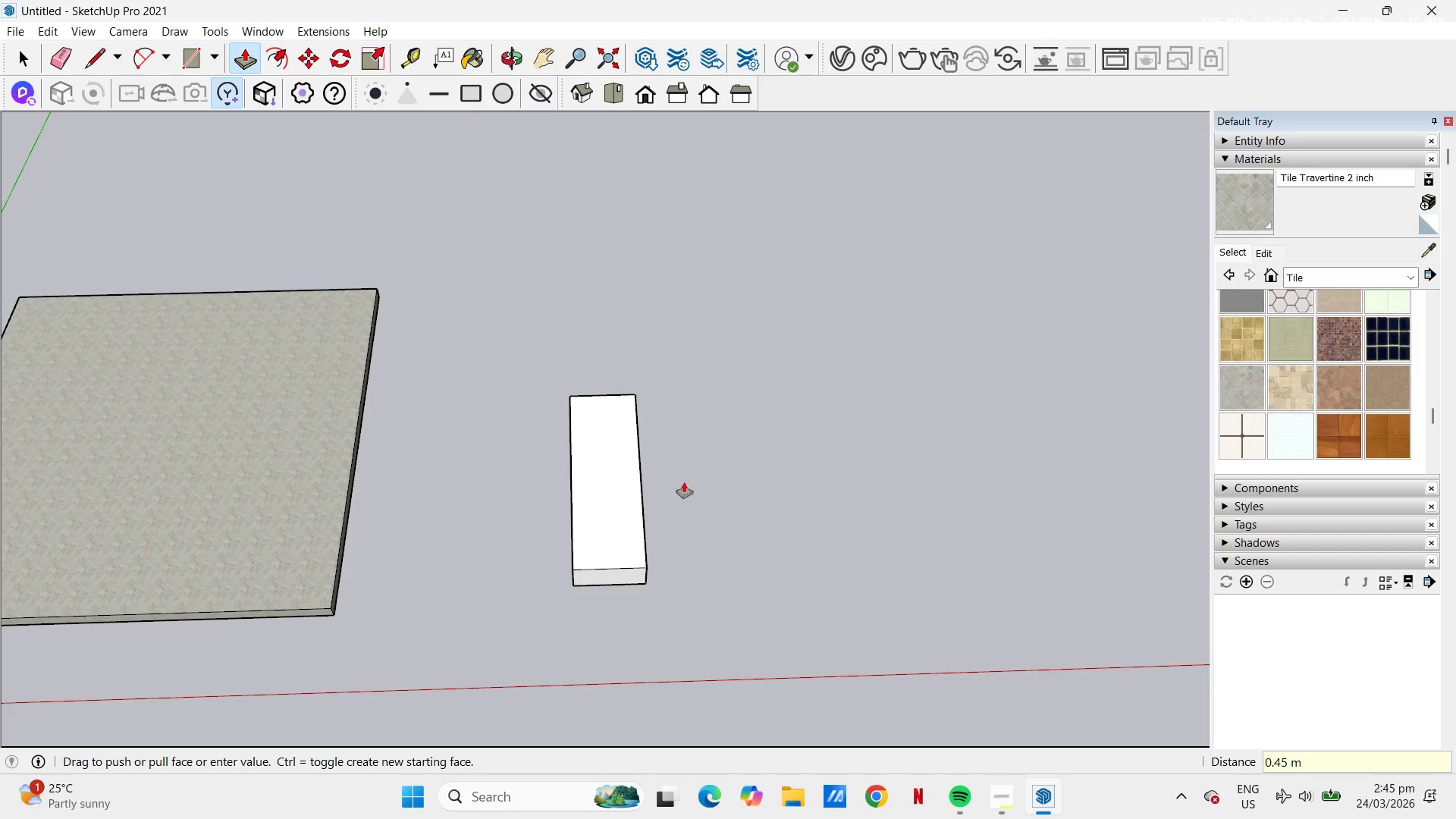 
key(H)
 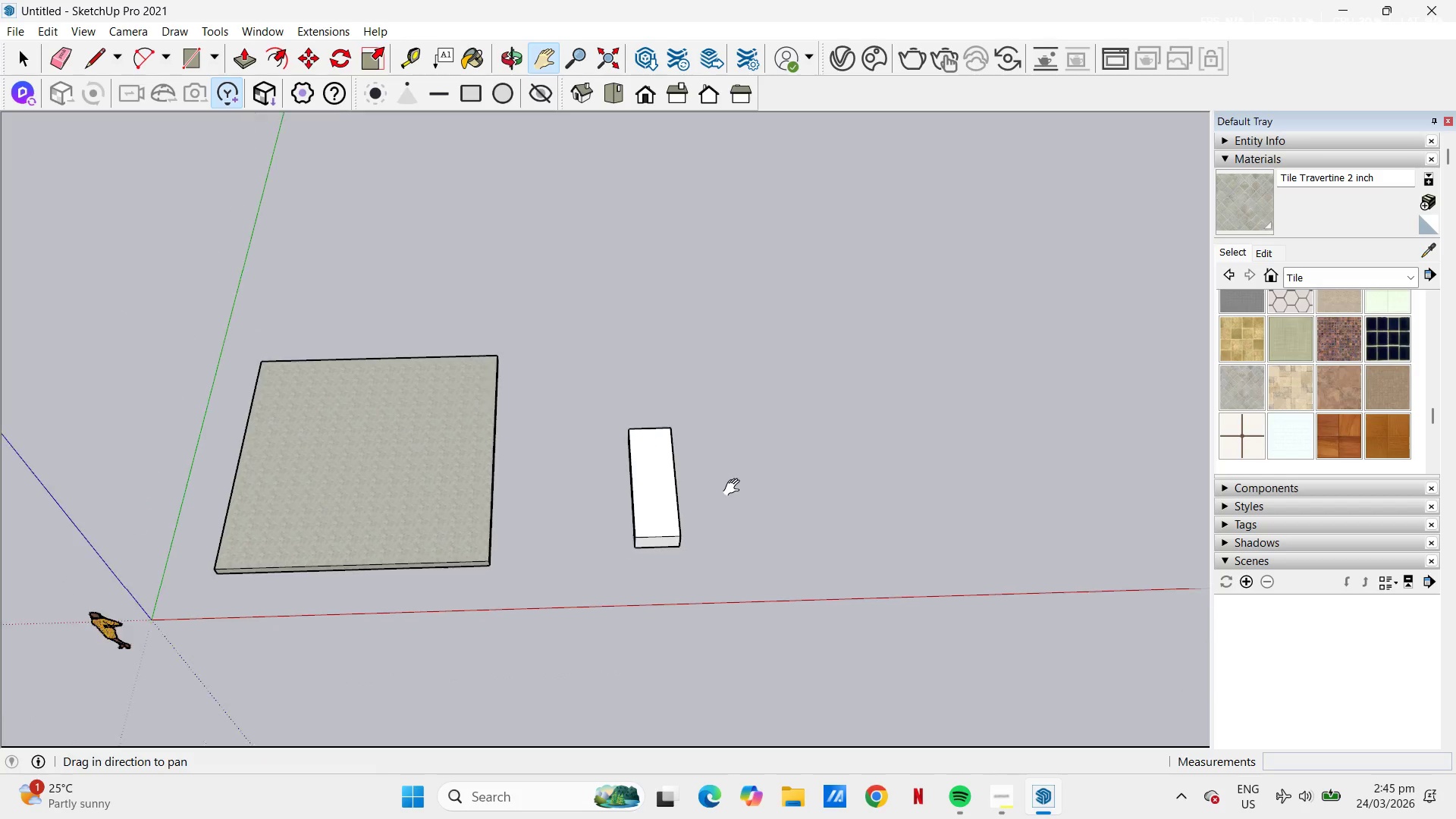 
left_click_drag(start_coordinate=[736, 489], to_coordinate=[600, 507])
 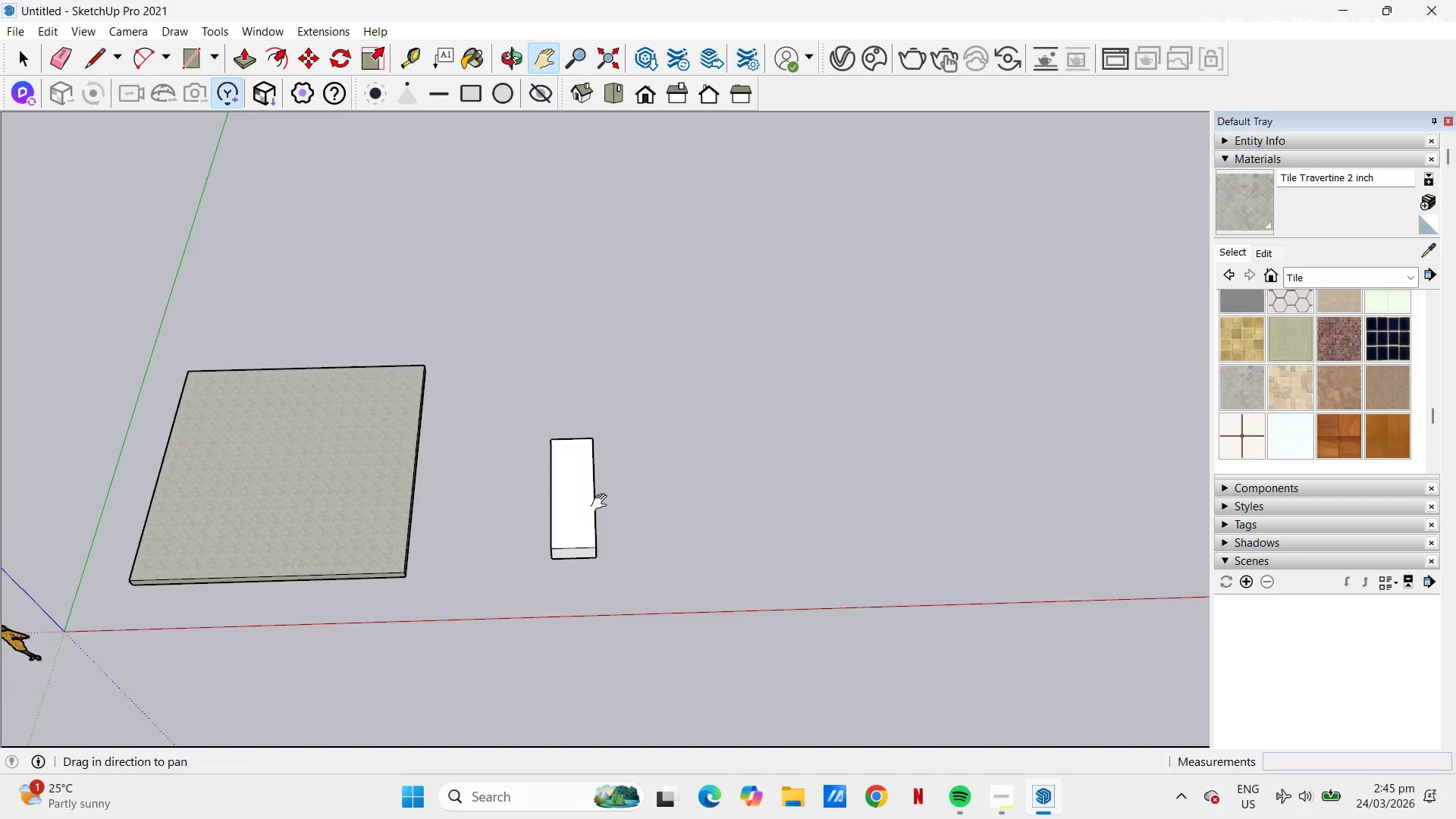 
scroll: coordinate [735, 488], scroll_direction: down, amount: 6.0
 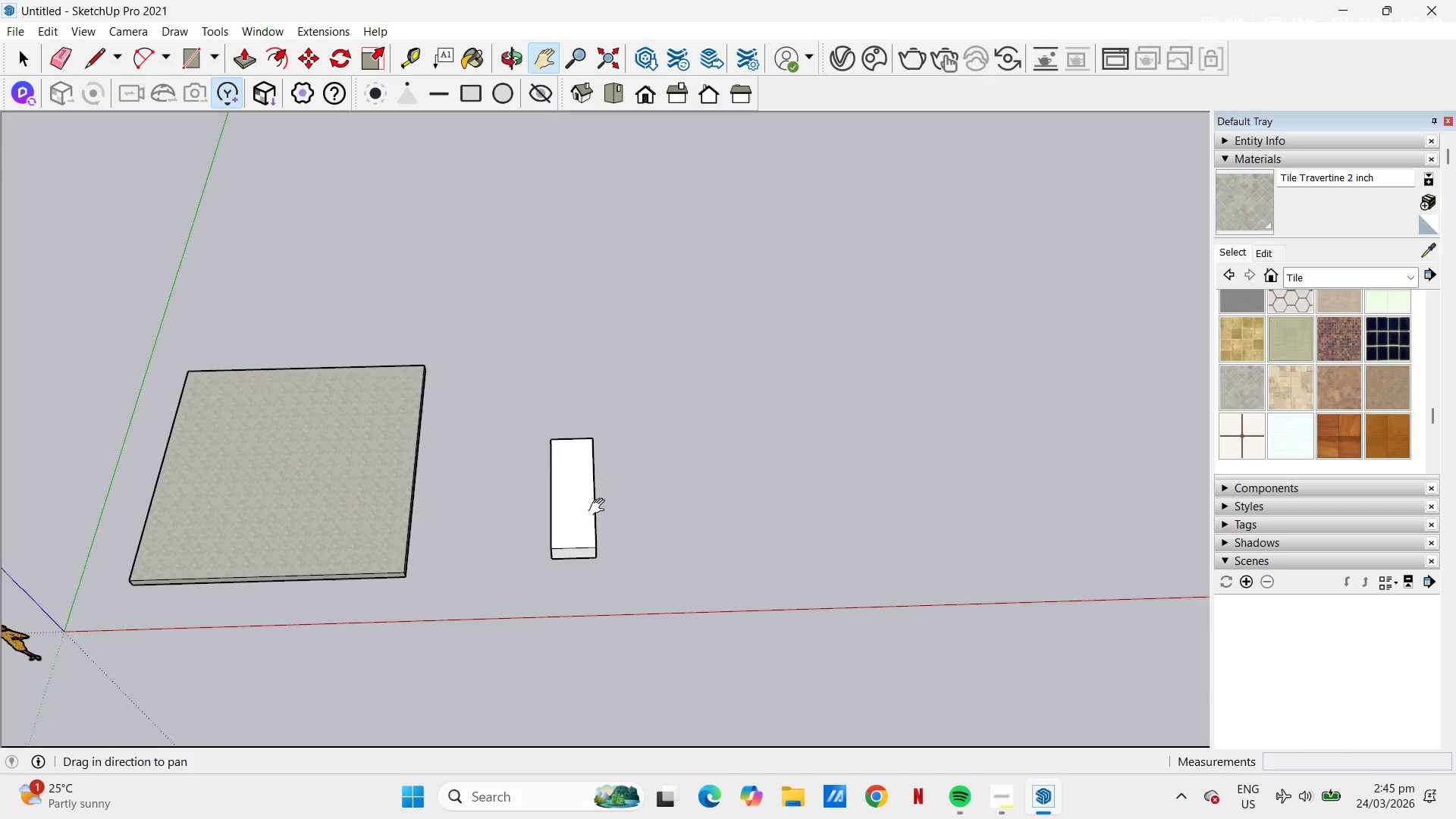 
left_click_drag(start_coordinate=[614, 490], to_coordinate=[493, 503])
 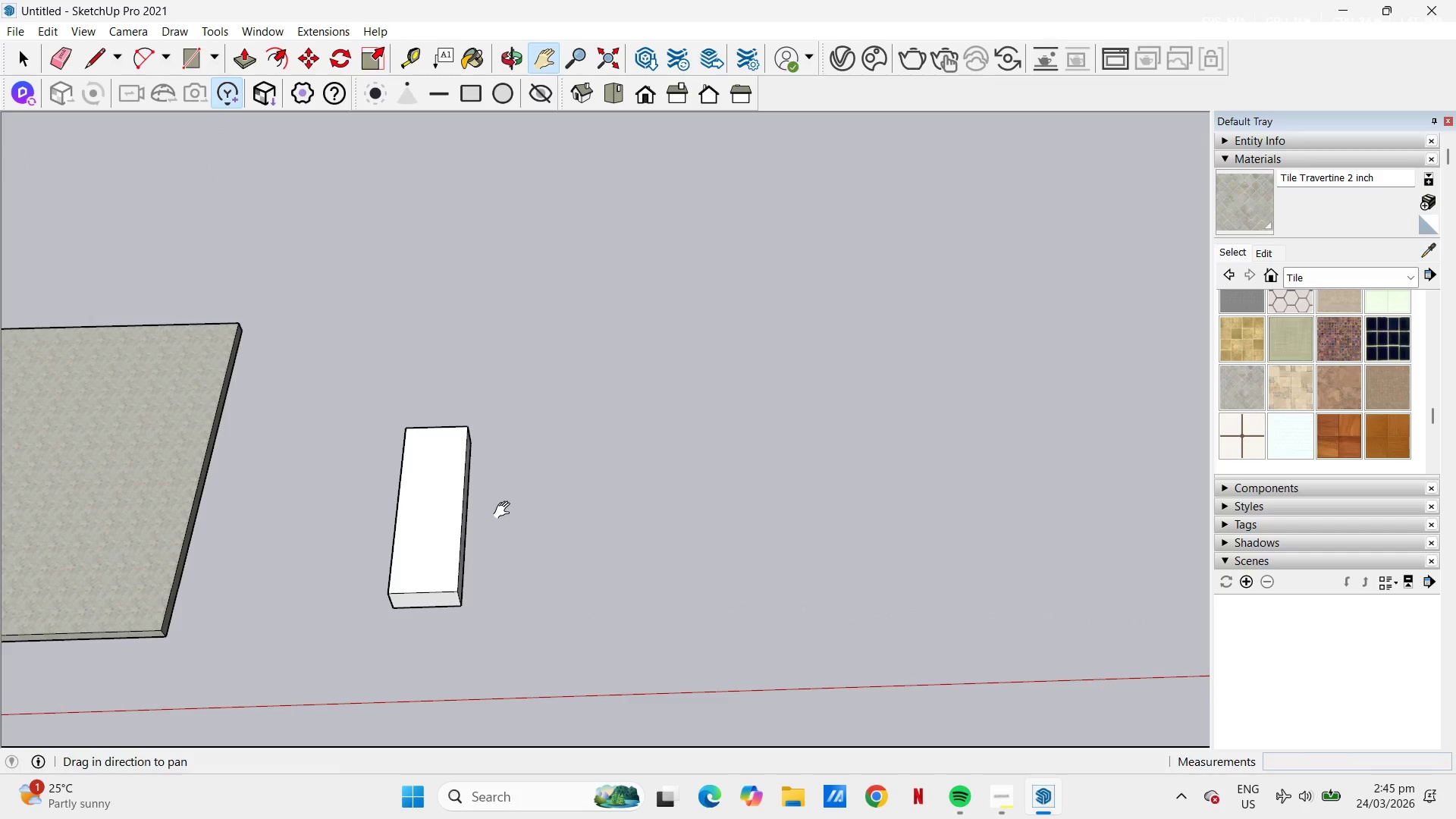 
scroll: coordinate [614, 490], scroll_direction: up, amount: 5.0
 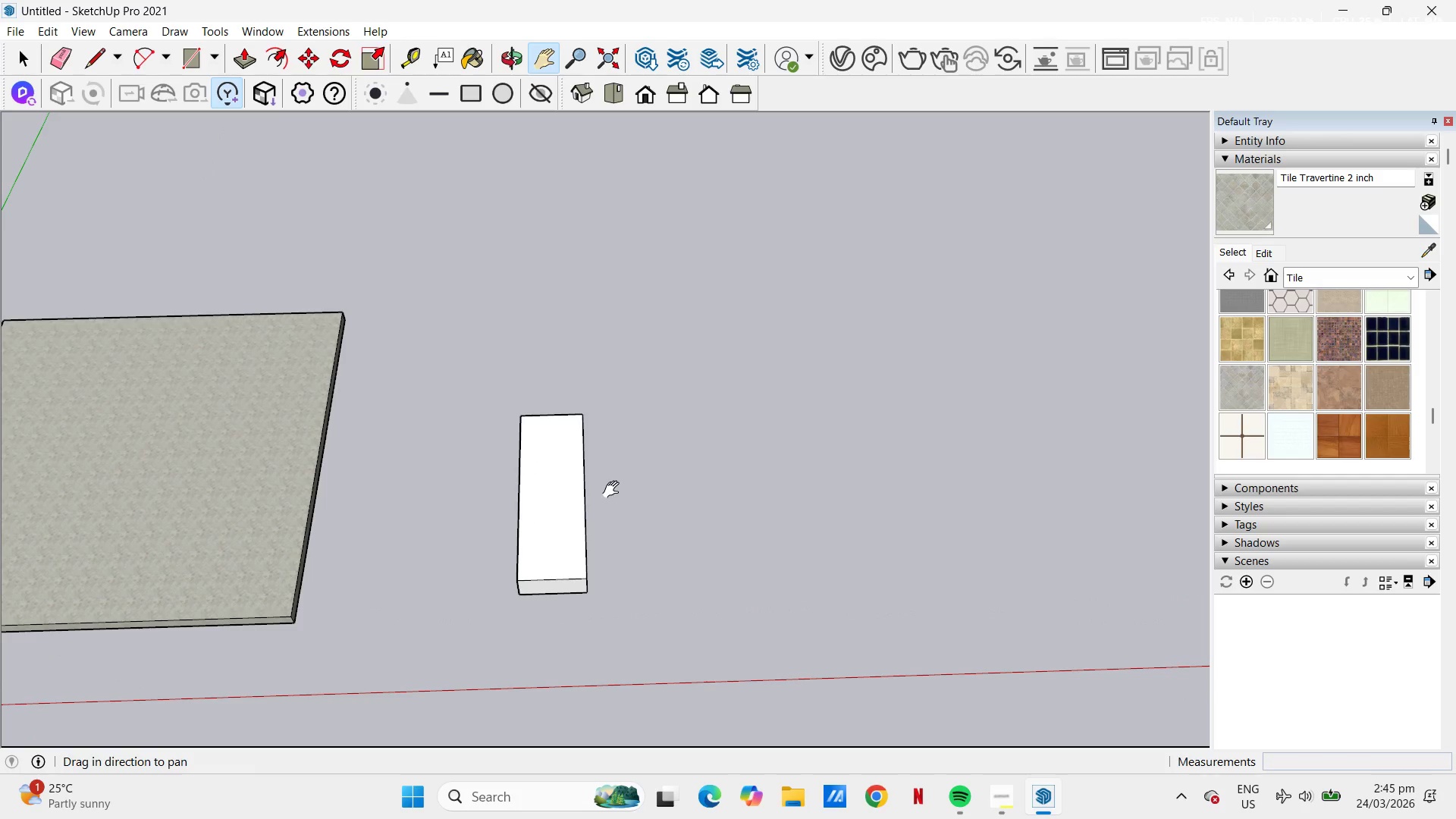 
key(Comma)
 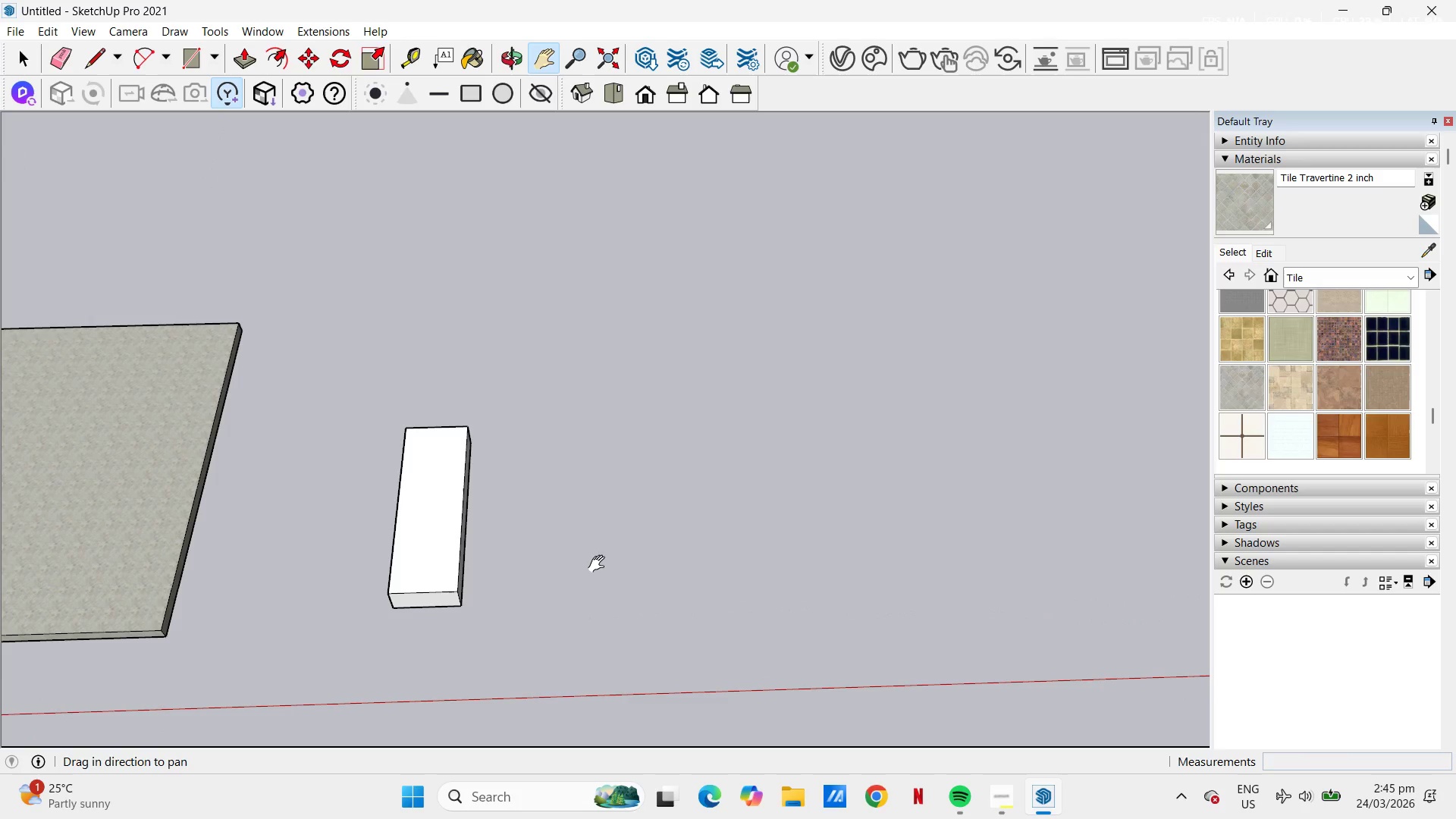 
key(Escape)
 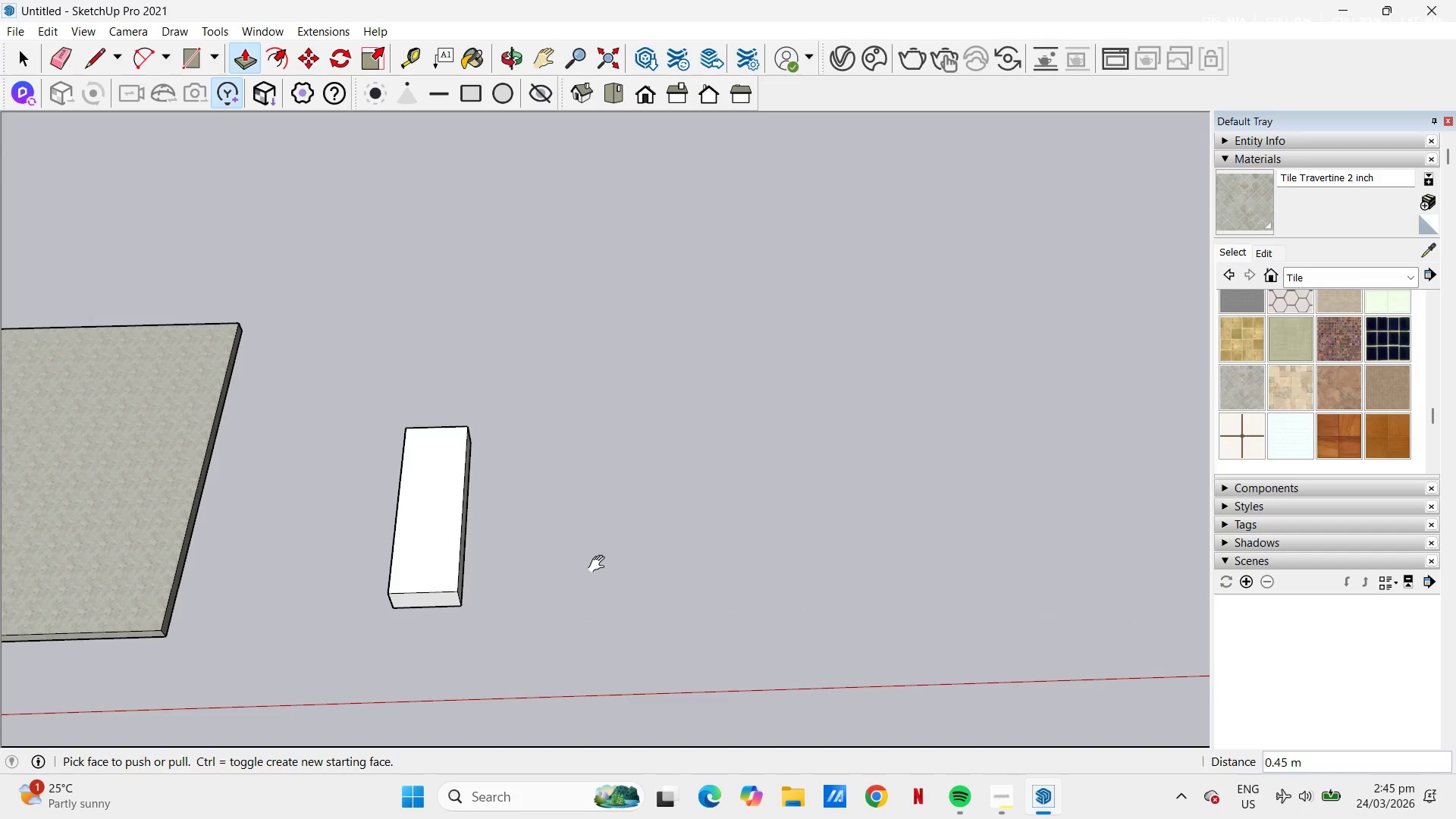 
key(L)
 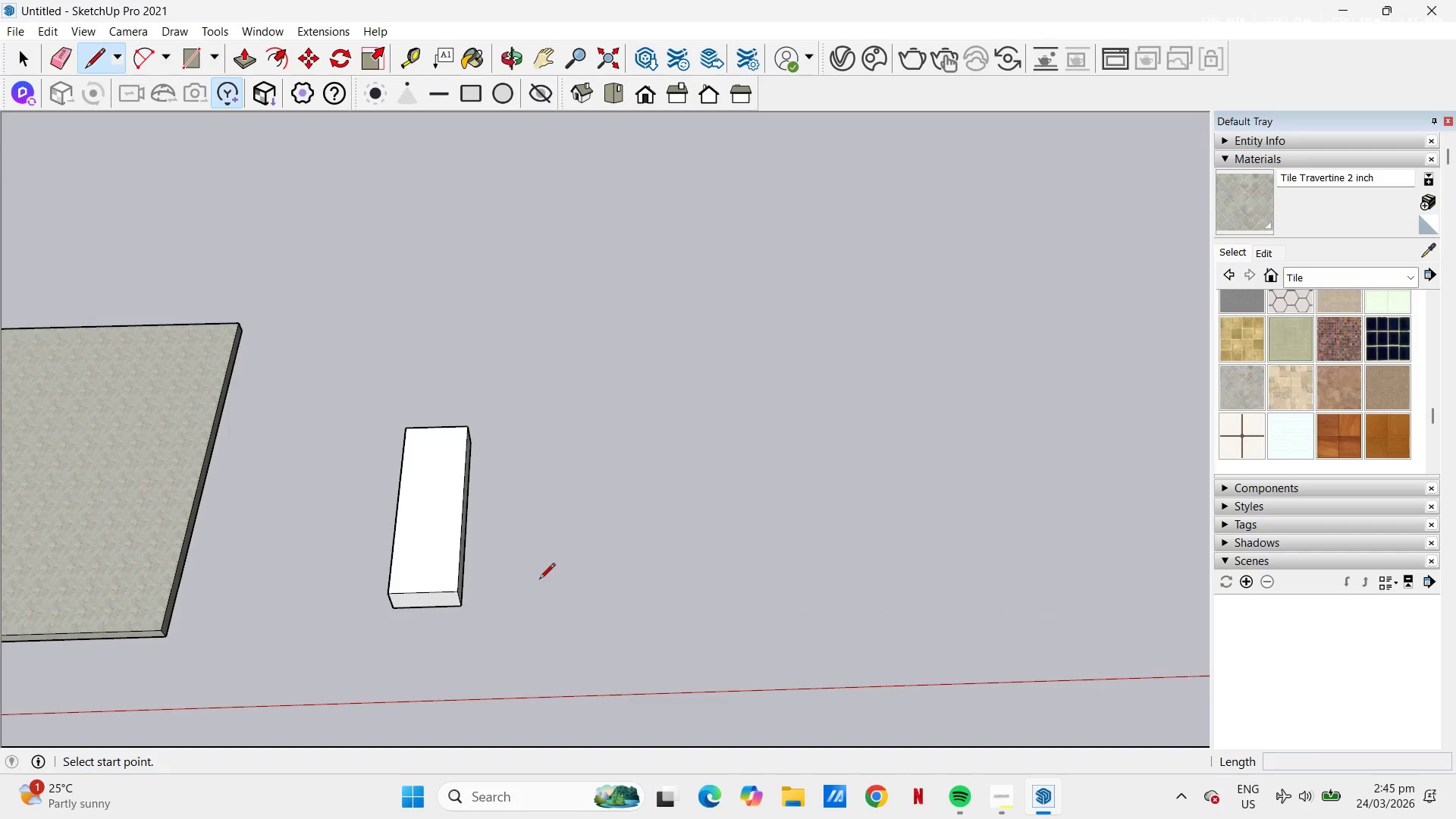 
left_click([539, 580])
 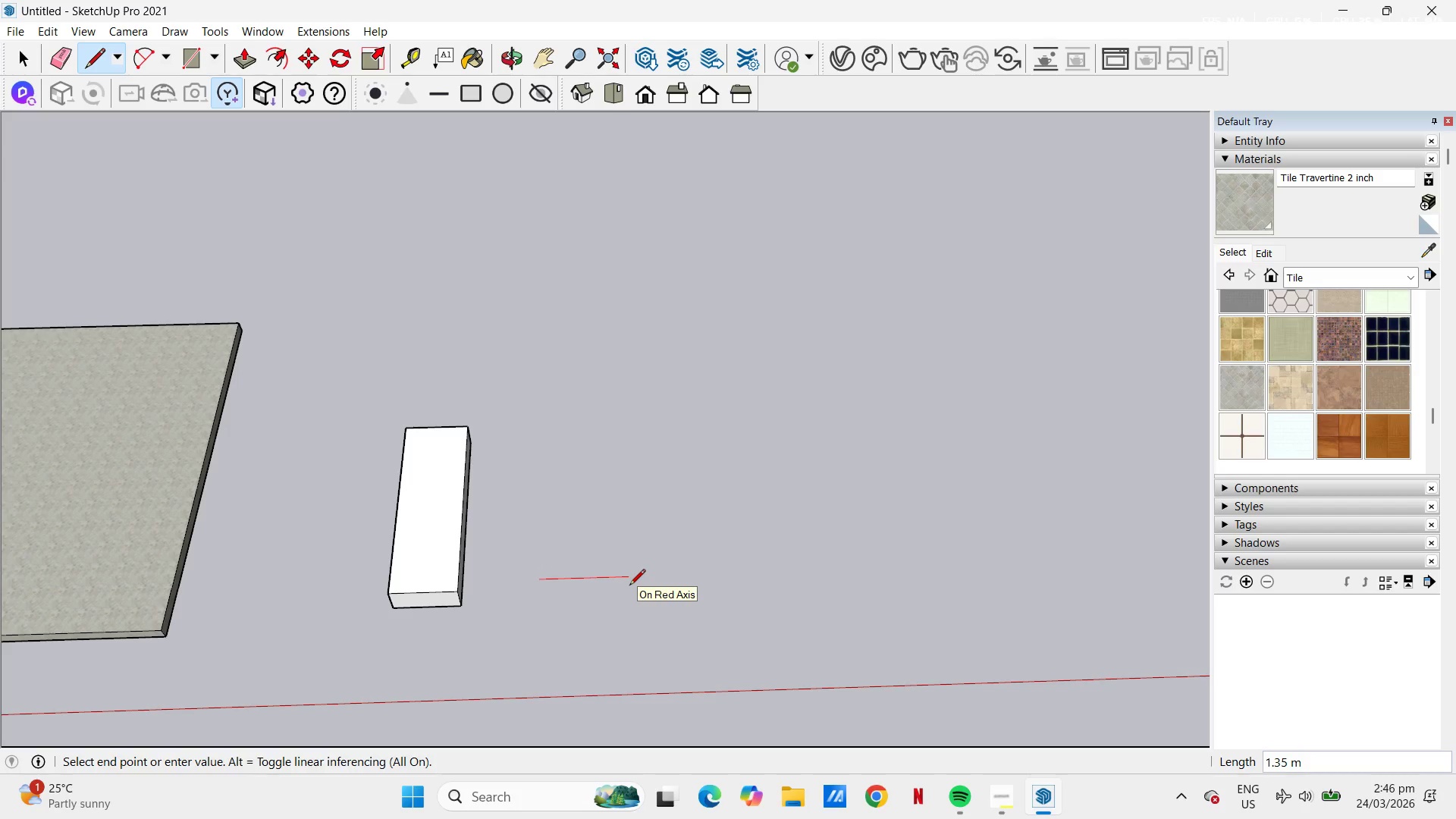 
key(Numpad1)
 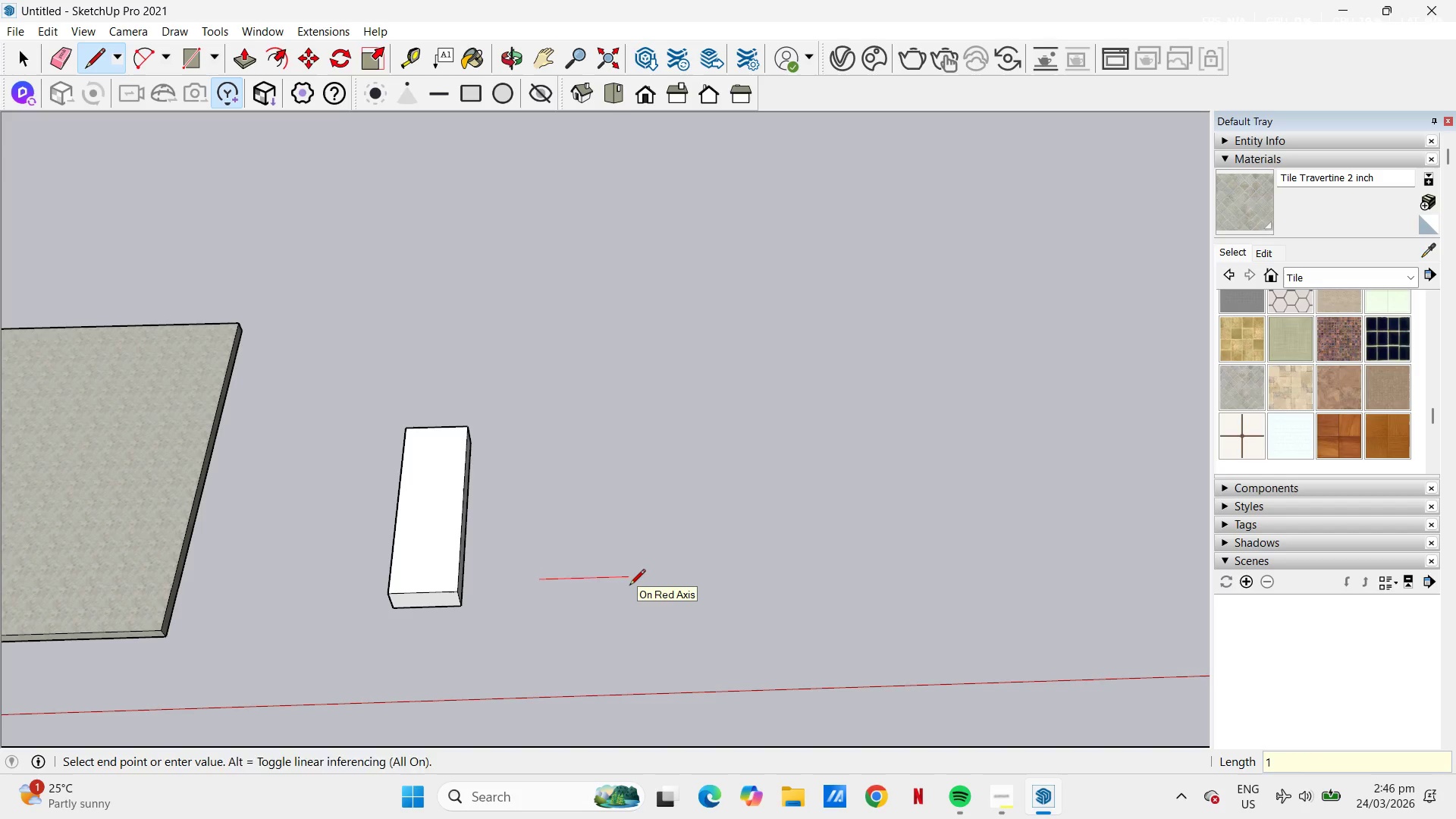 
key(NumpadEnter)
 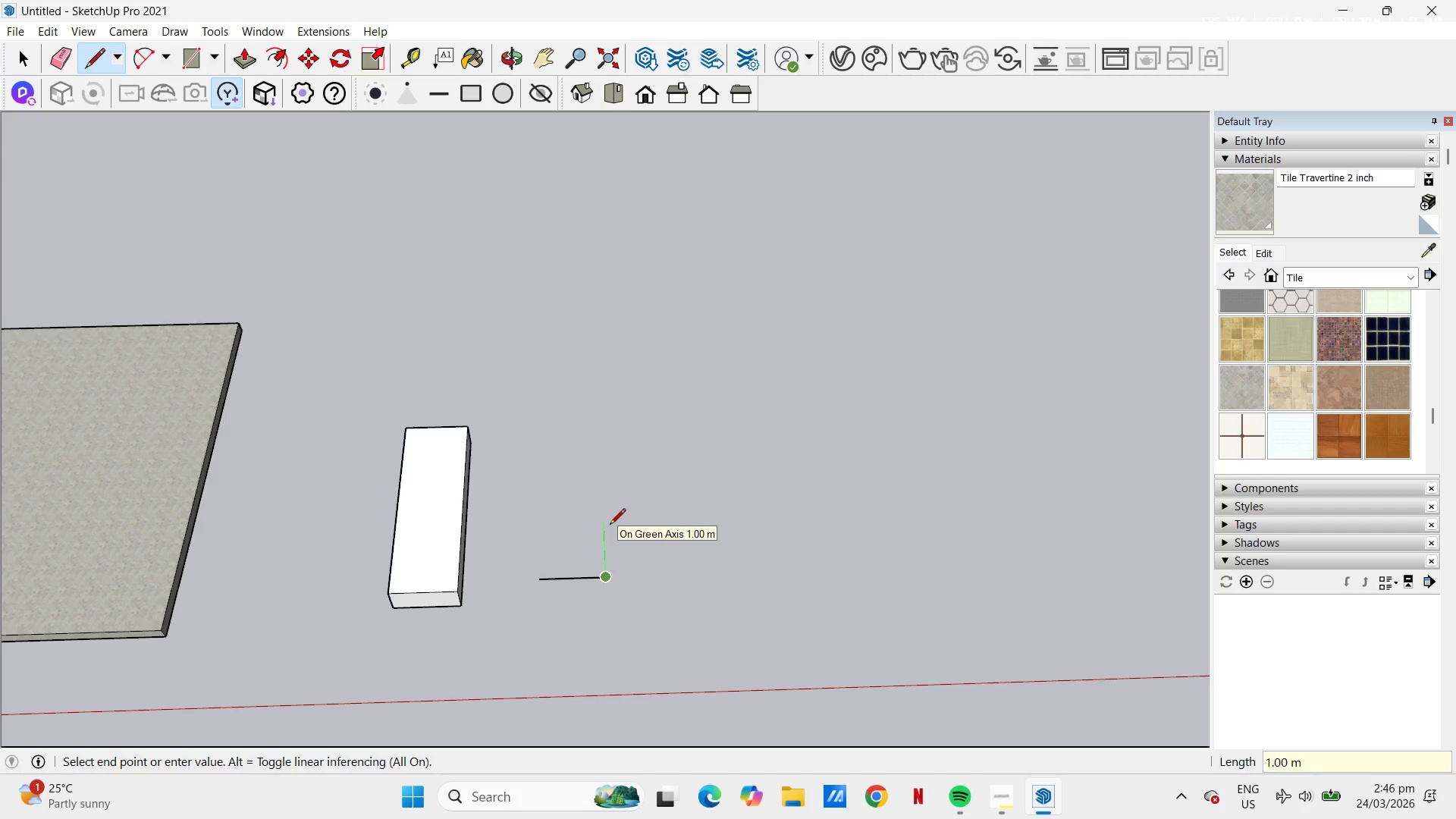 
key(Numpad1)
 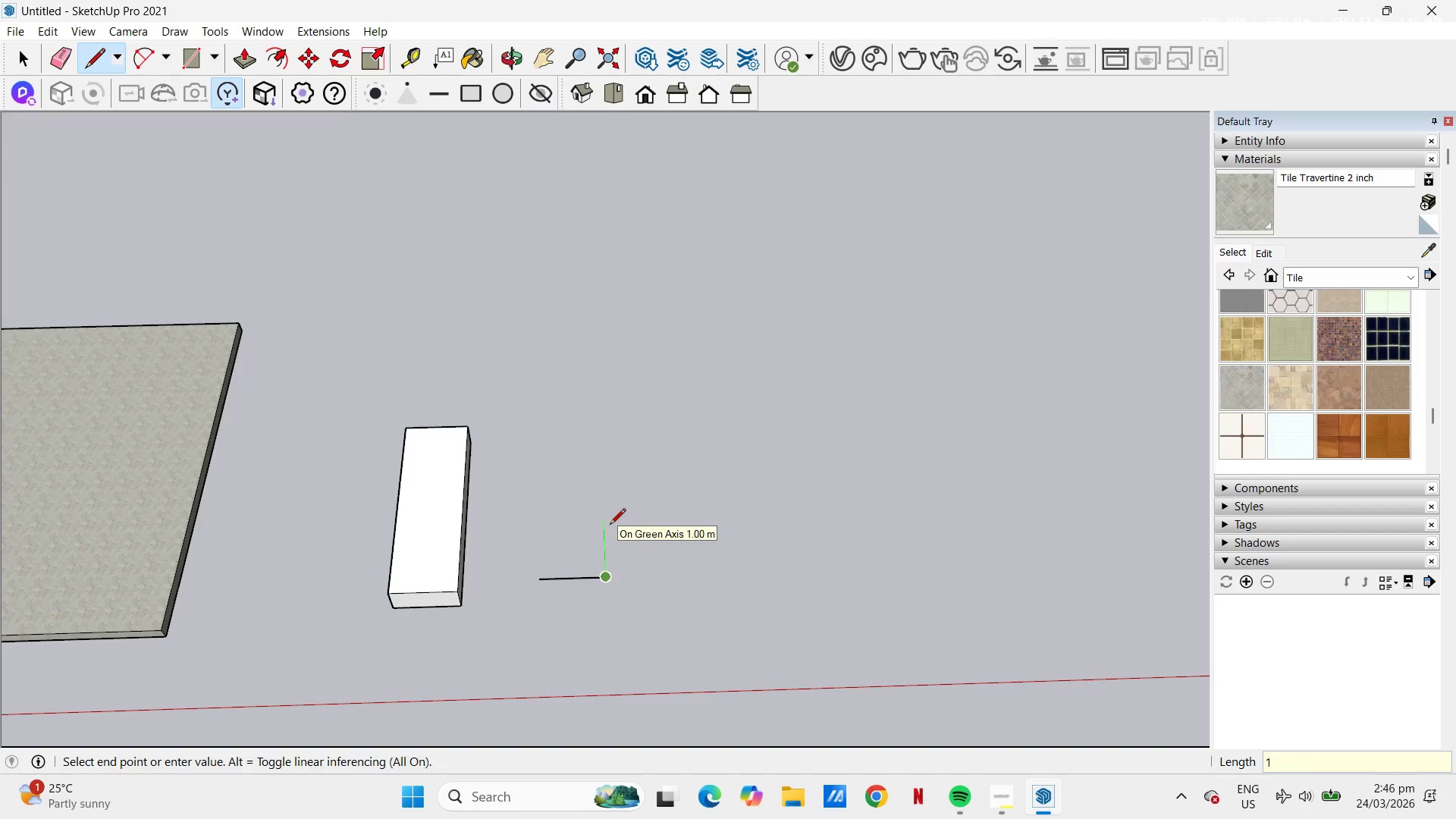 
key(NumpadEnter)
 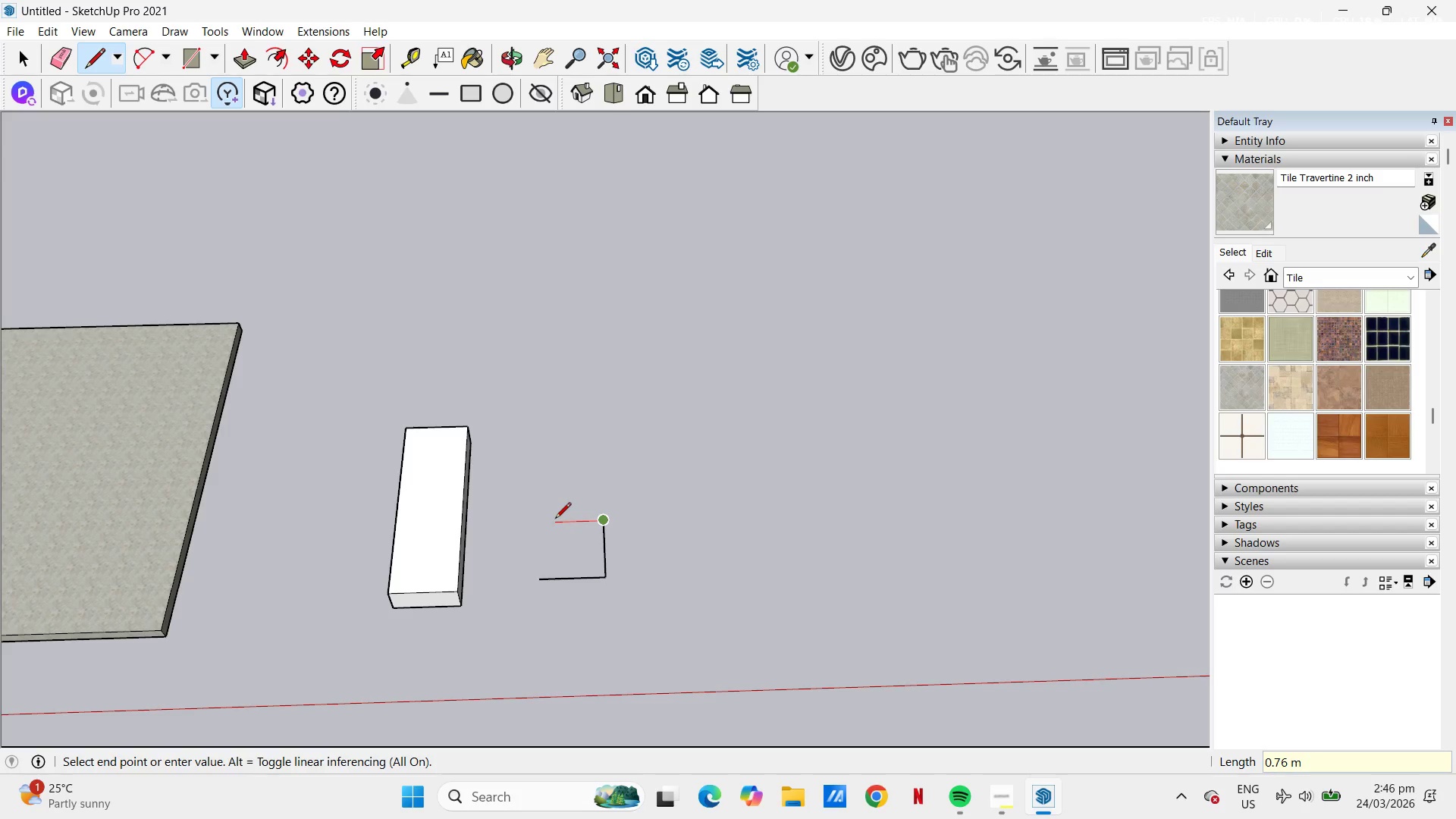 
key(Numpad1)
 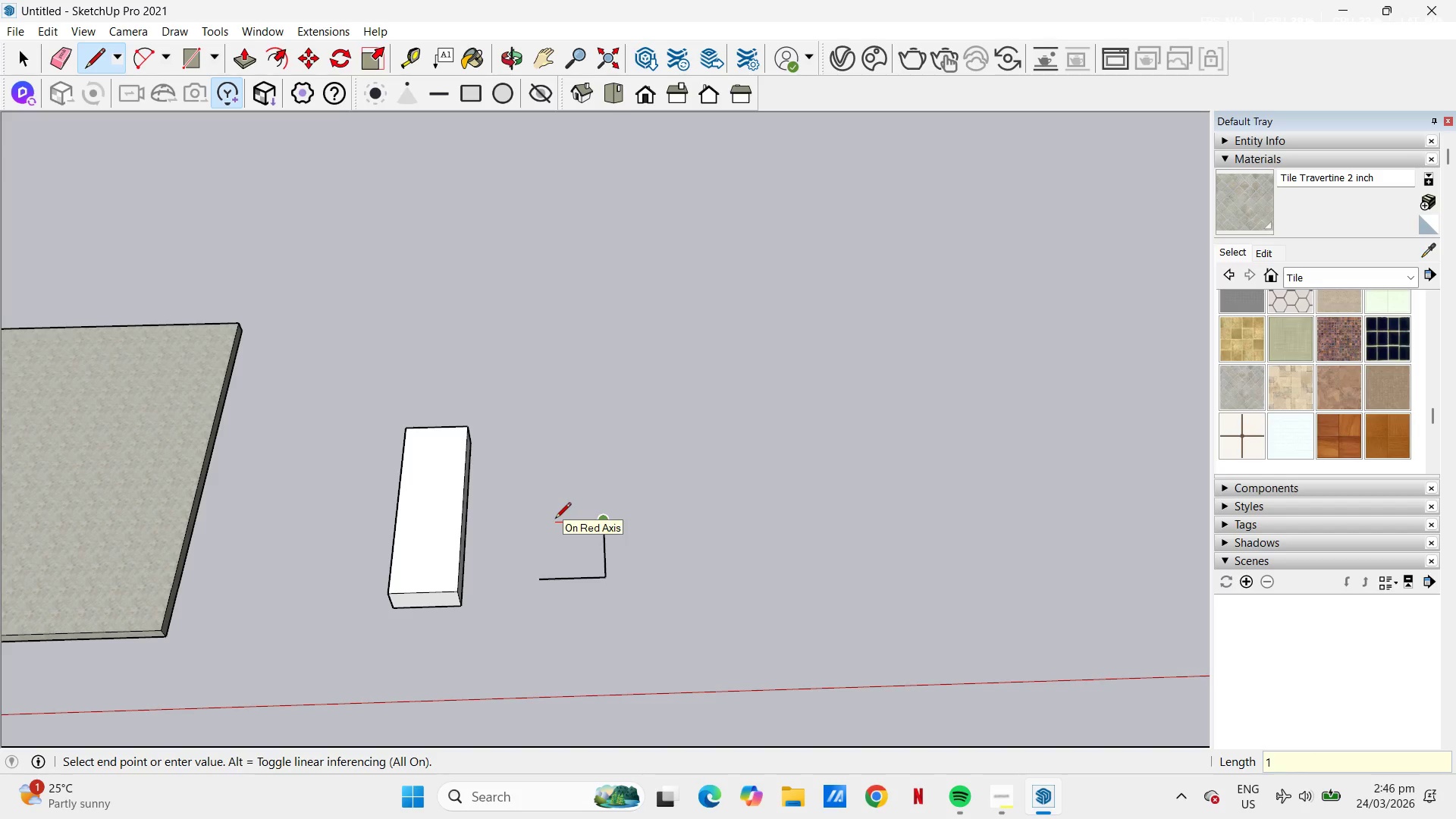 
key(NumpadEnter)
 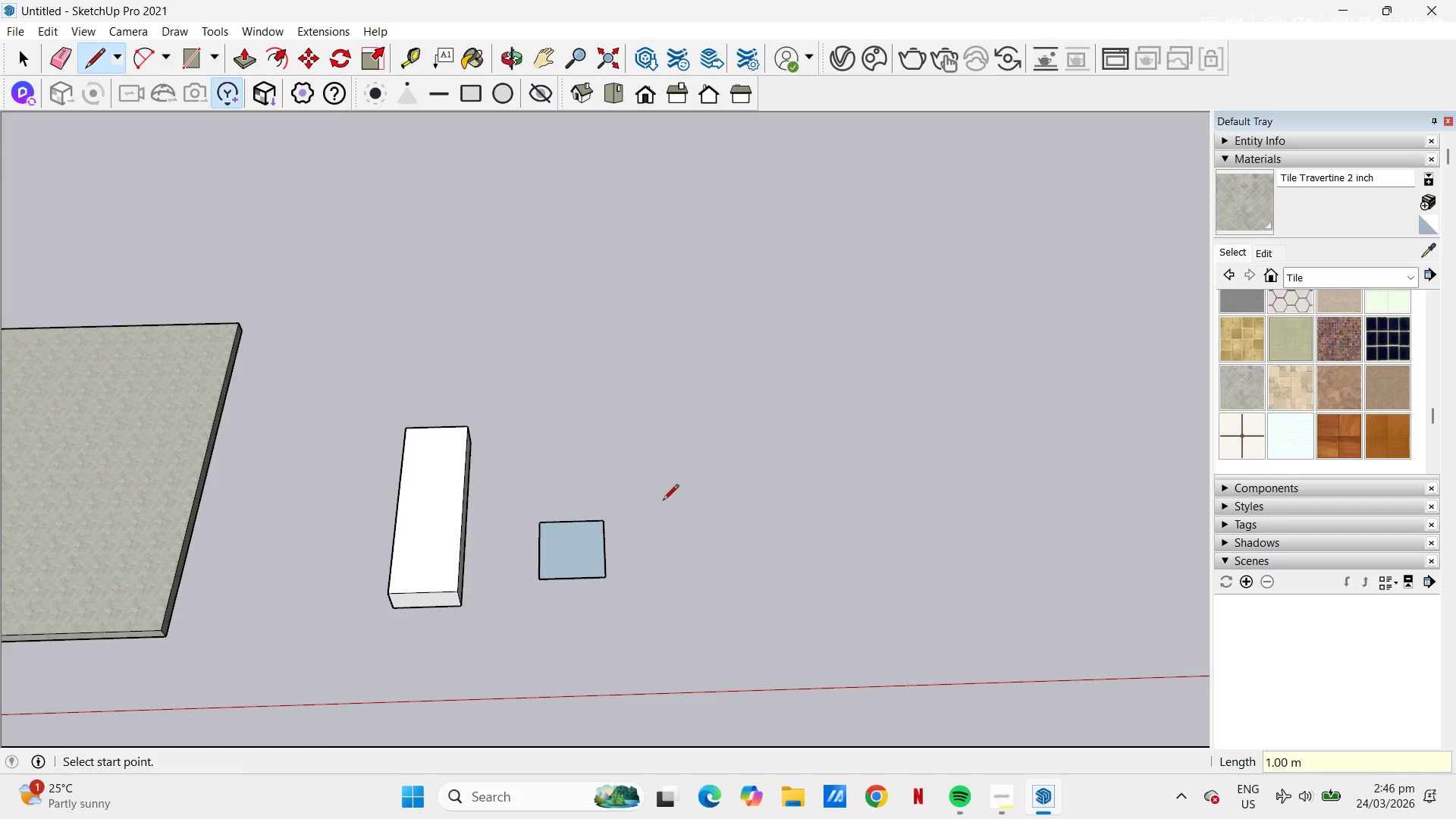 
key(P)
 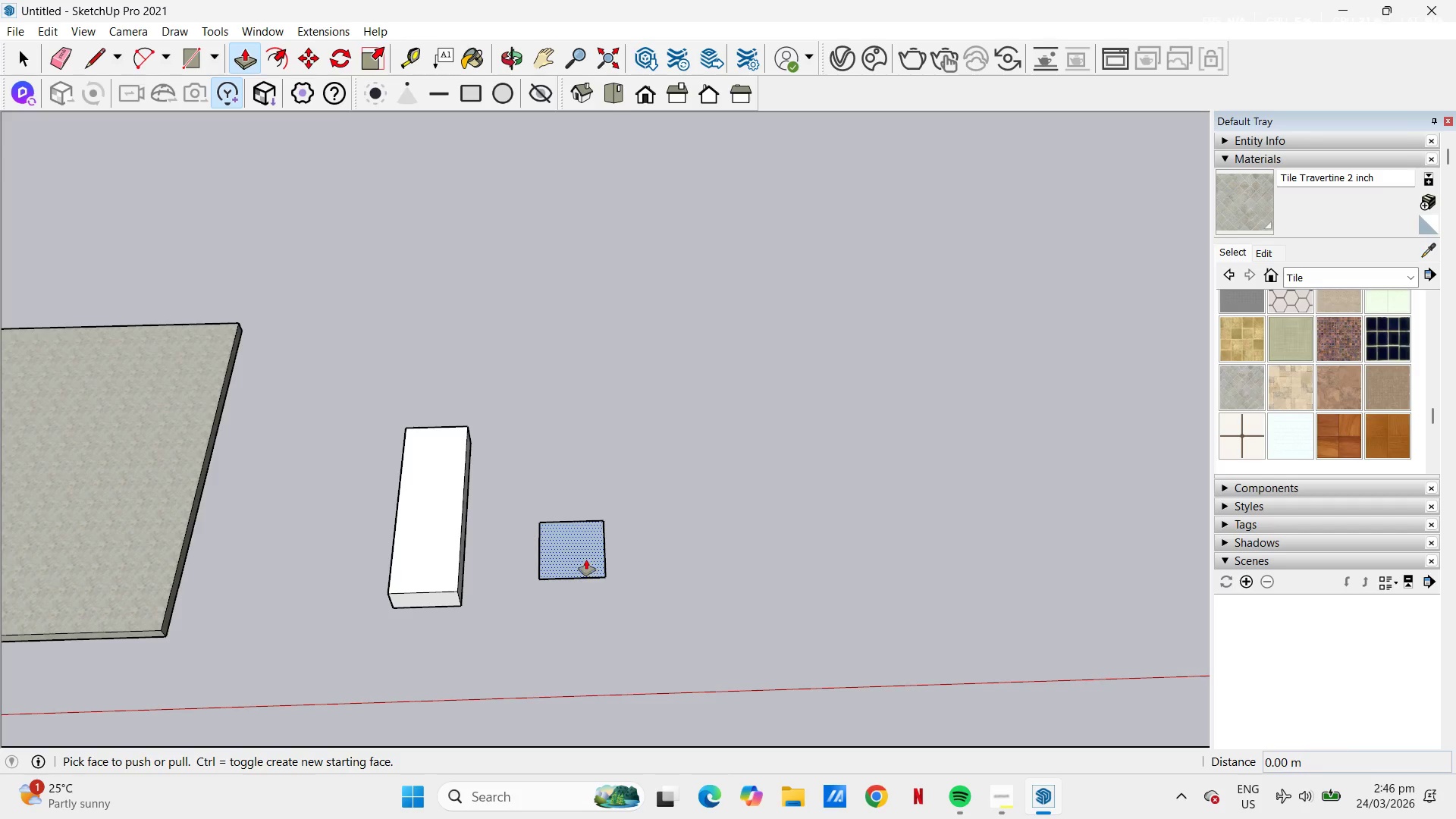 
left_click([585, 559])
 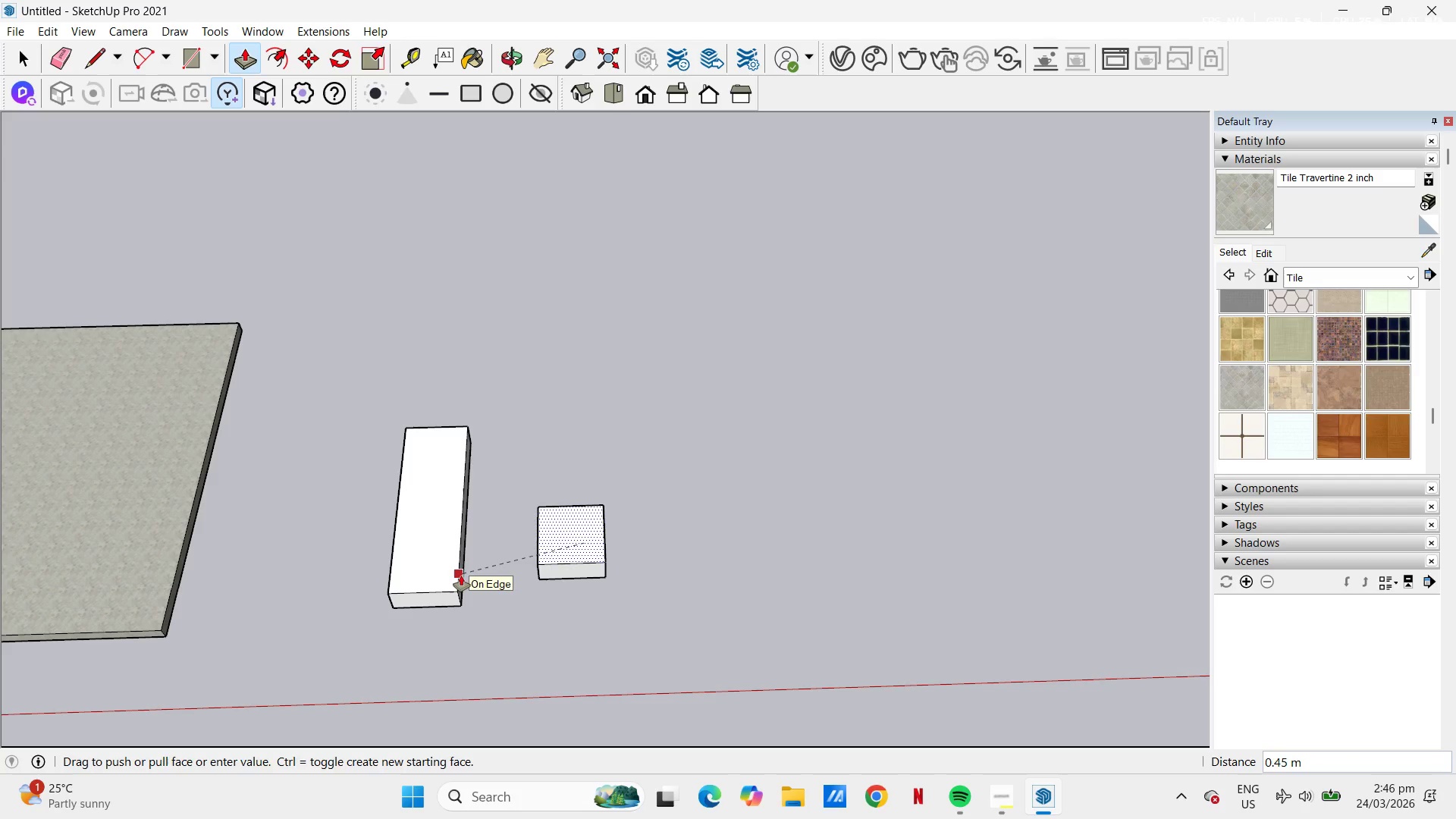 
left_click([461, 576])
 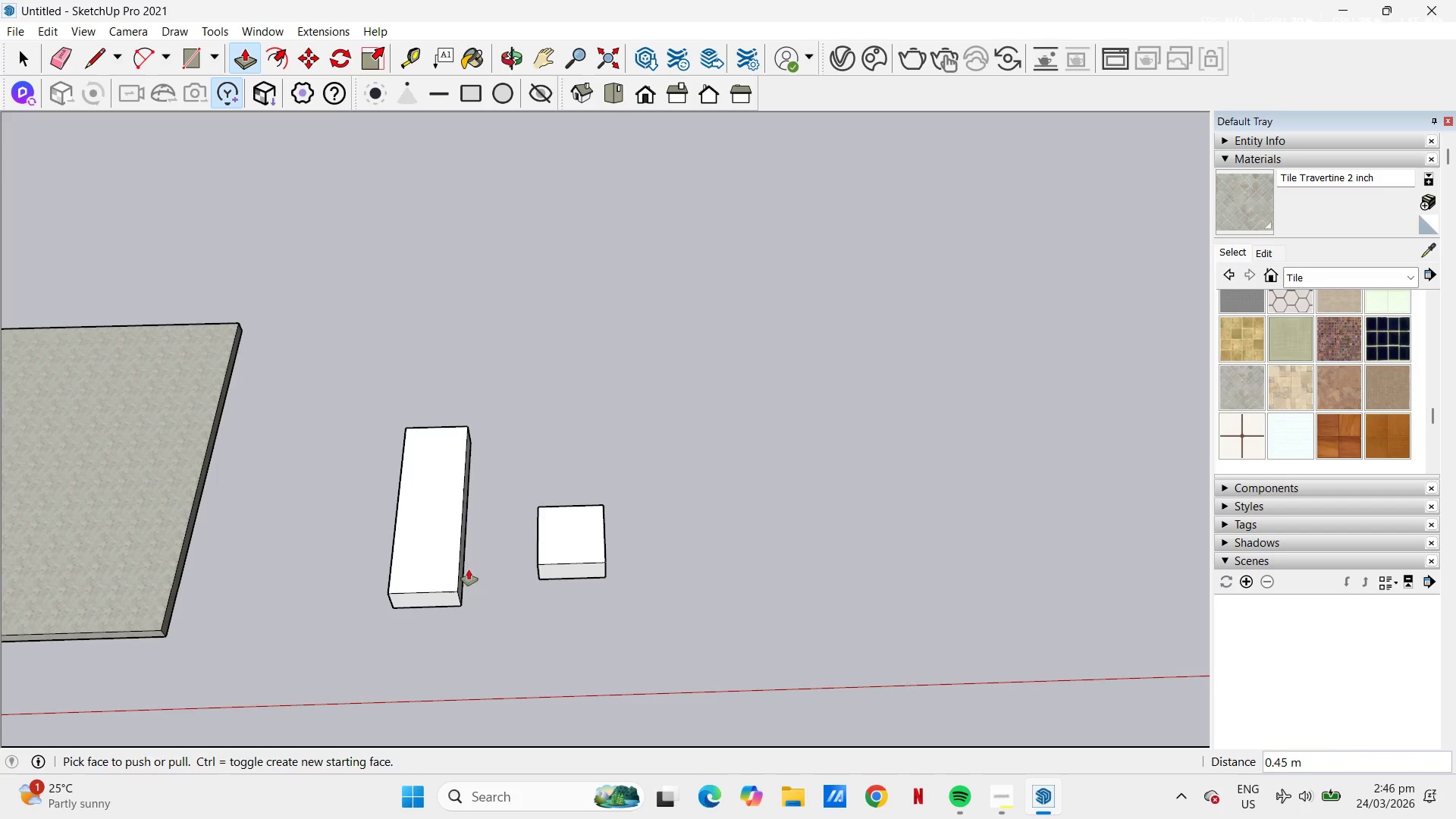 
key(Space)
 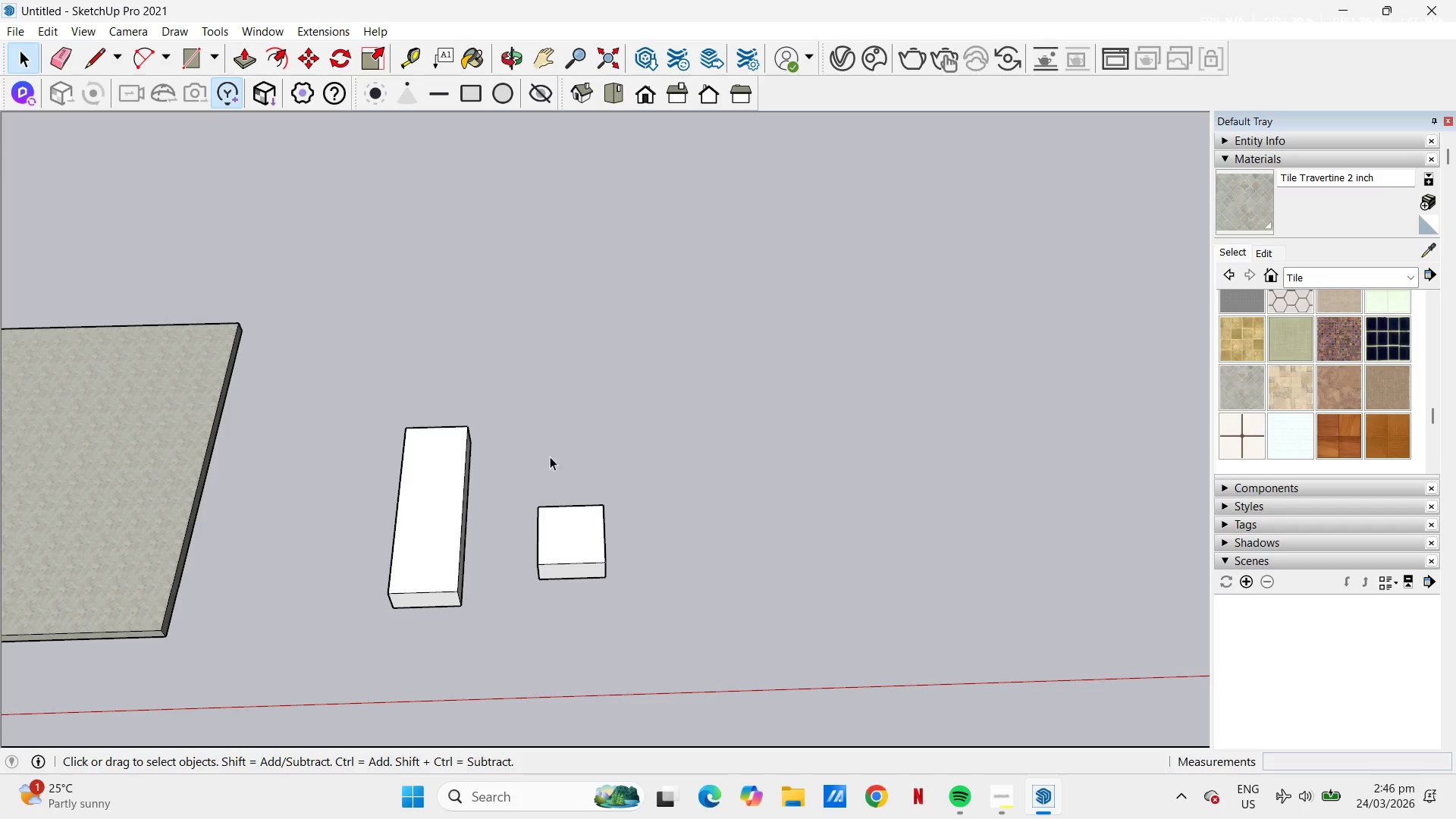 
left_click_drag(start_coordinate=[520, 485], to_coordinate=[623, 603])
 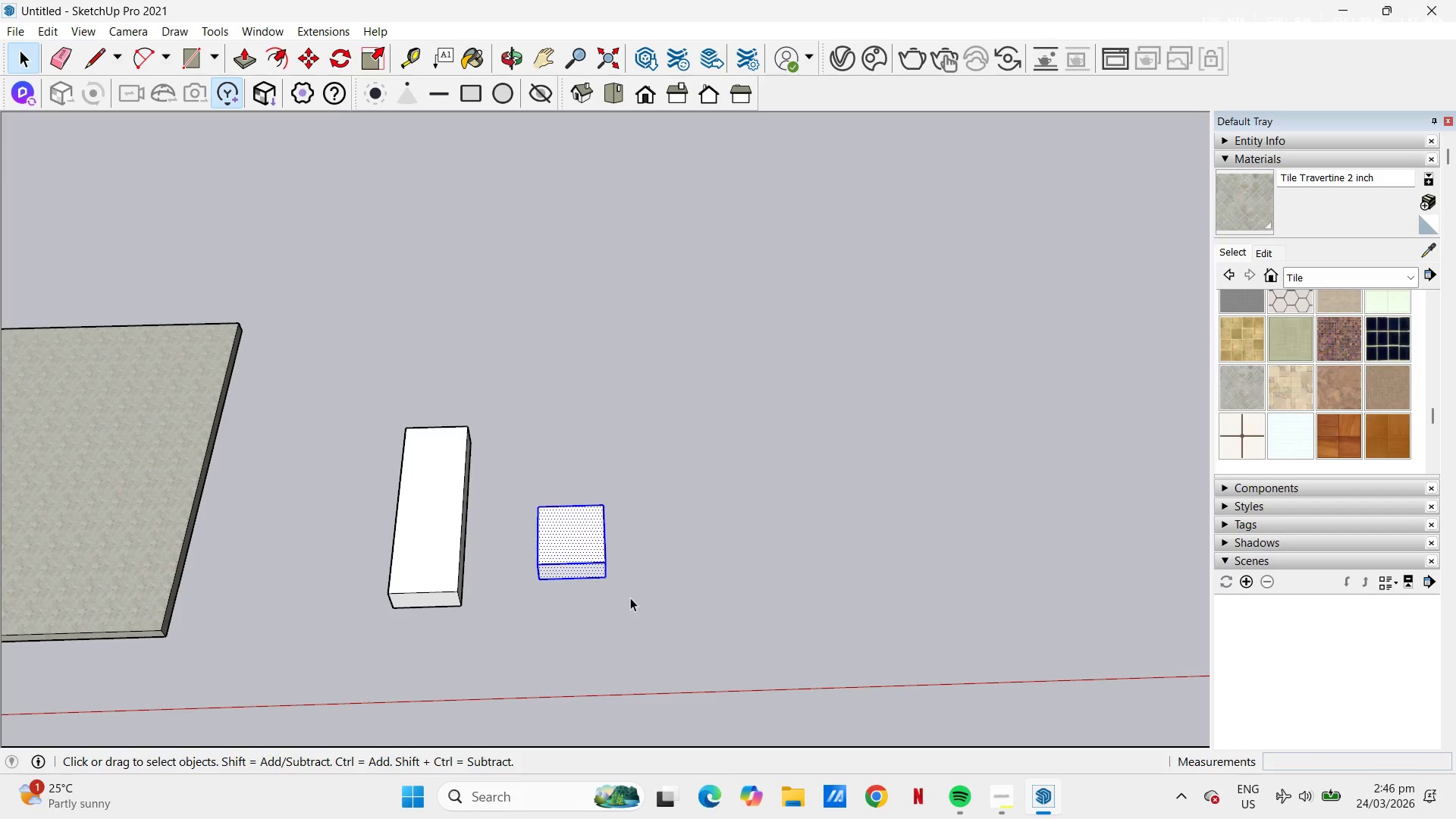 
key(Control+C)
 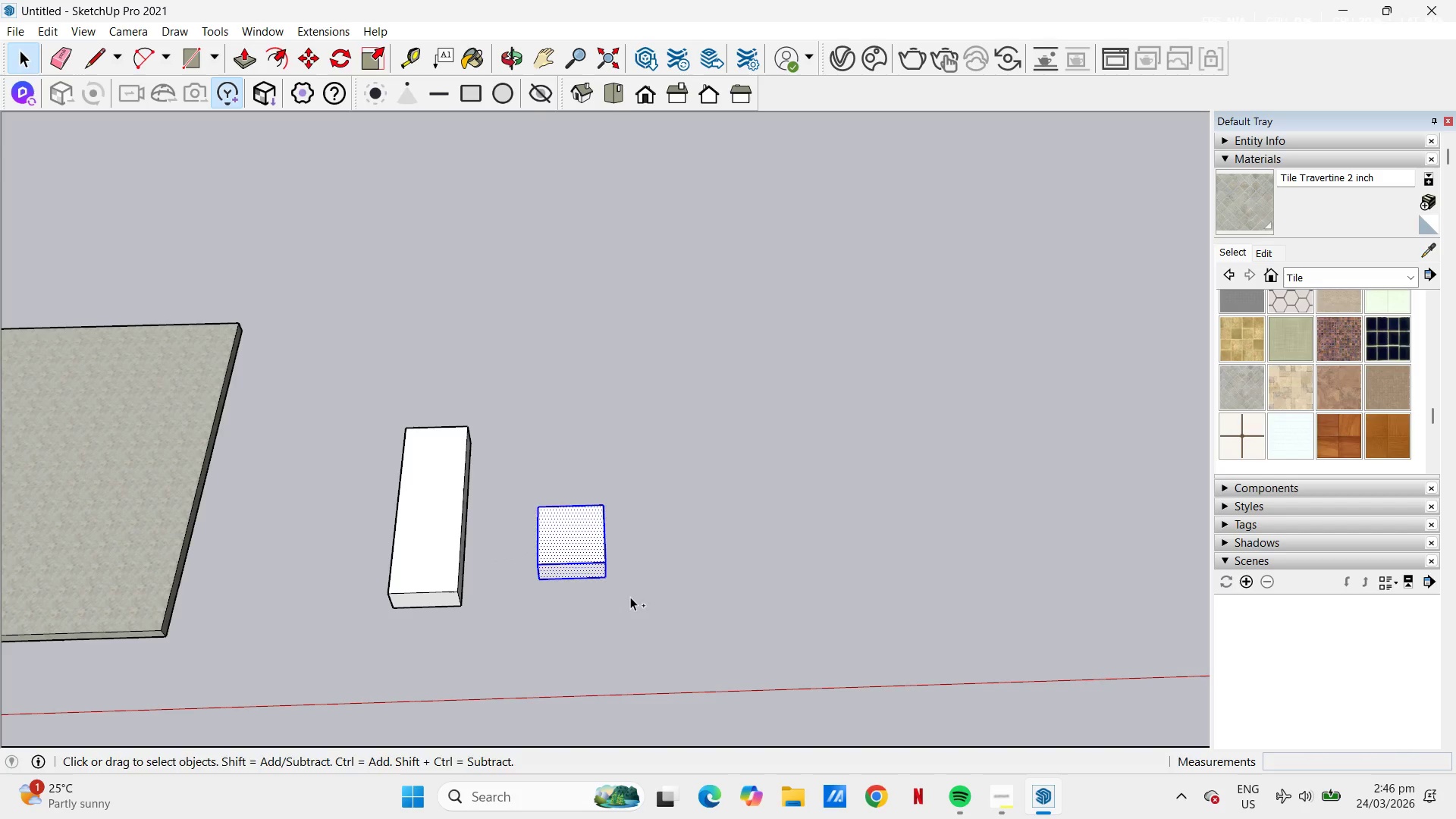 
key(Control+V)
 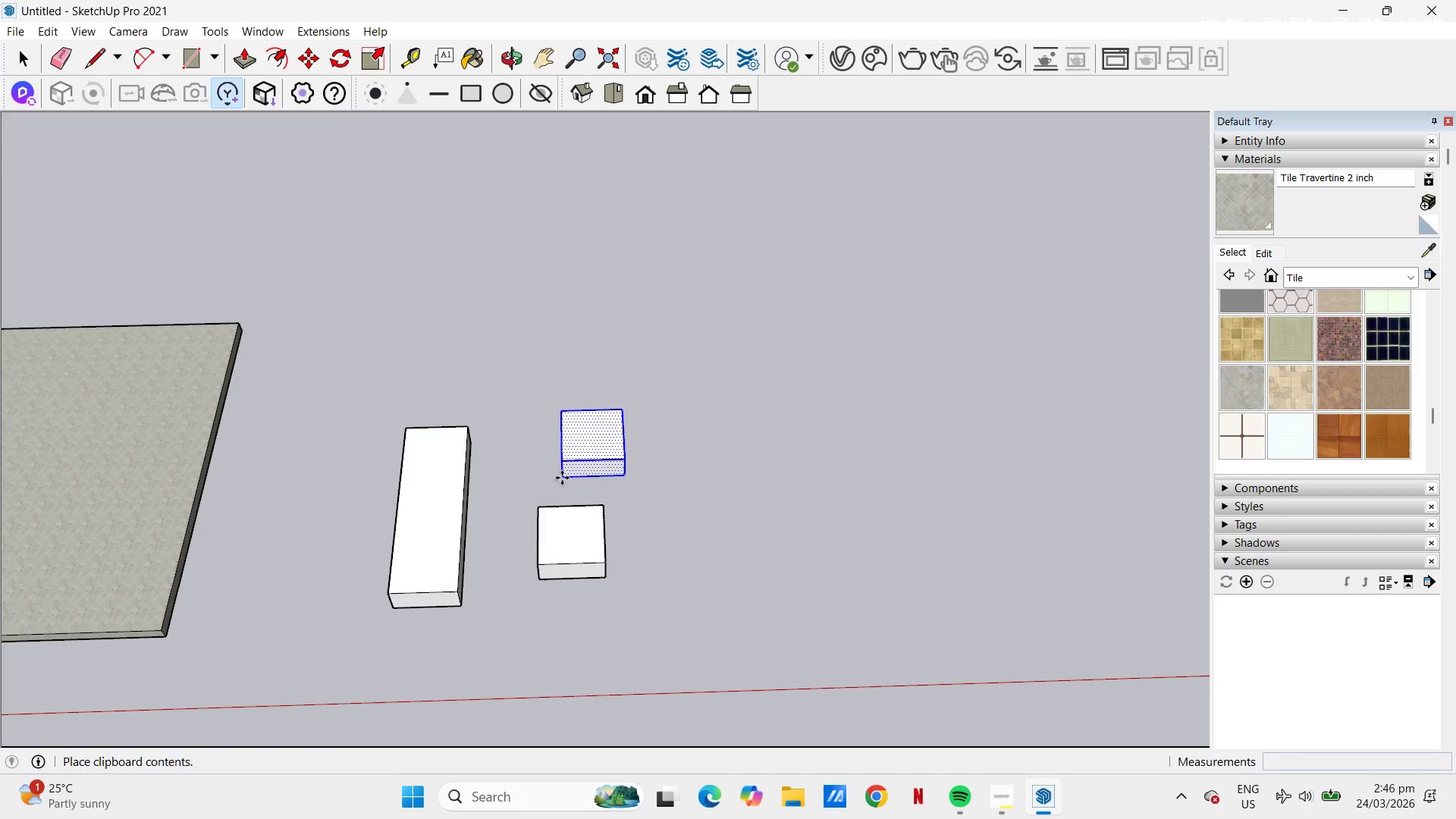 
left_click([544, 473])
 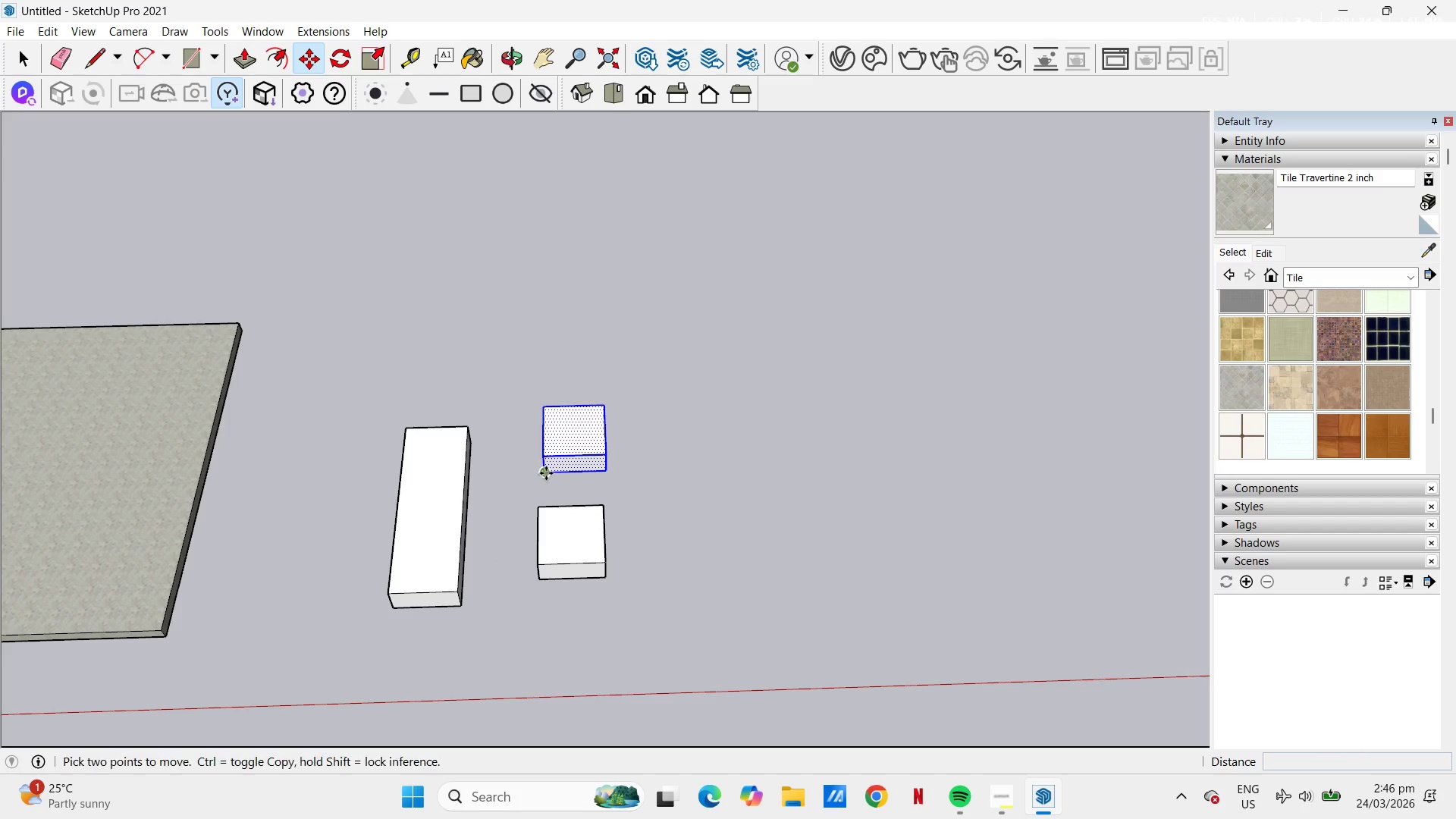 
key(Space)
 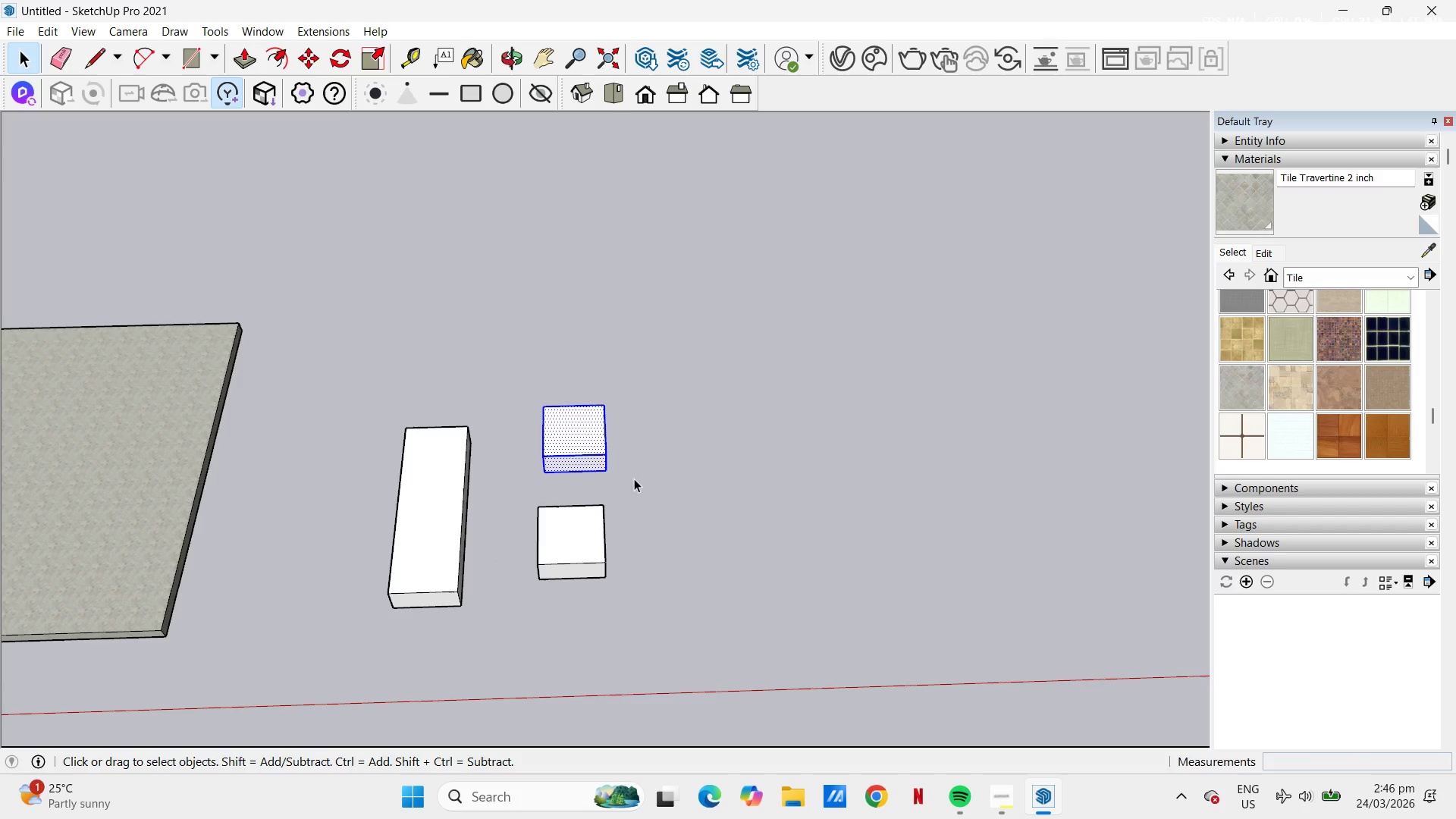 
left_click([654, 511])
 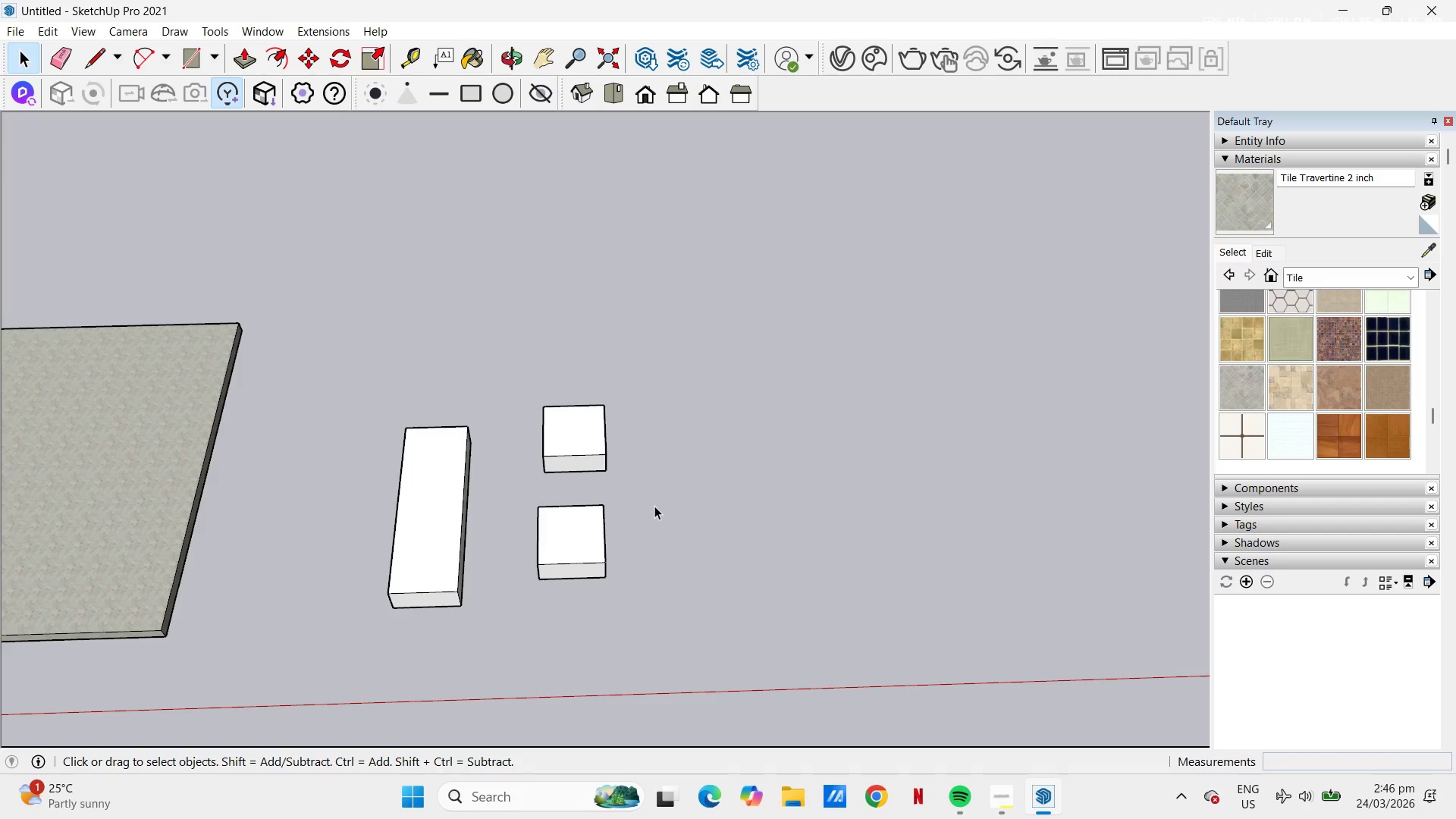 
key(H)
 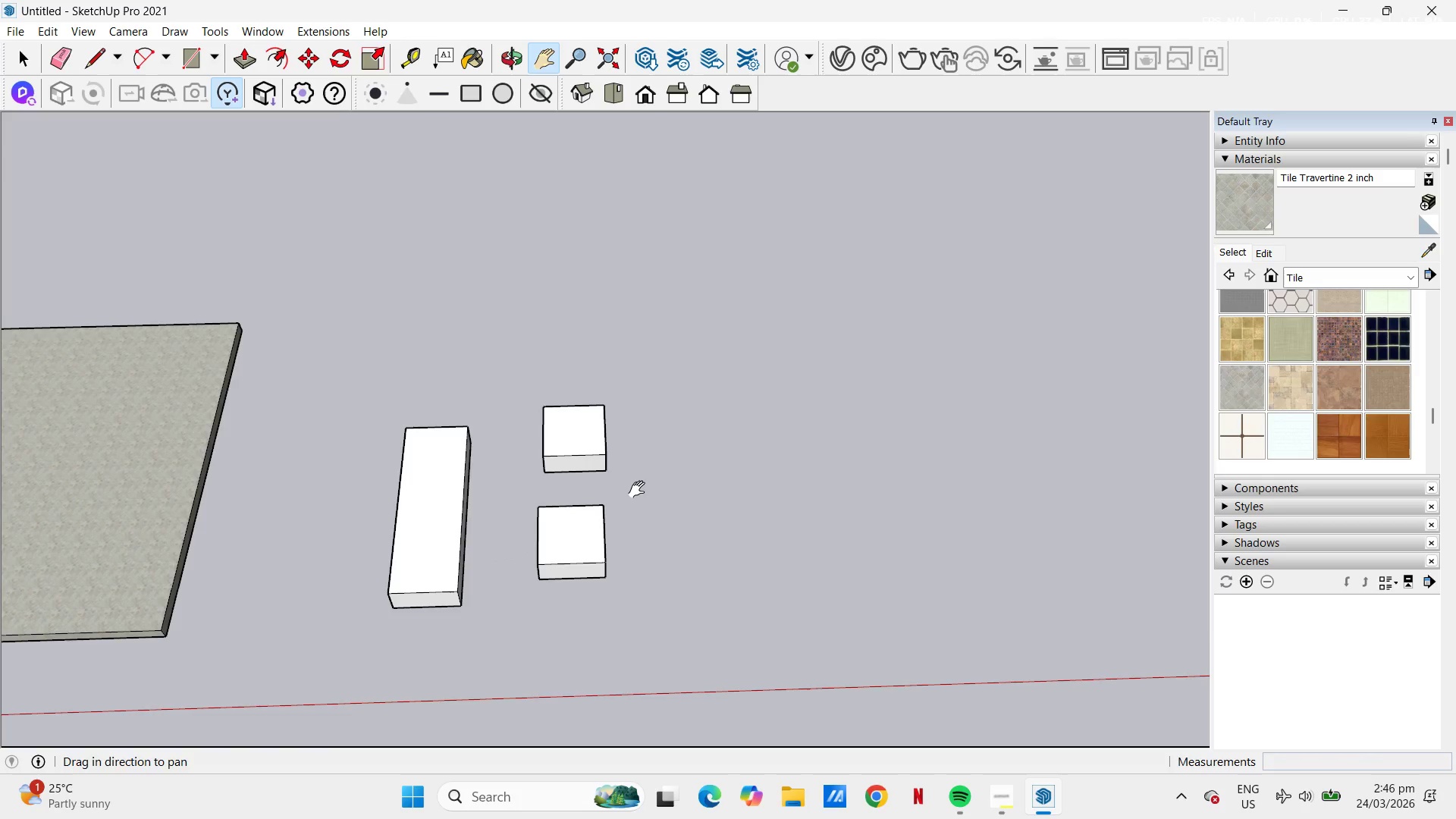 
left_click_drag(start_coordinate=[570, 481], to_coordinate=[837, 435])
 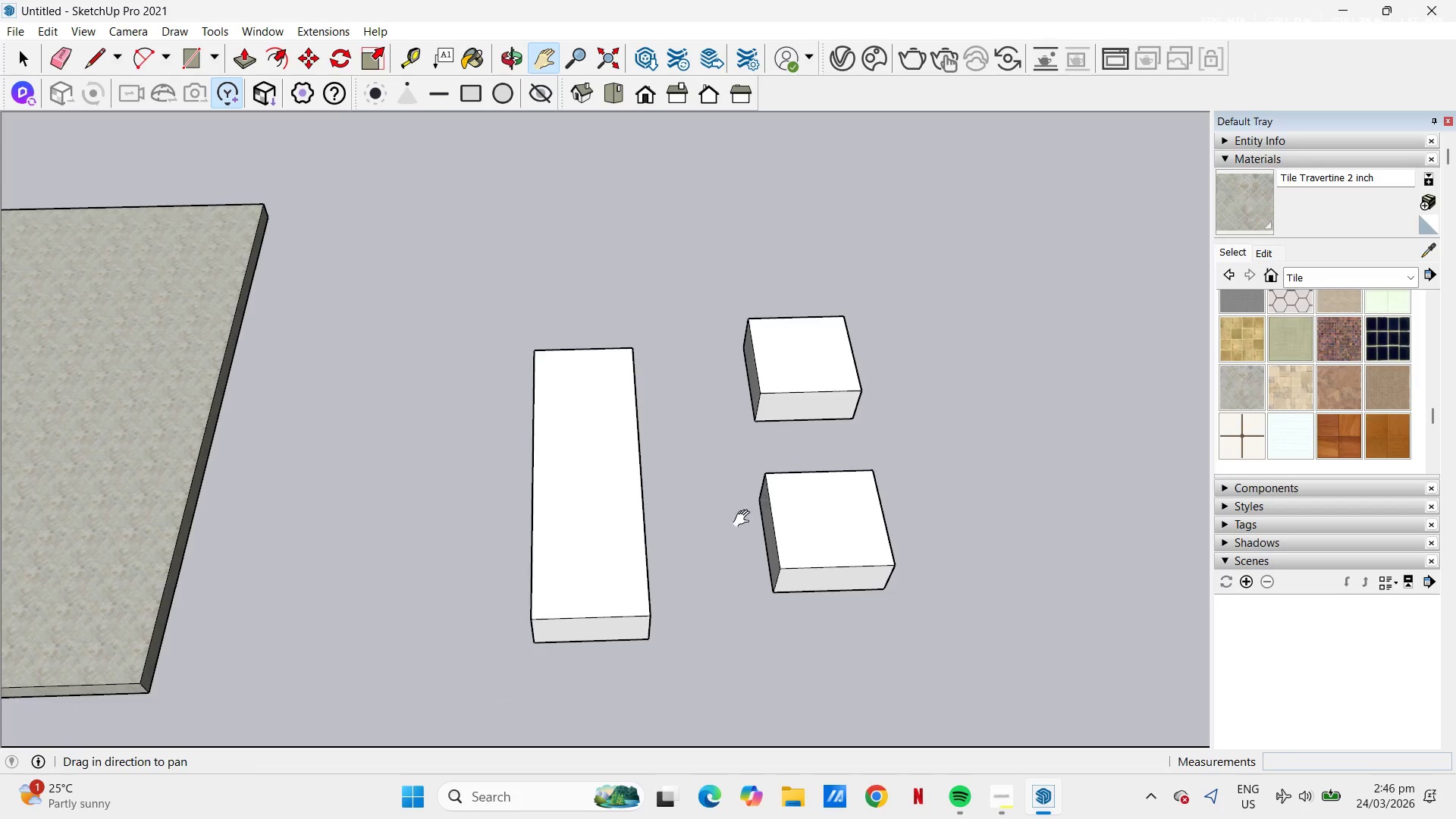 
scroll: coordinate [744, 519], scroll_direction: up, amount: 6.0
 